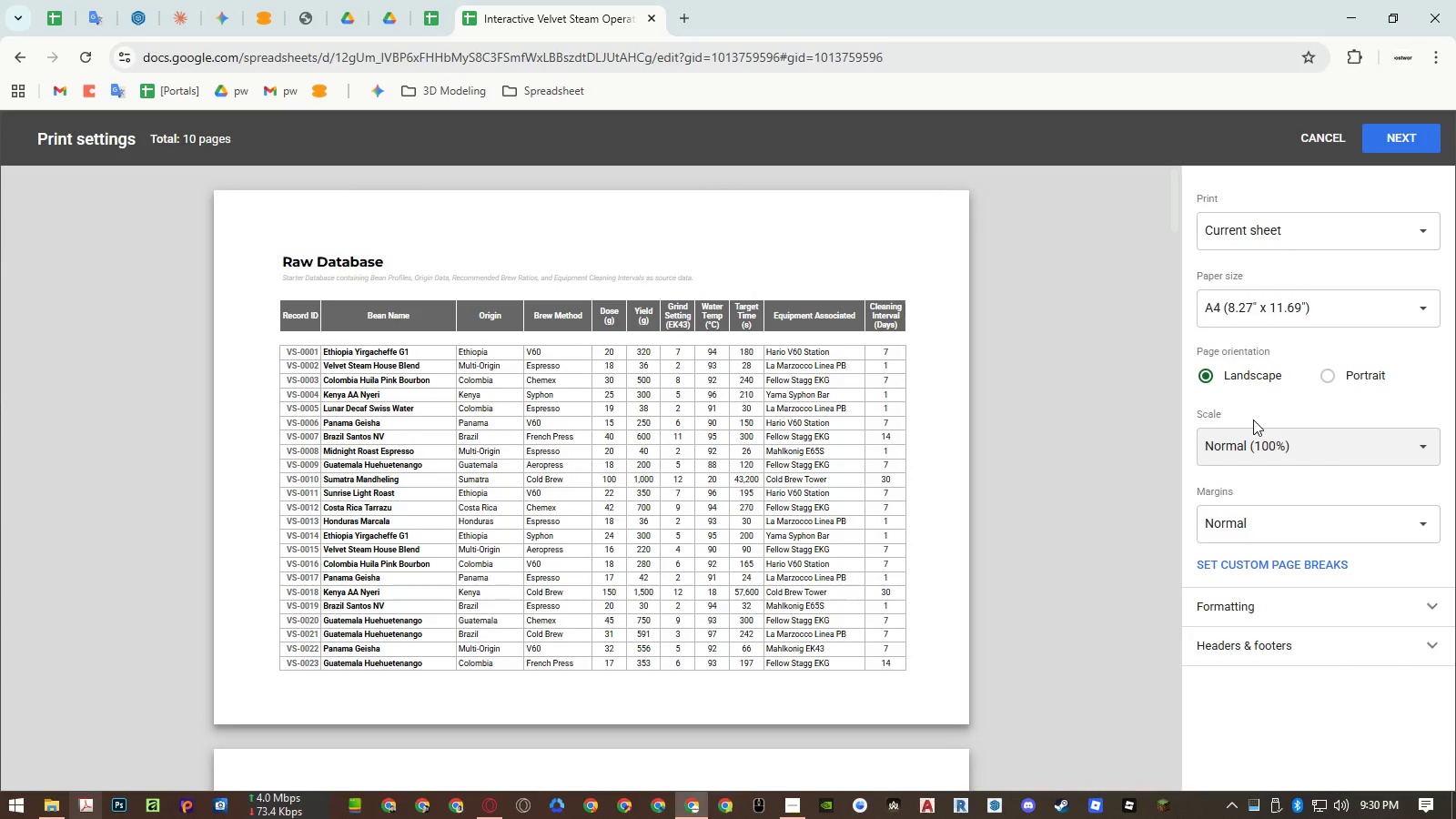 
key(Escape)
 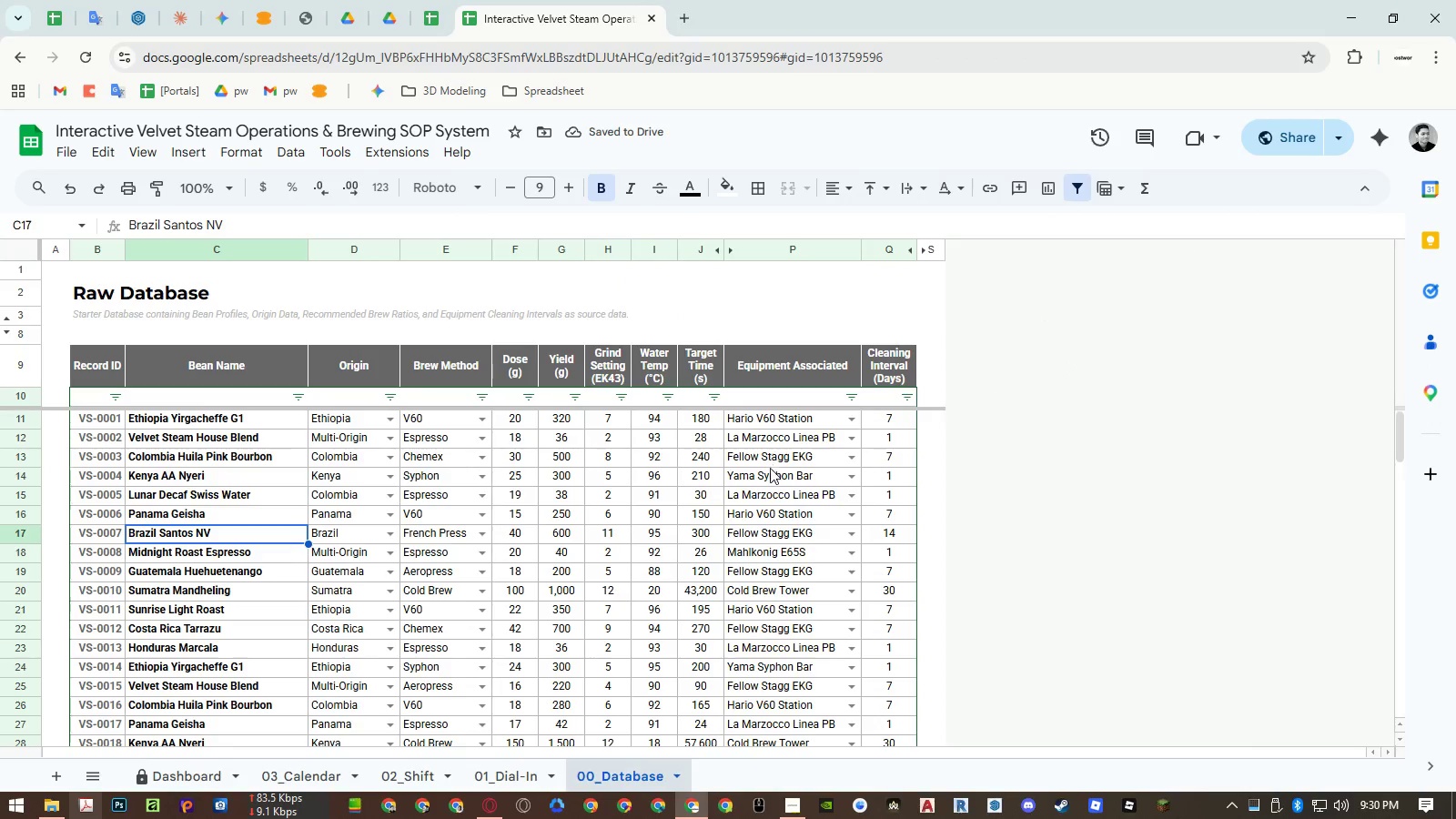 
key(Meta+MetaLeft)
 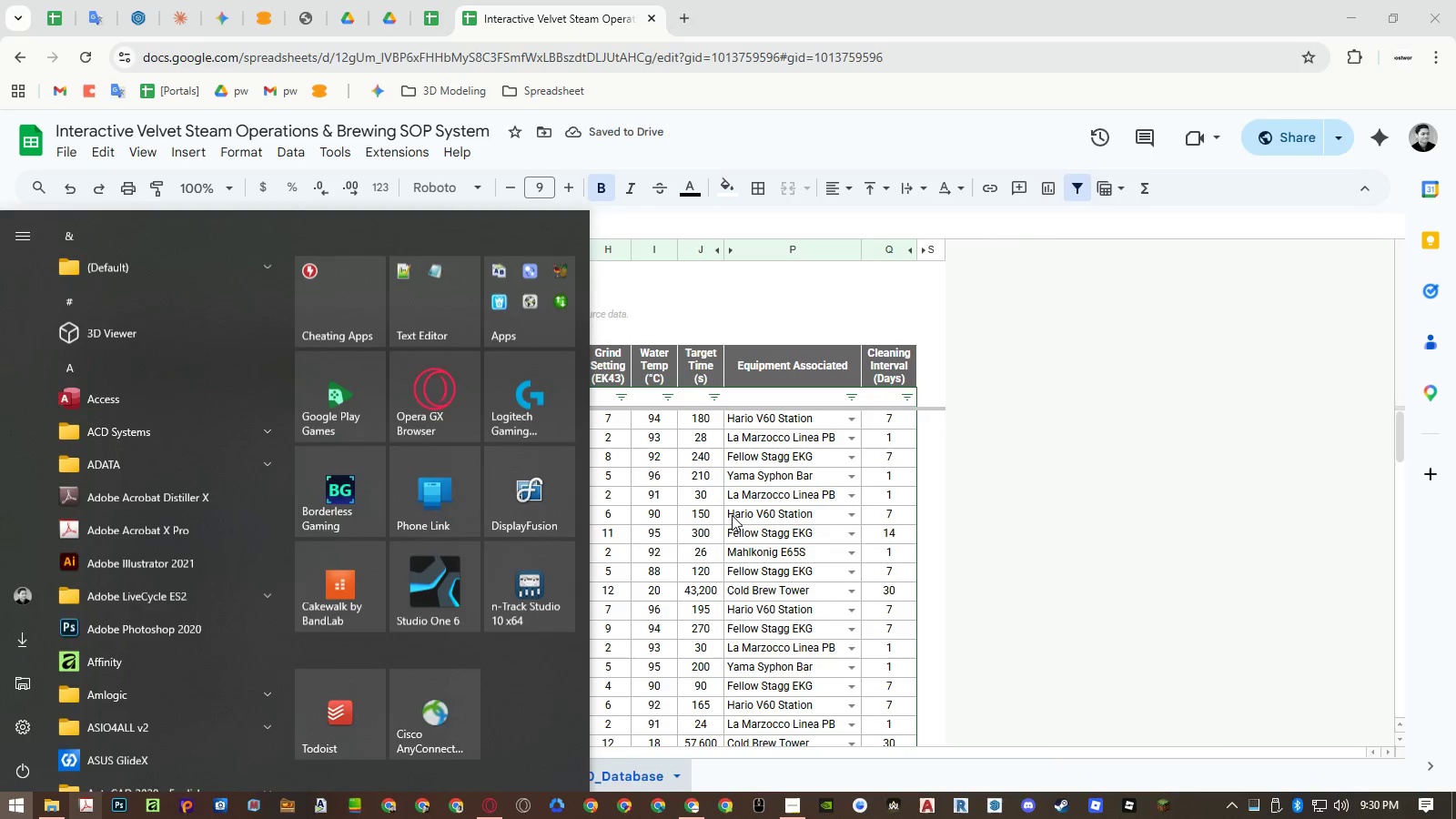 
type(cal)
 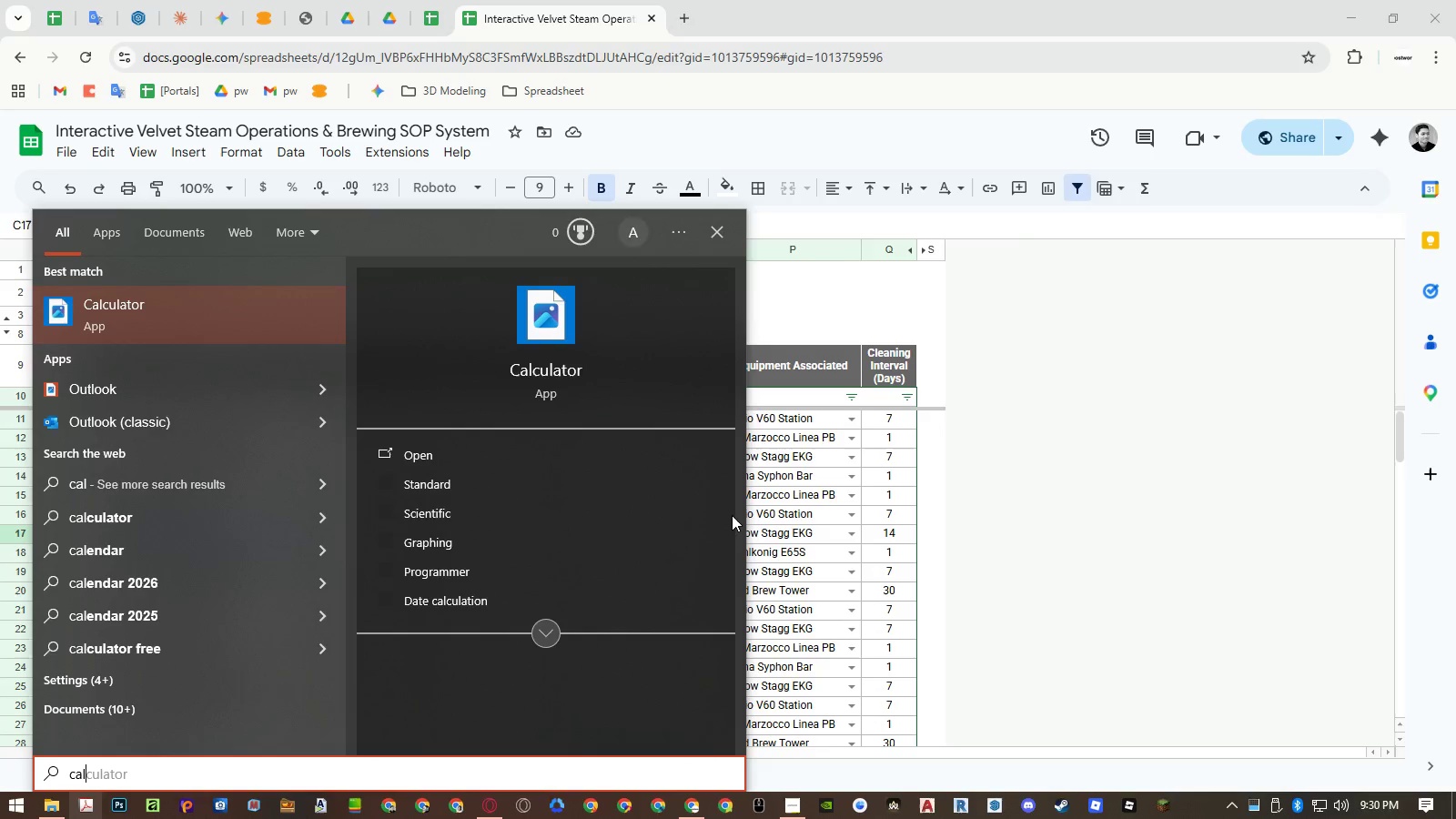 
key(Enter)
 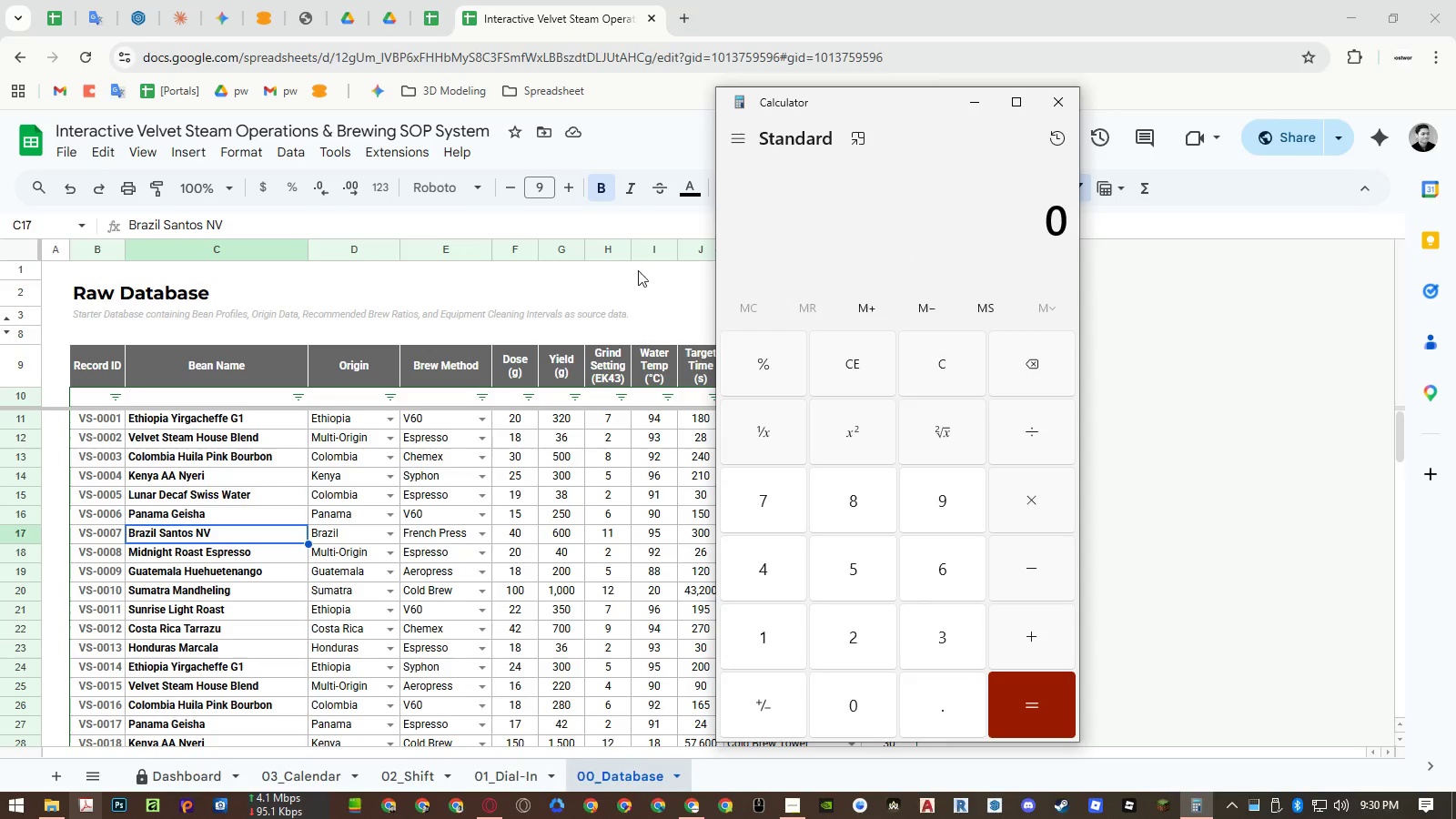 
right_click([89, 249])
 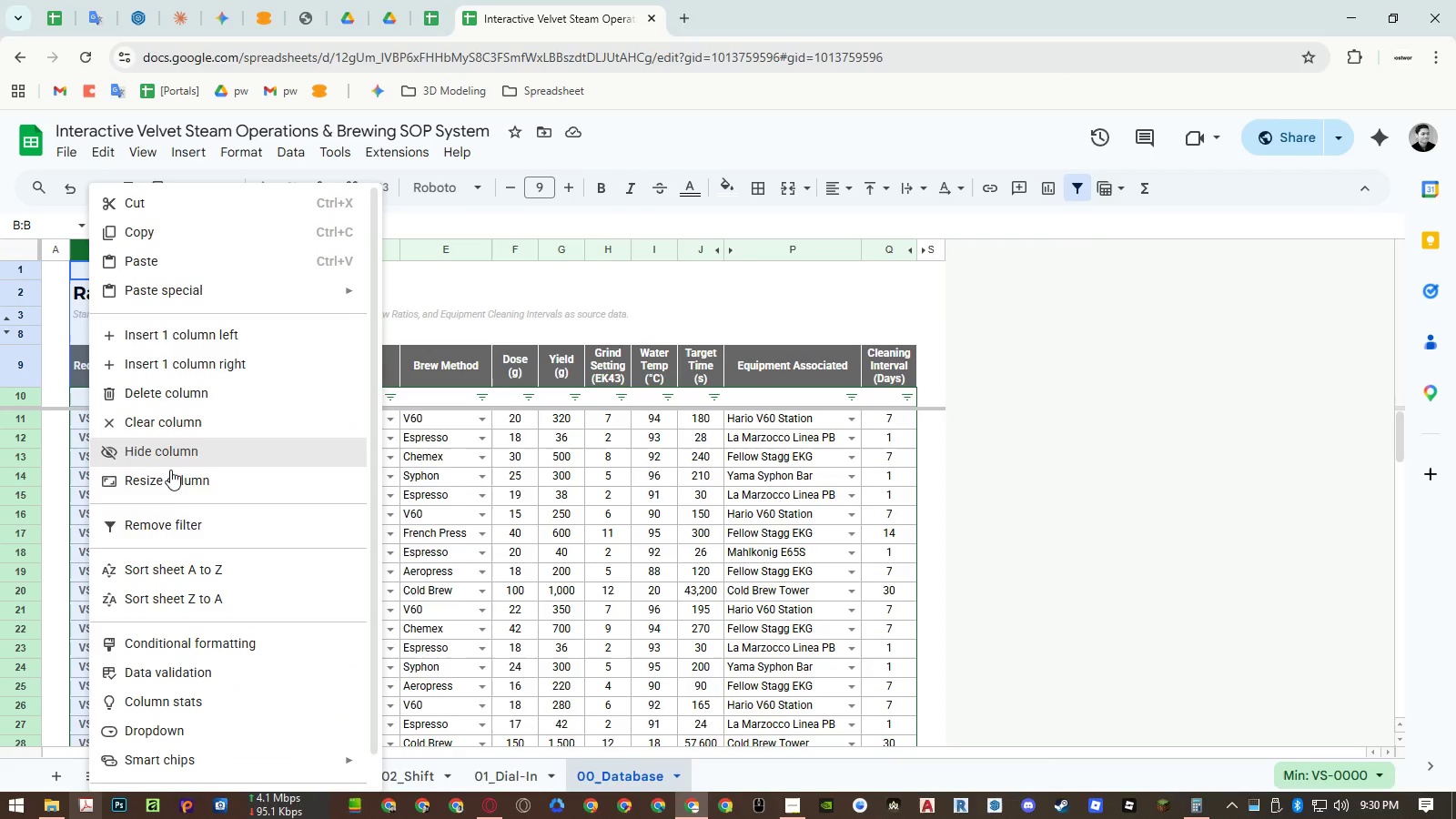 
left_click([170, 484])
 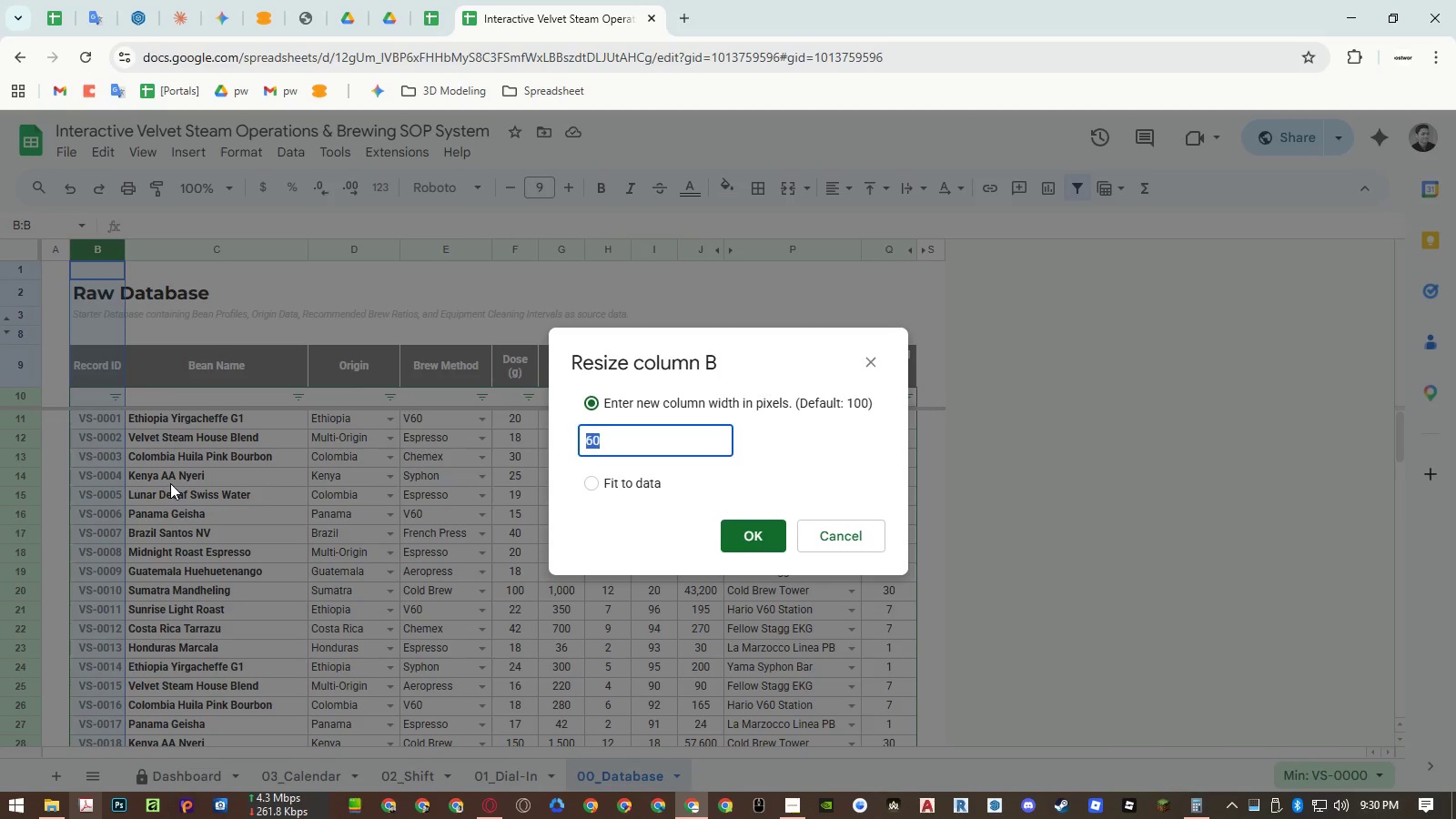 
key(Escape)
 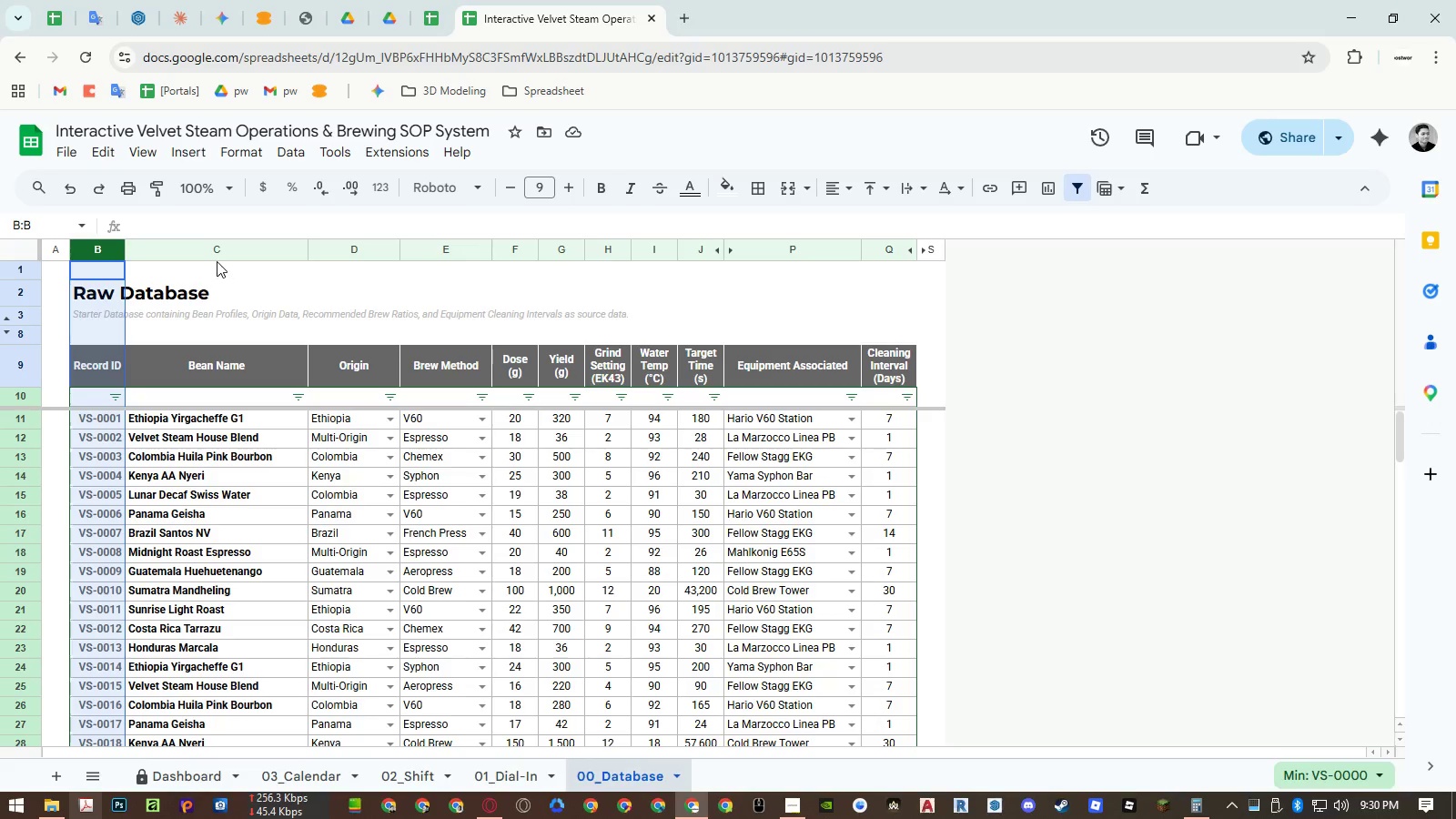 
right_click([218, 250])
 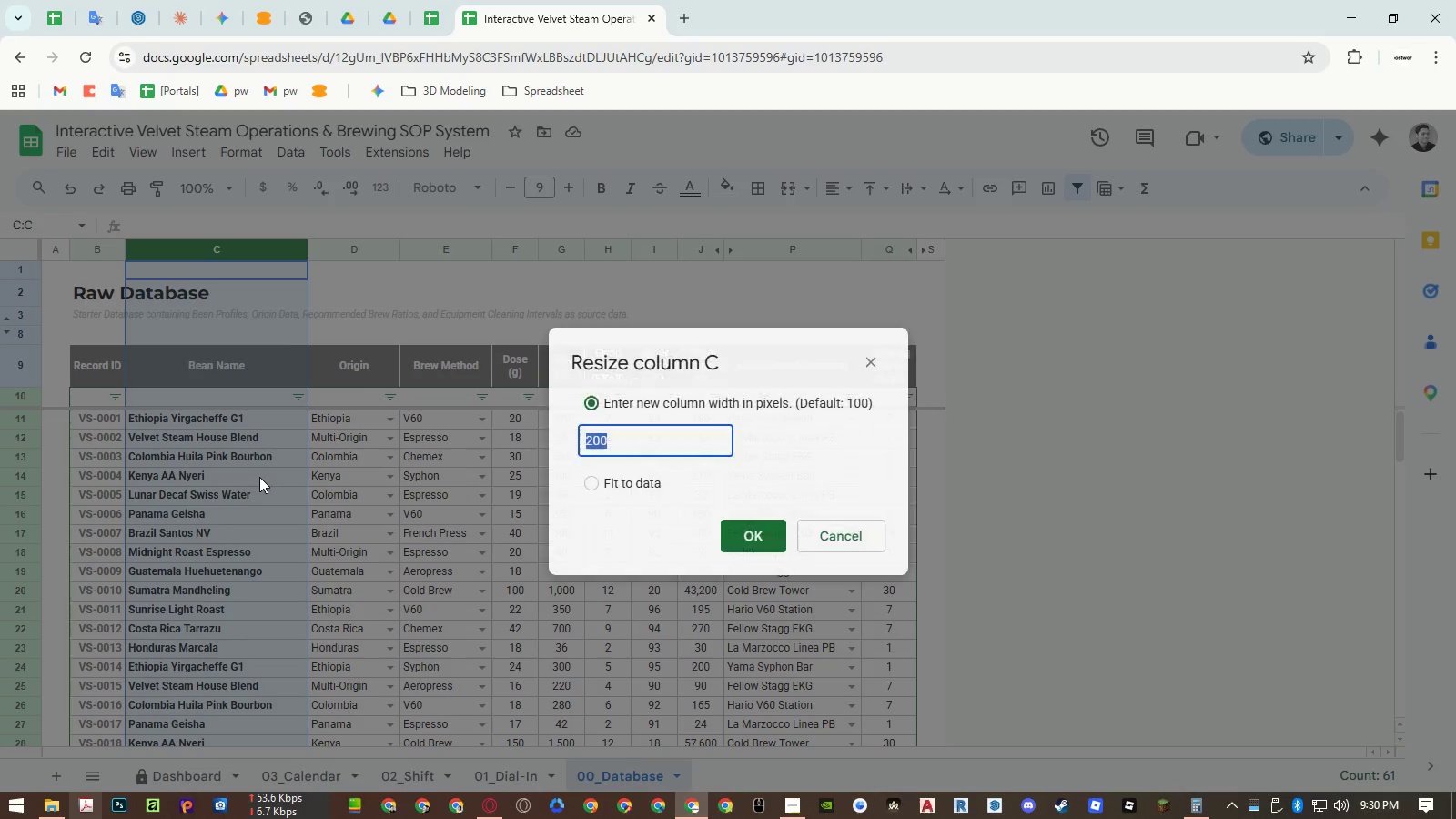 
key(Escape)
 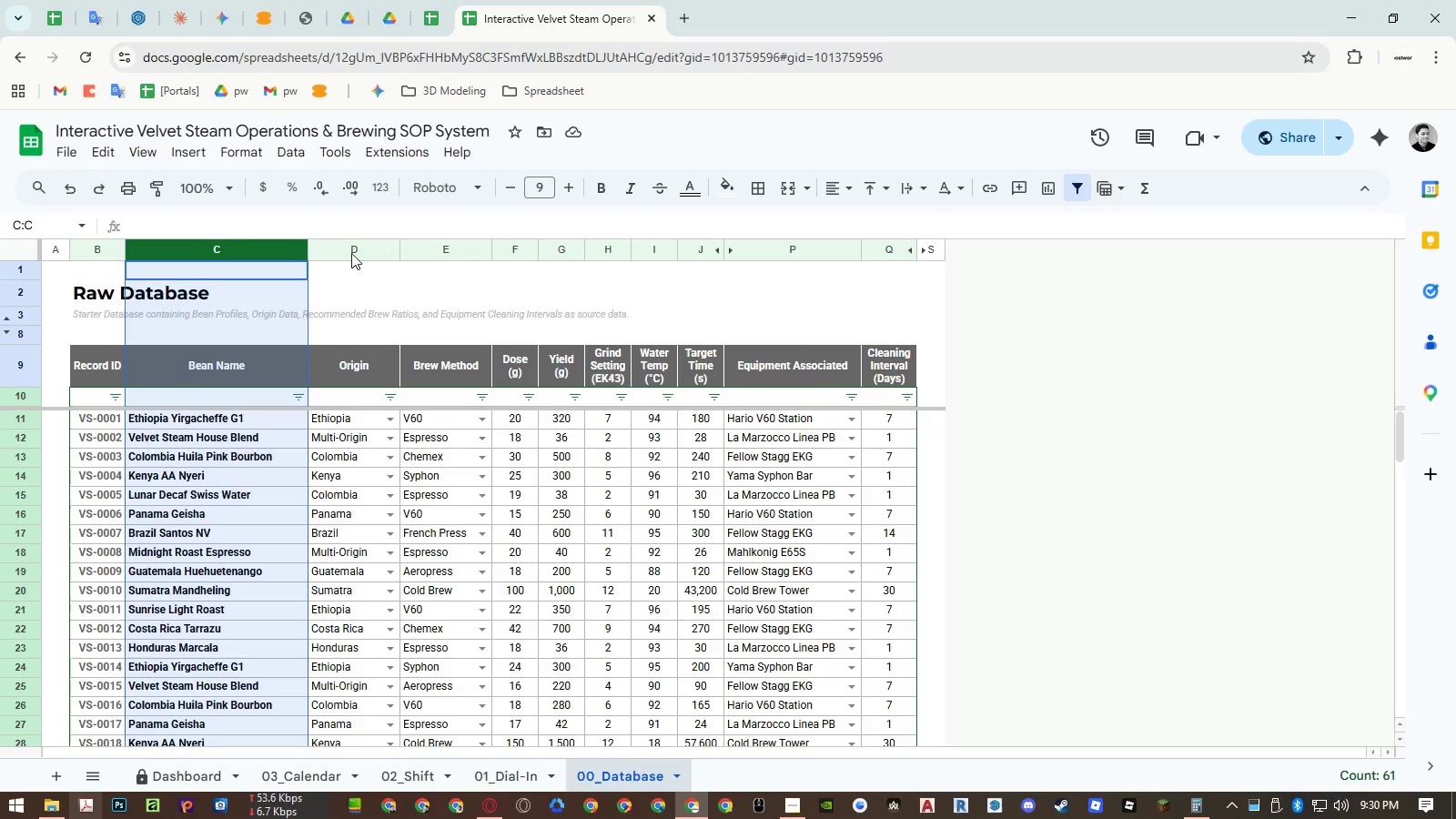 
right_click([352, 247])
 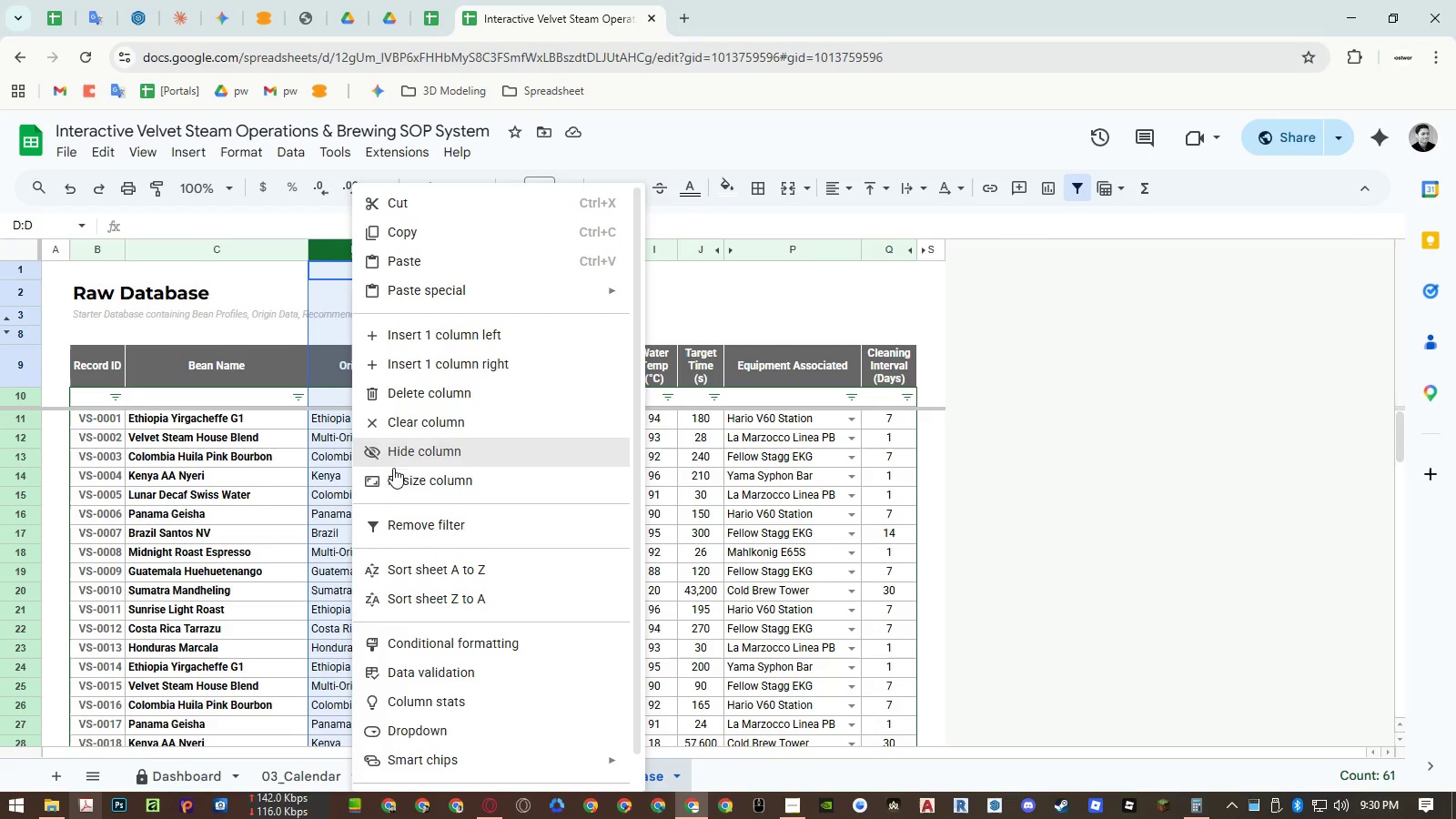 
left_click([393, 482])
 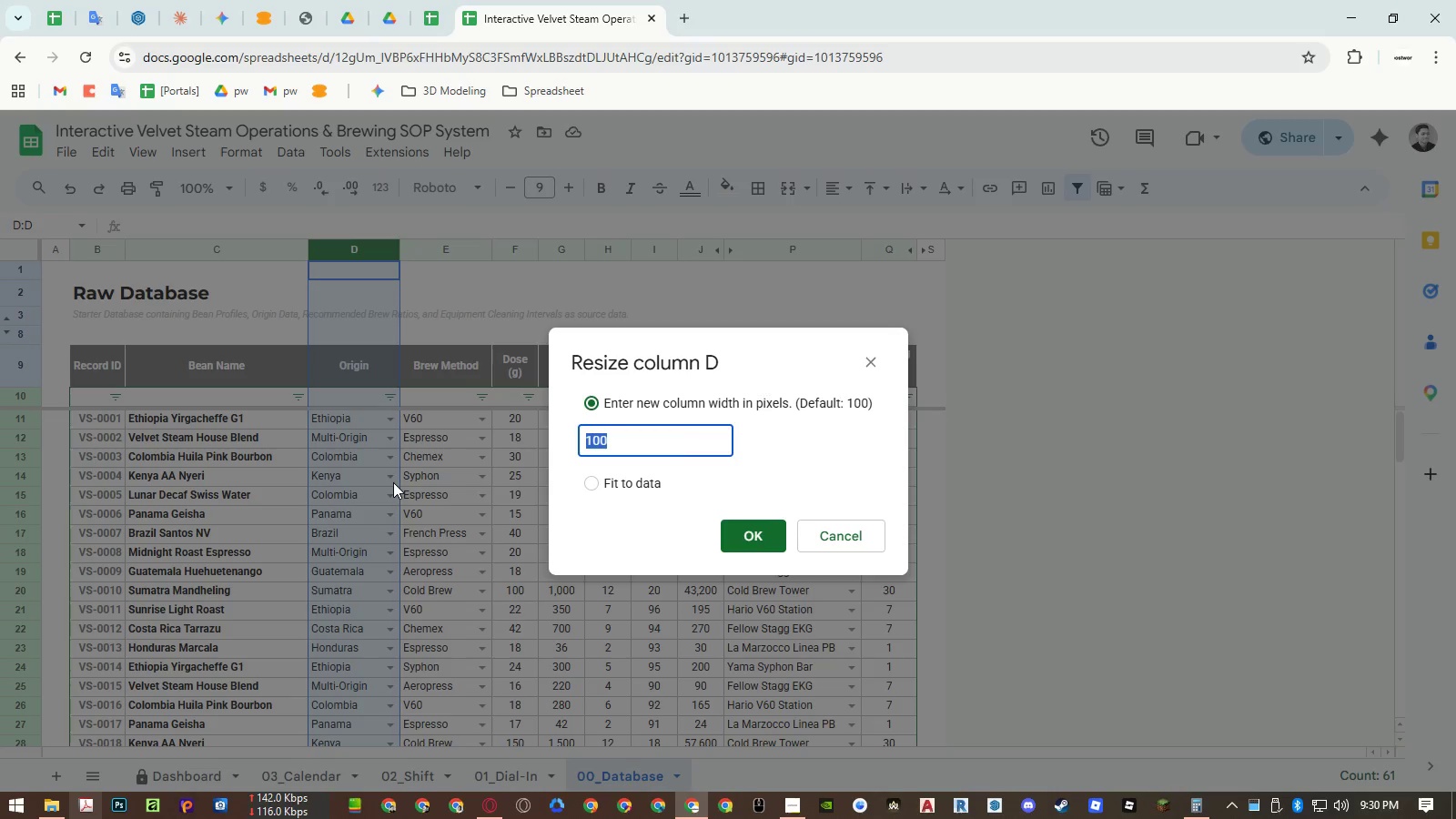 
key(Escape)
 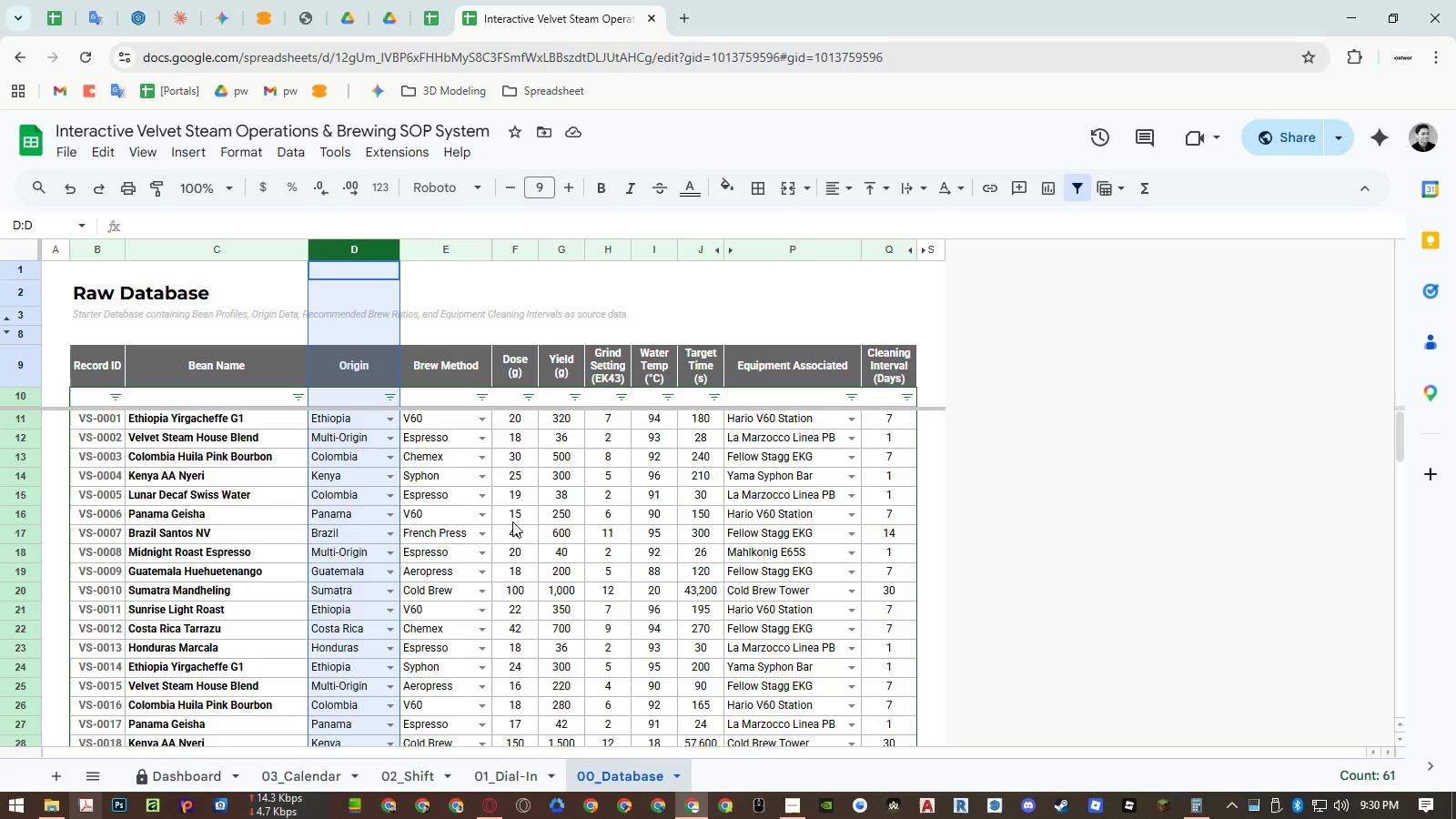 
hold_key(key=AltLeft, duration=8.31)
 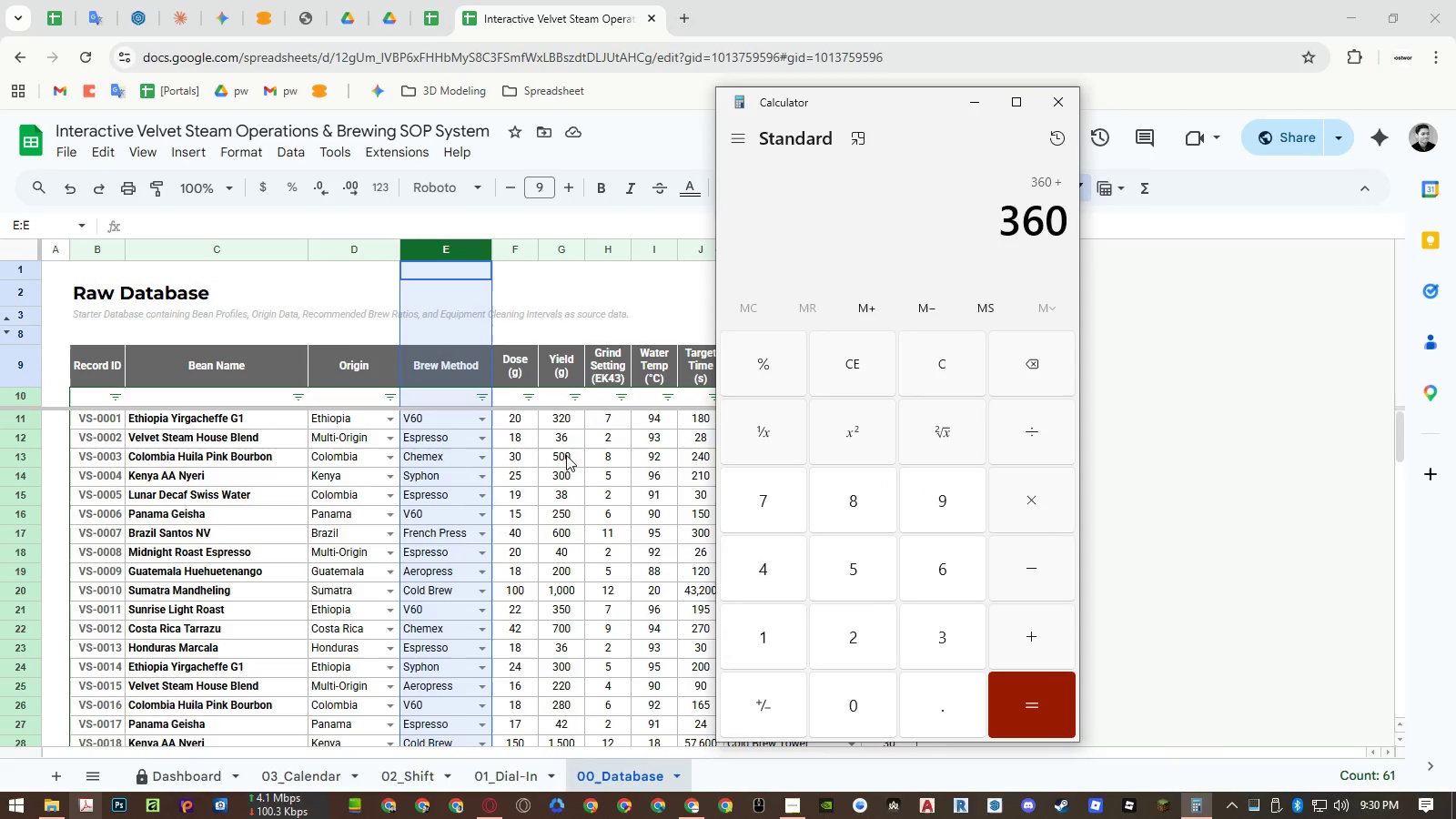 
hold_key(key=Tab, duration=8.36)
 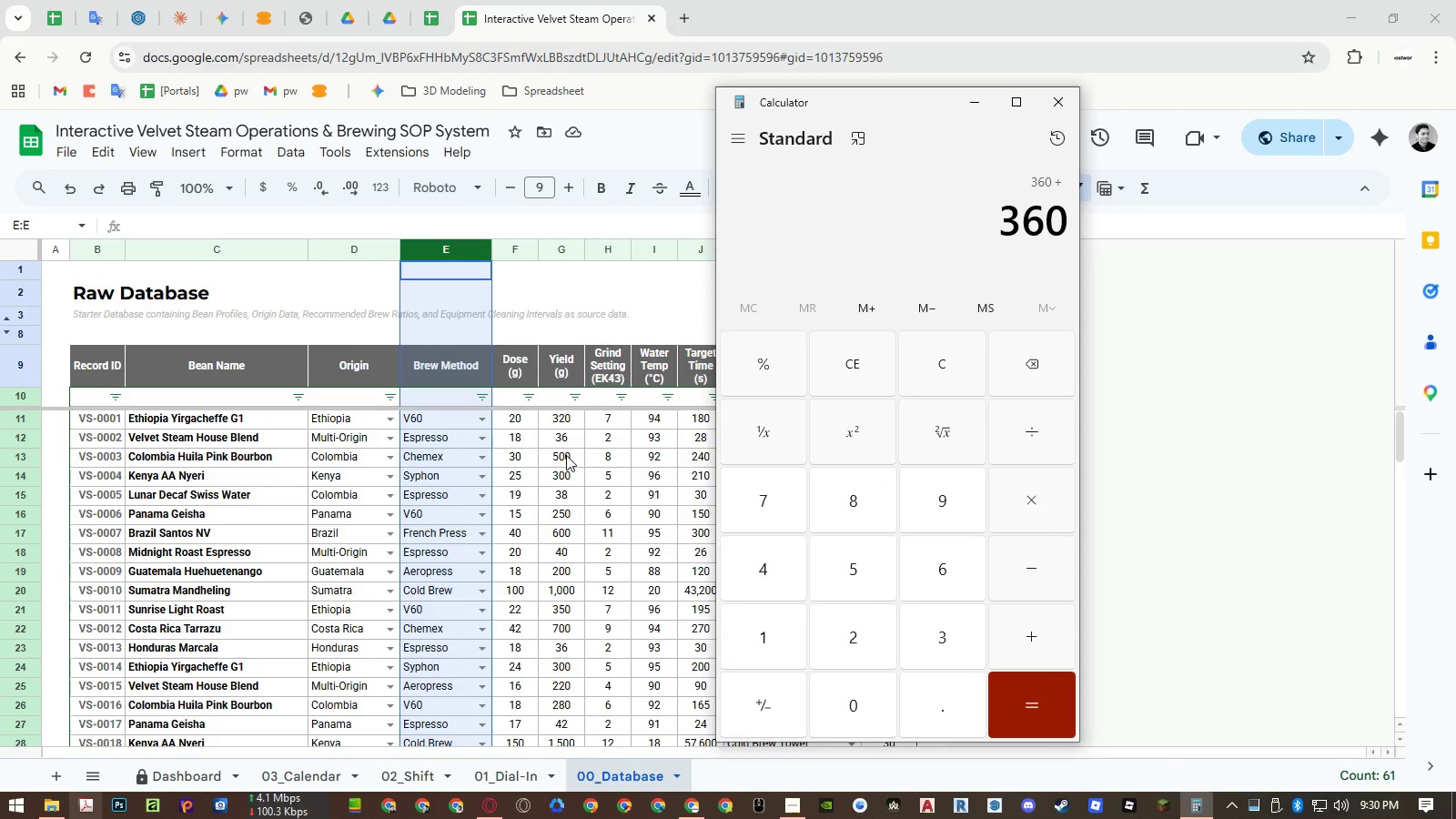 
key(Numpad6)
 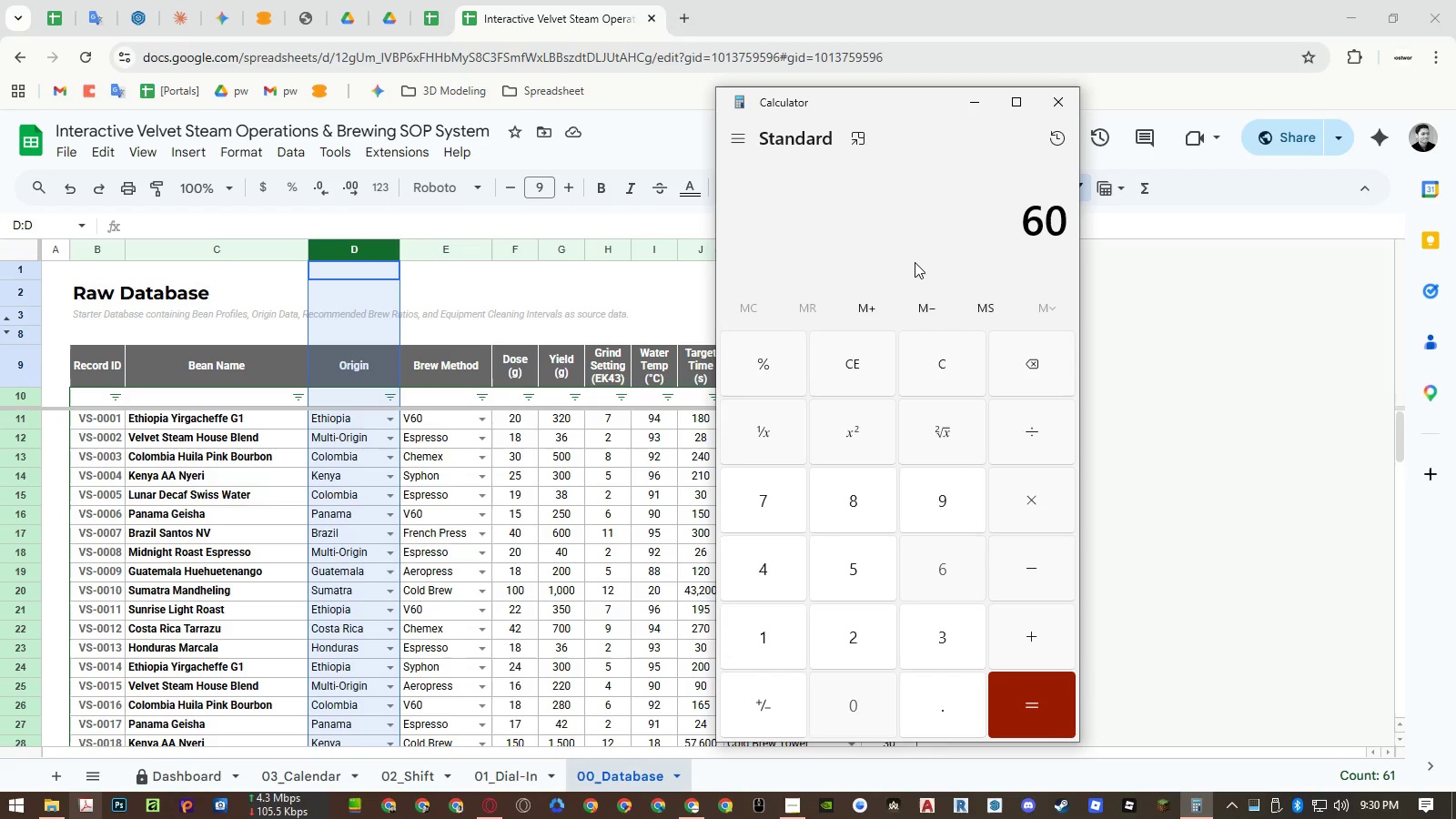 
key(Numpad0)
 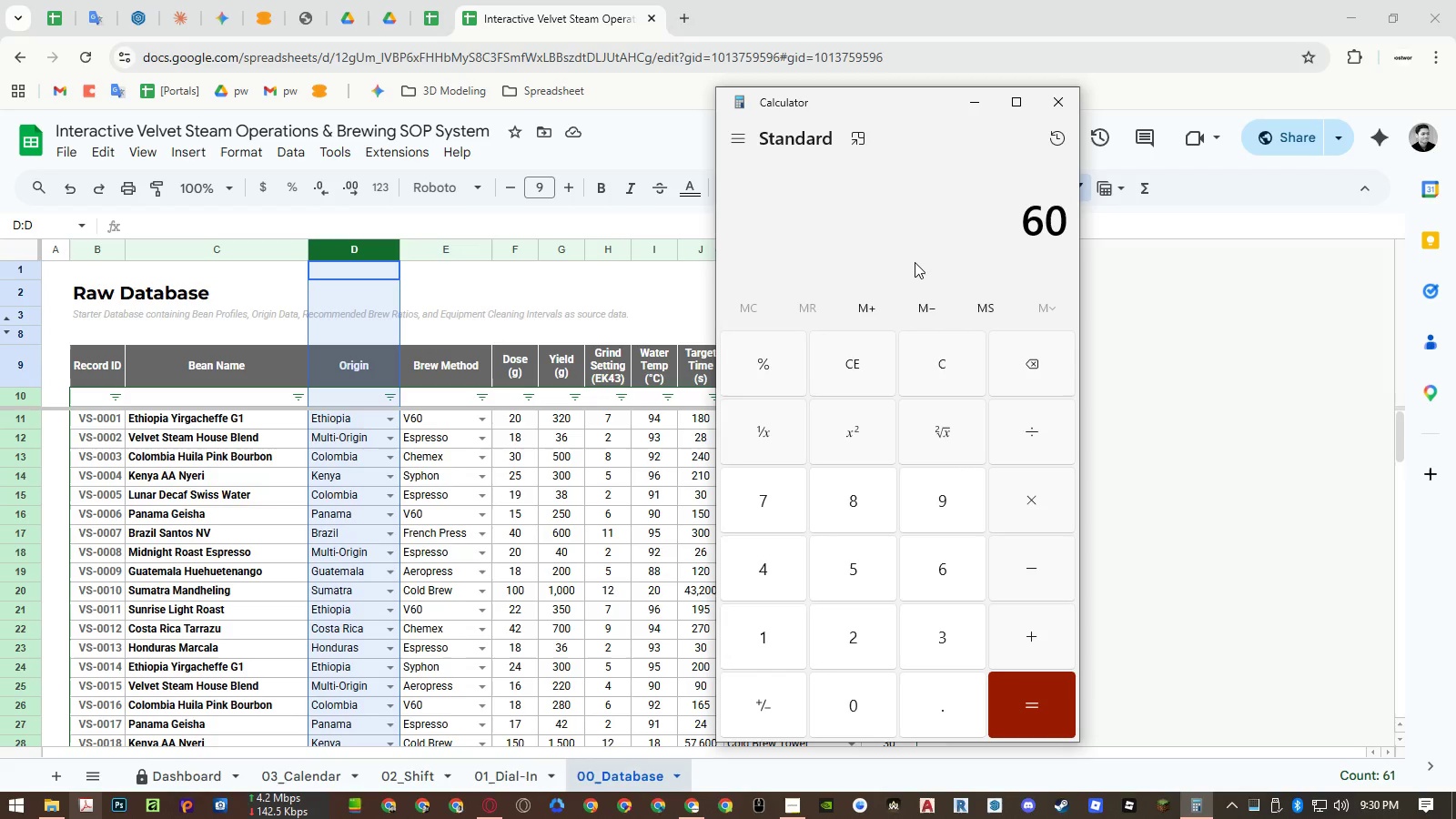 
key(NumpadAdd)
 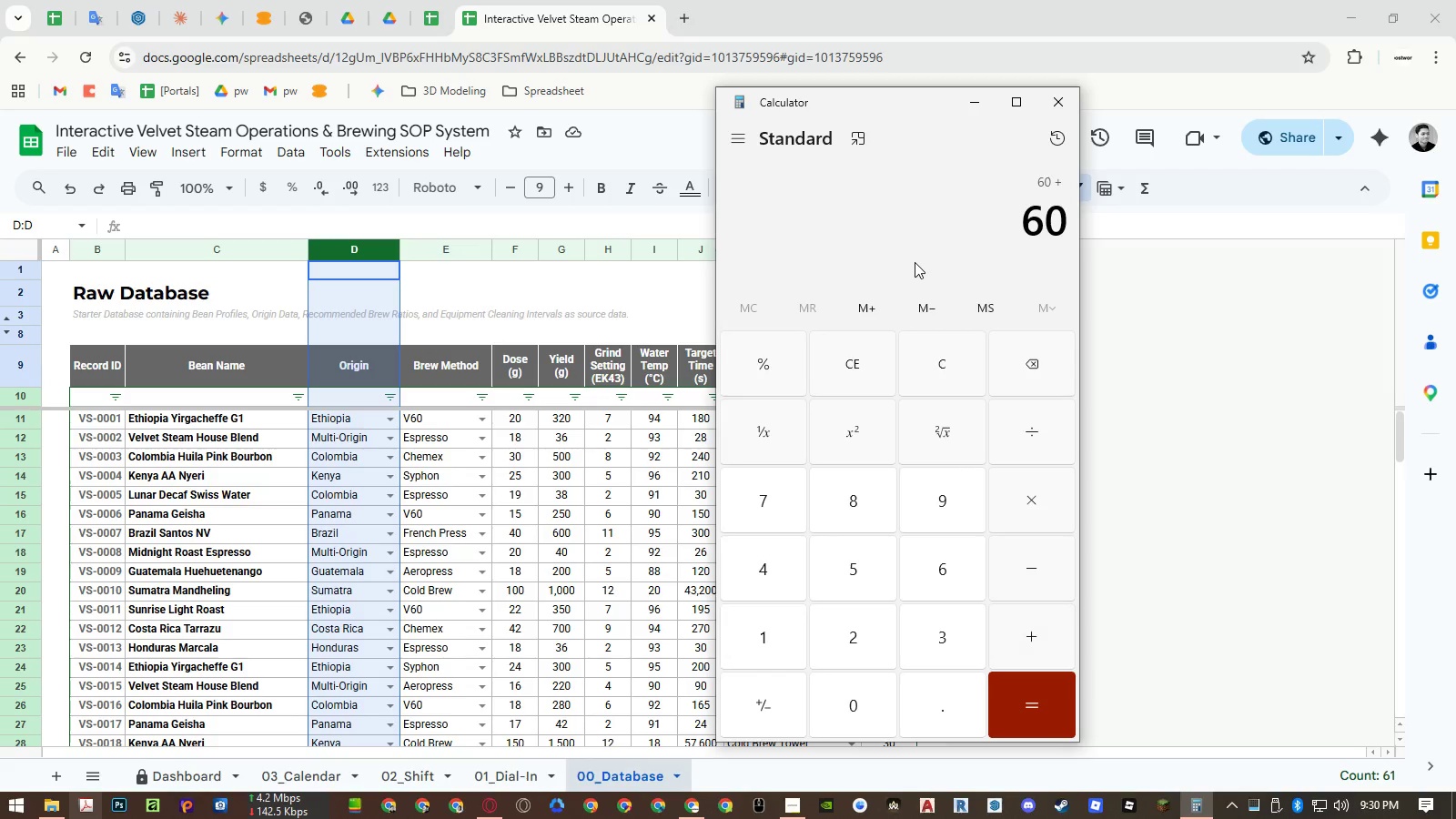 
key(Numpad2)
 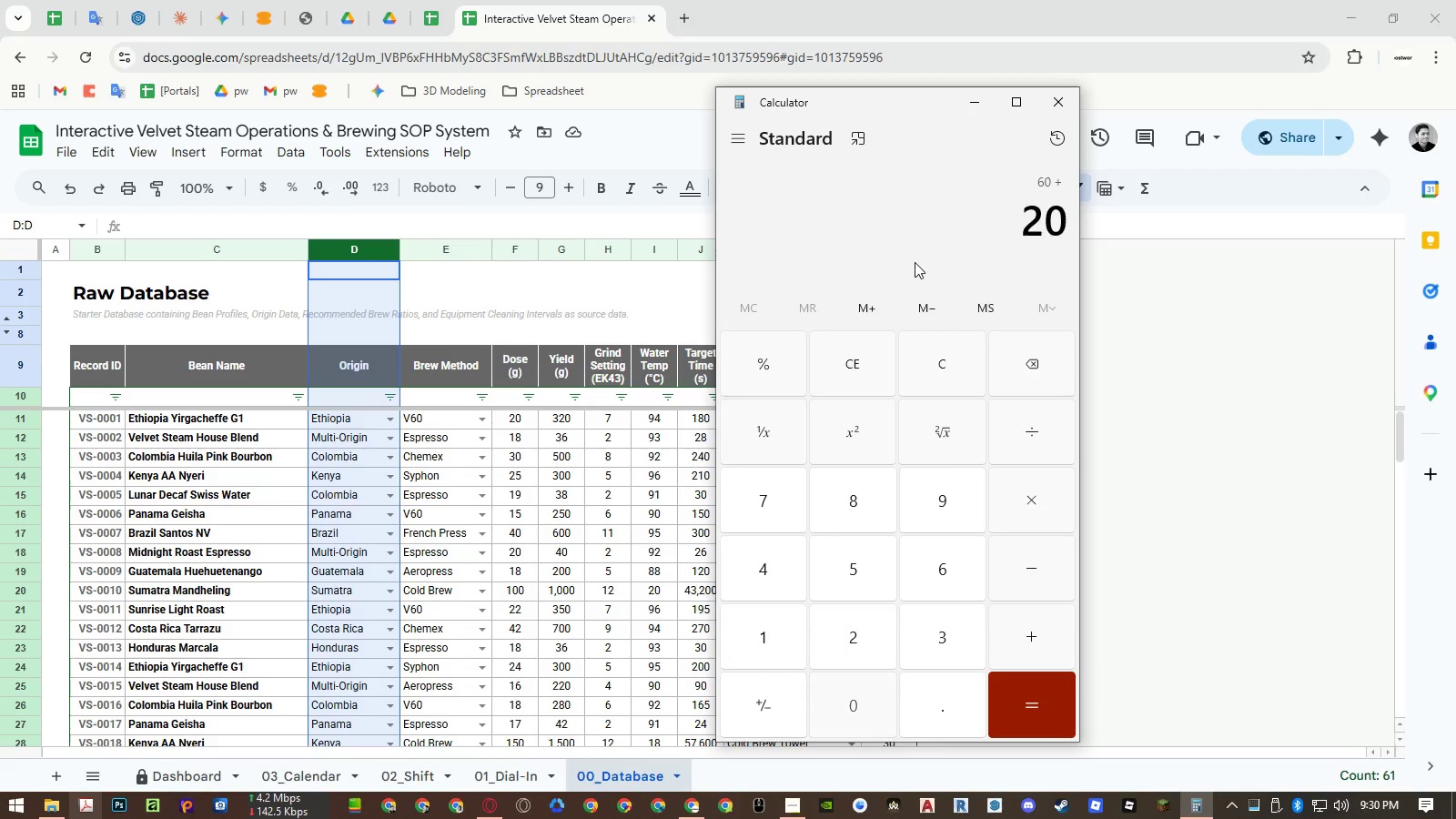 
key(Numpad0)
 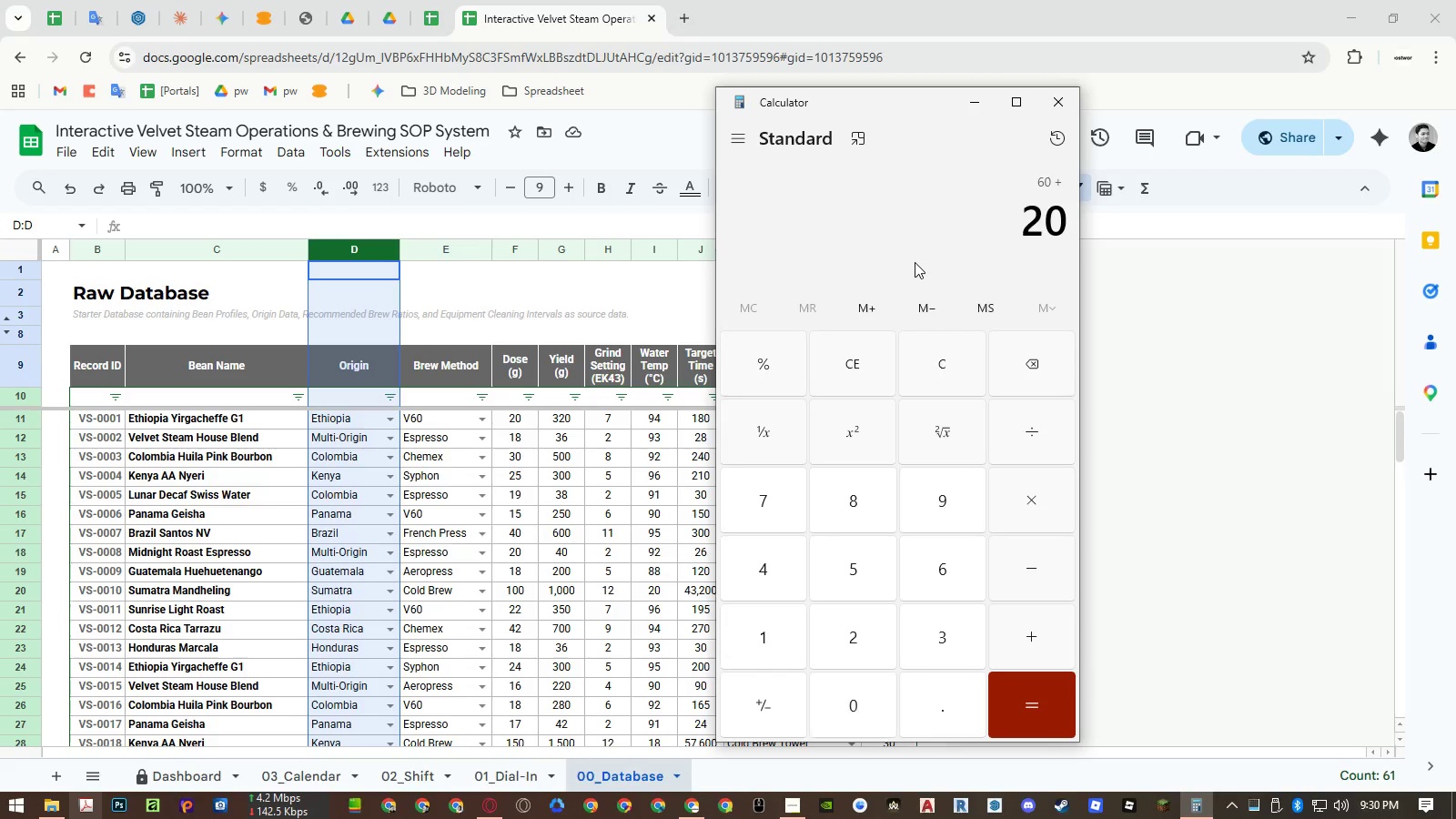 
key(Numpad0)
 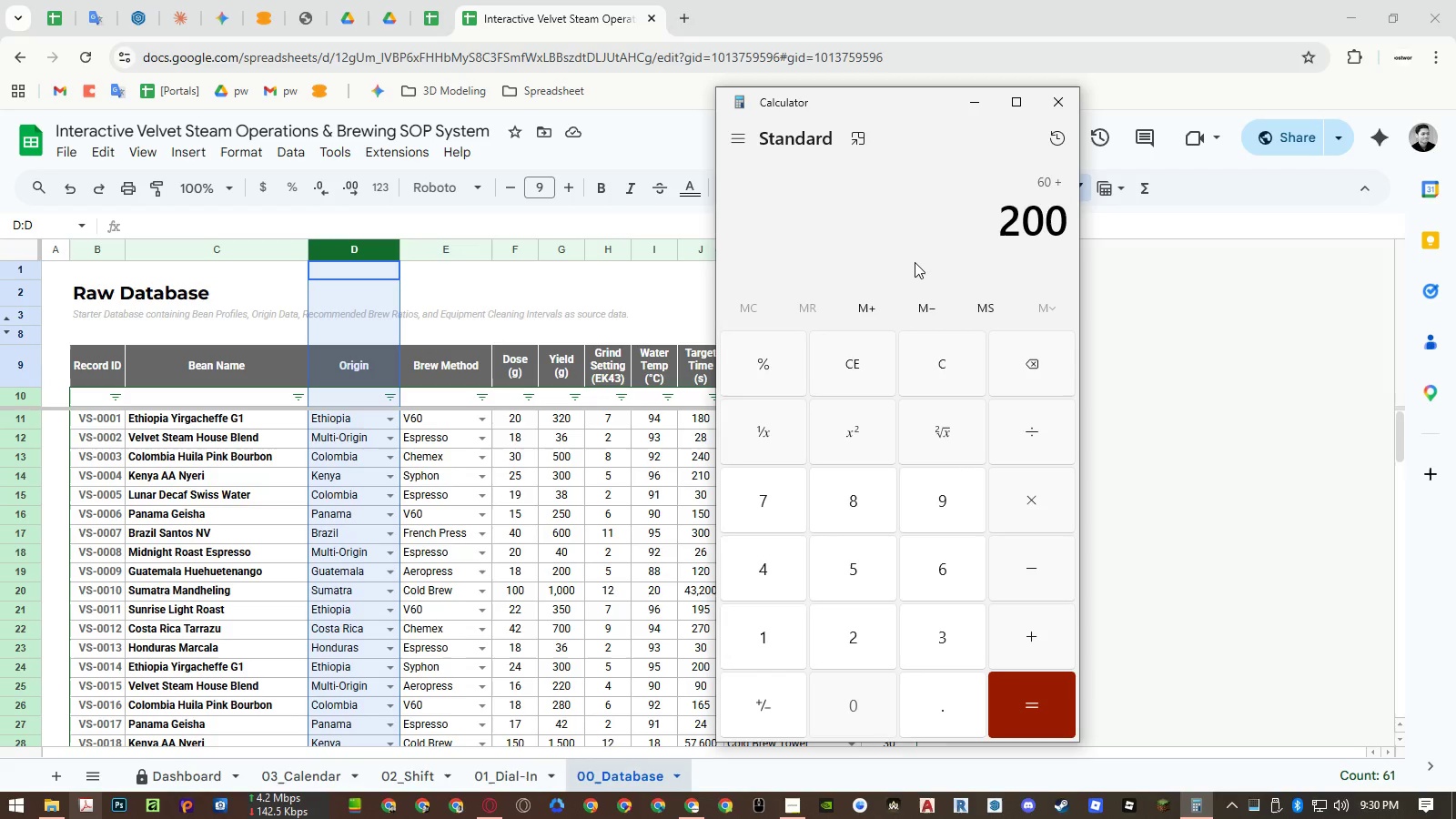 
key(NumpadAdd)
 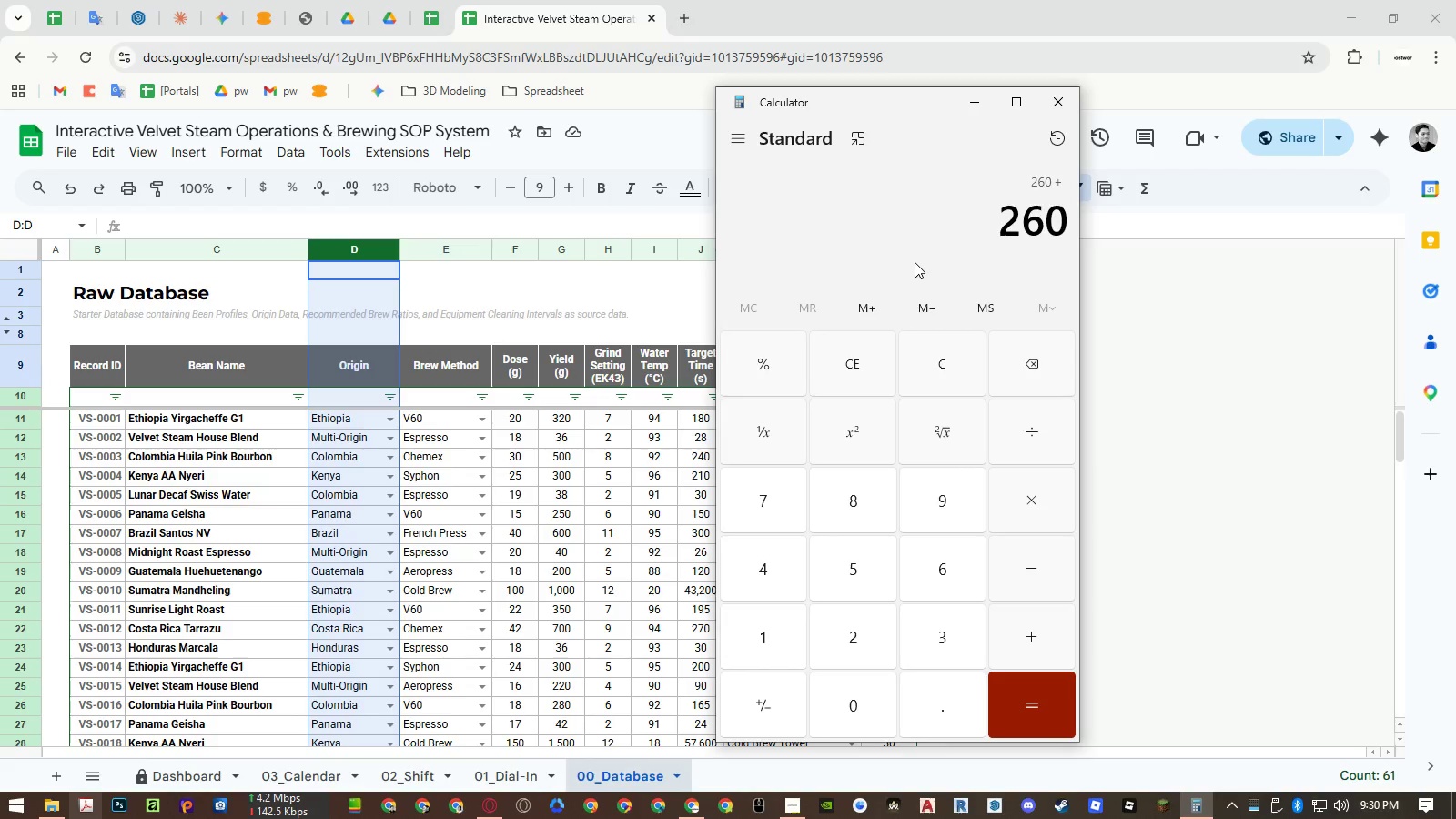 
key(Numpad1)
 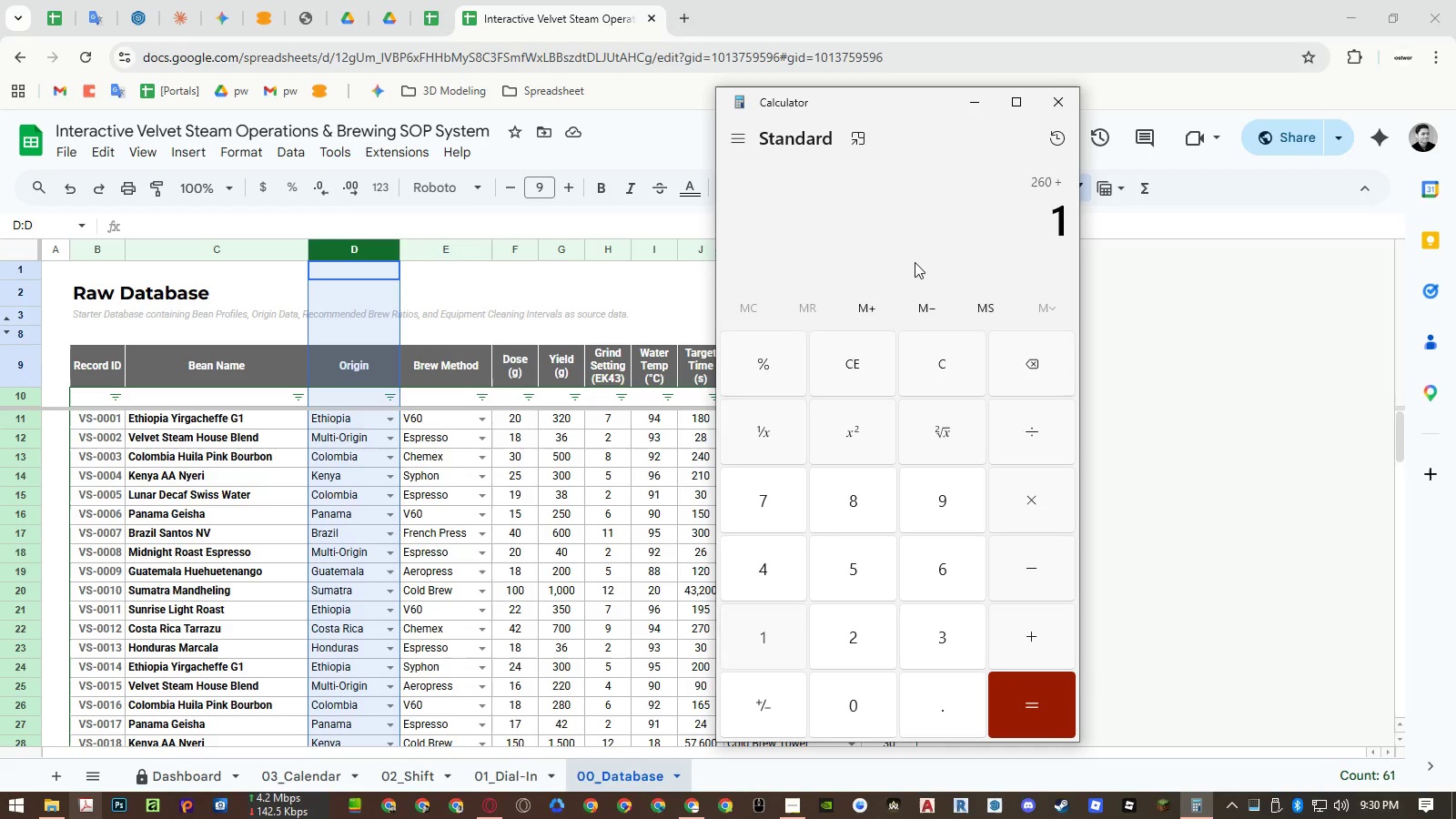 
key(Numpad0)
 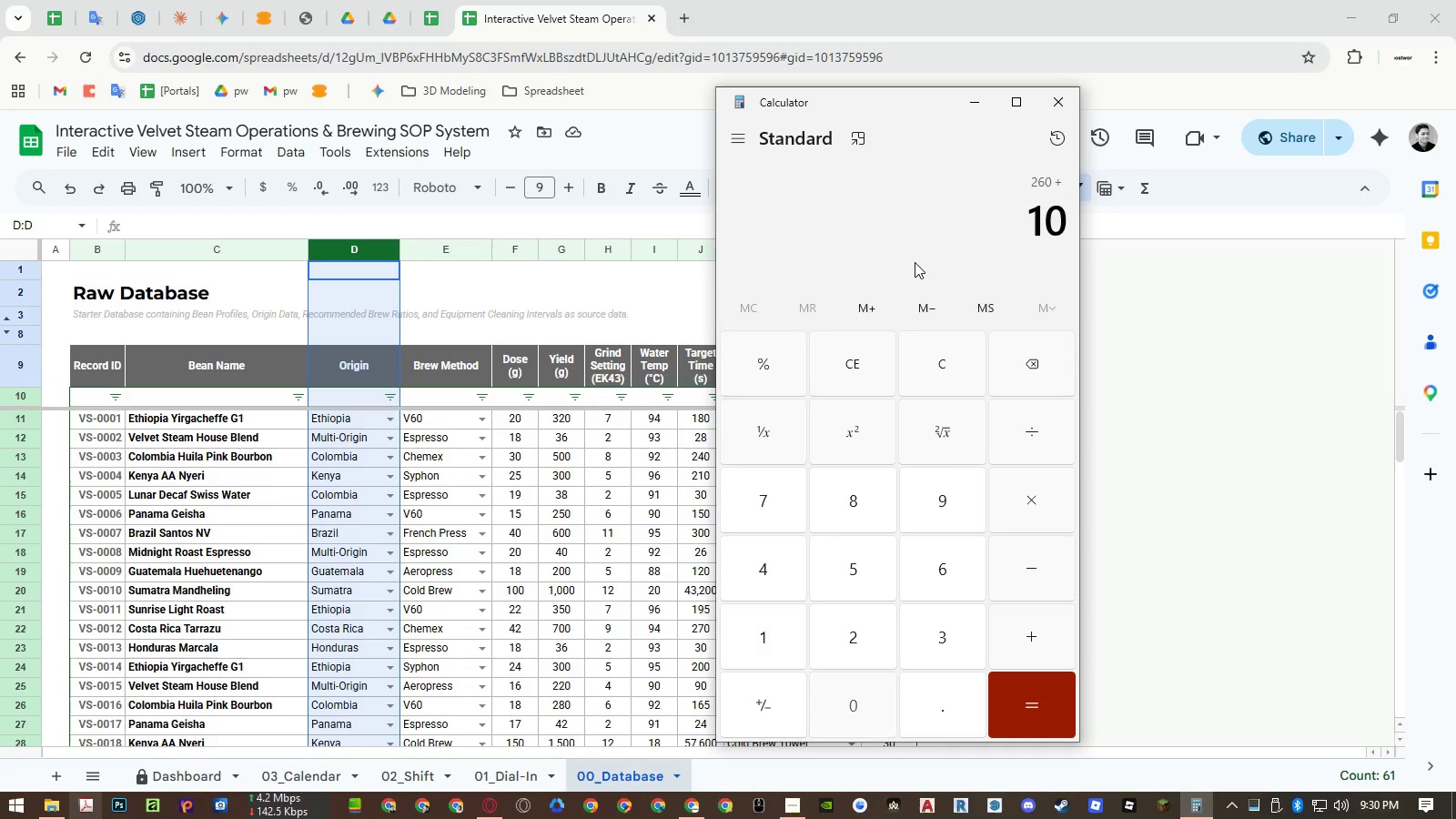 
key(Numpad0)
 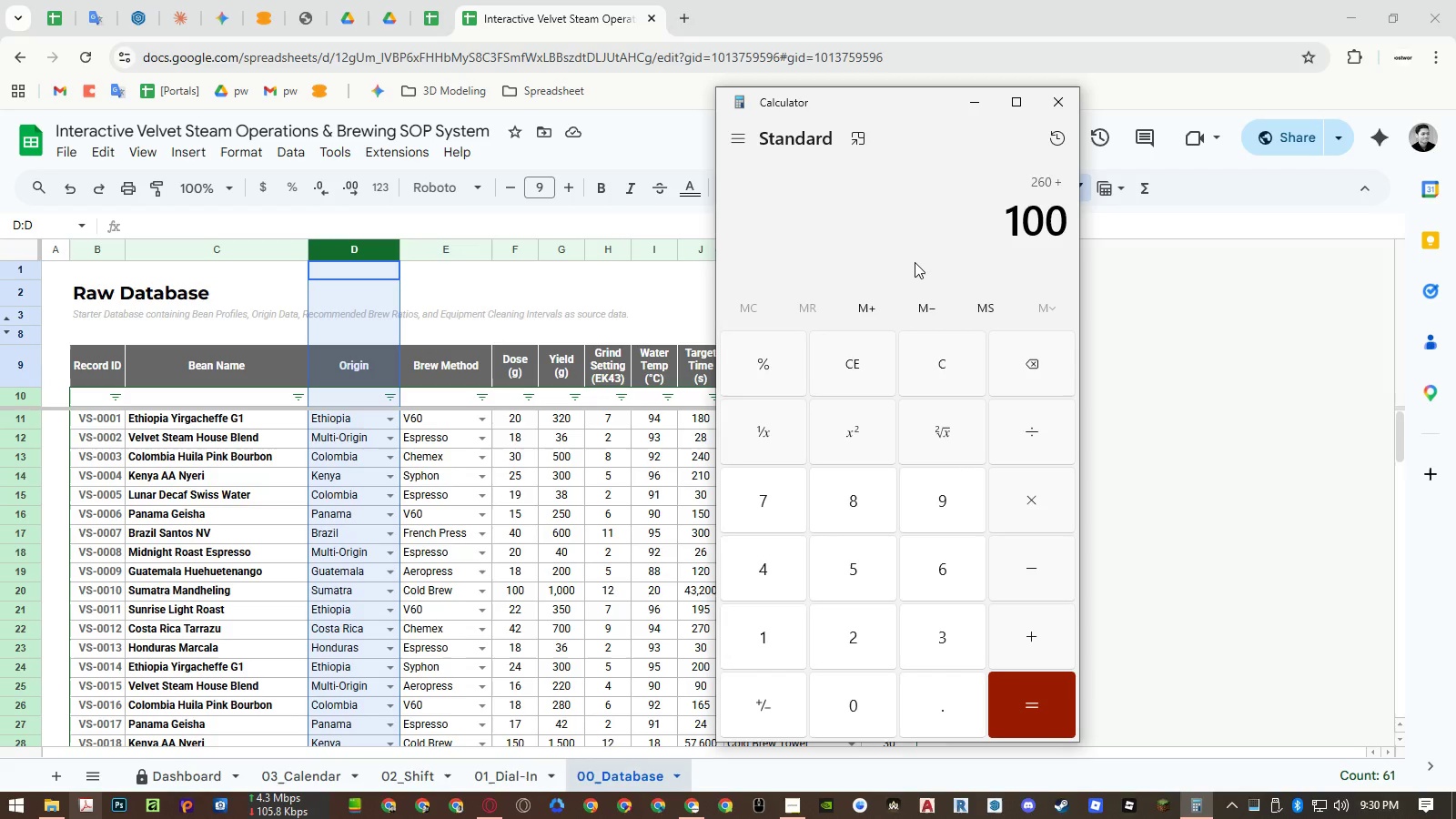 
key(NumpadAdd)
 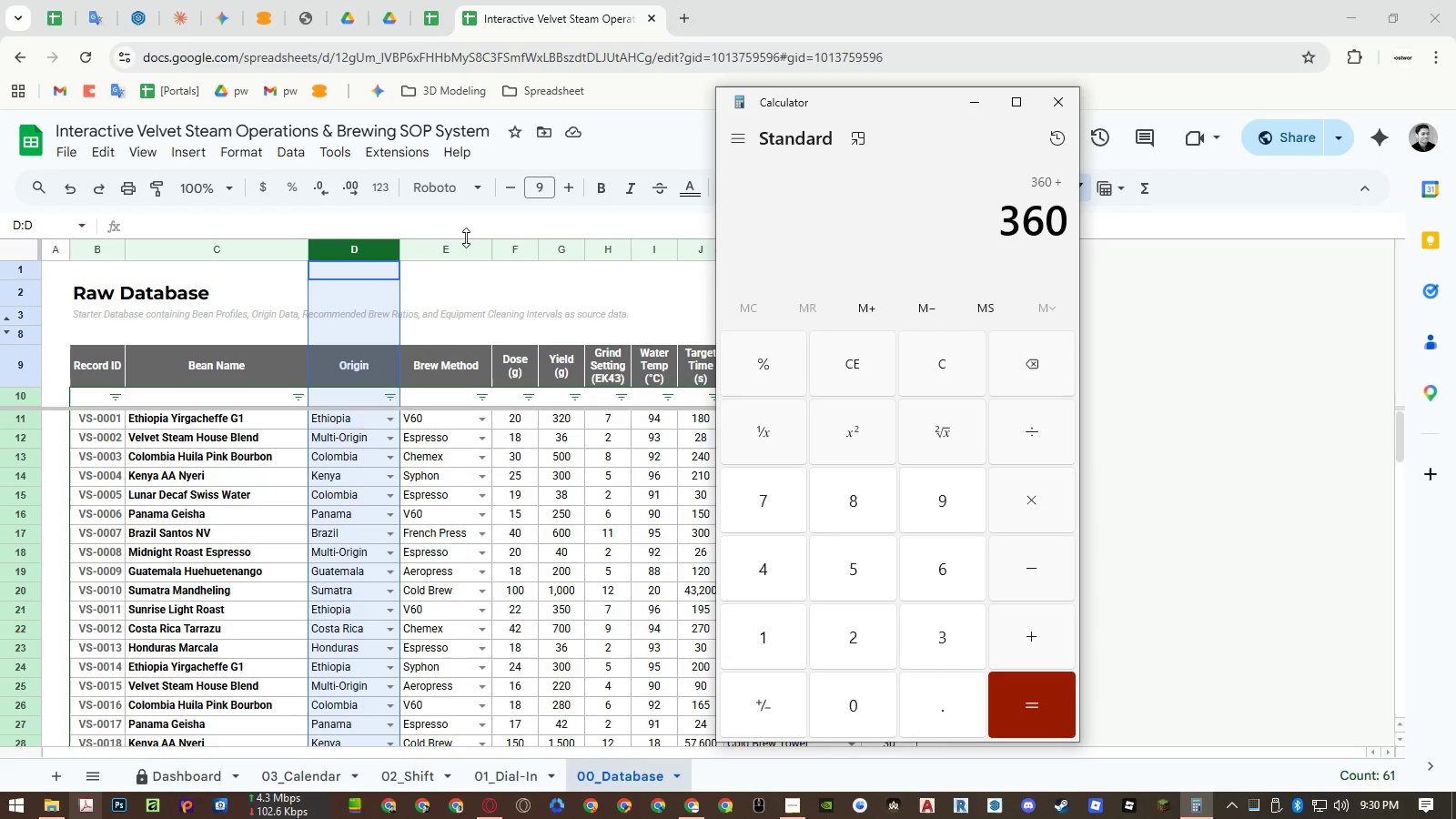 
right_click([454, 248])
 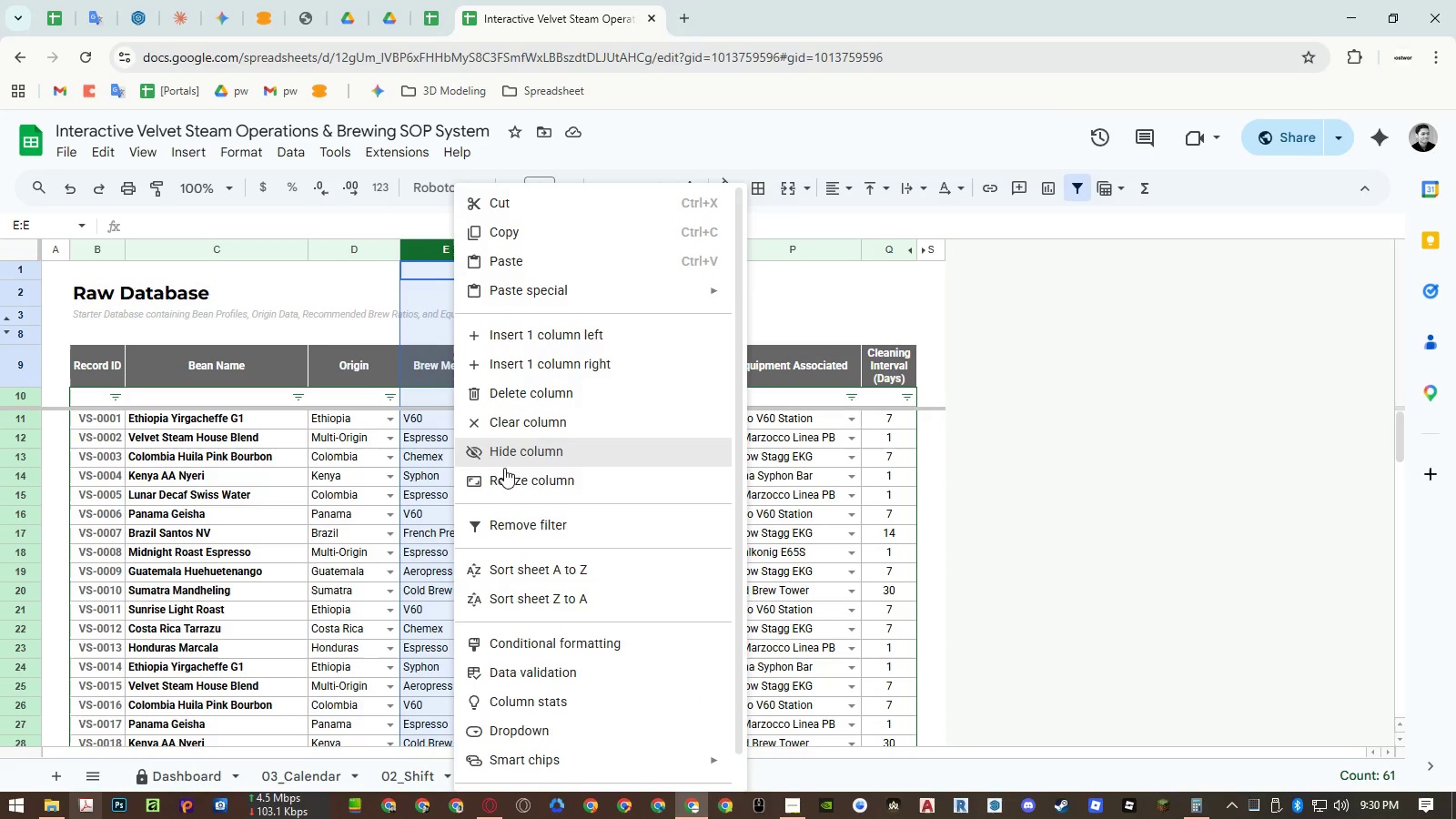 
left_click([504, 484])
 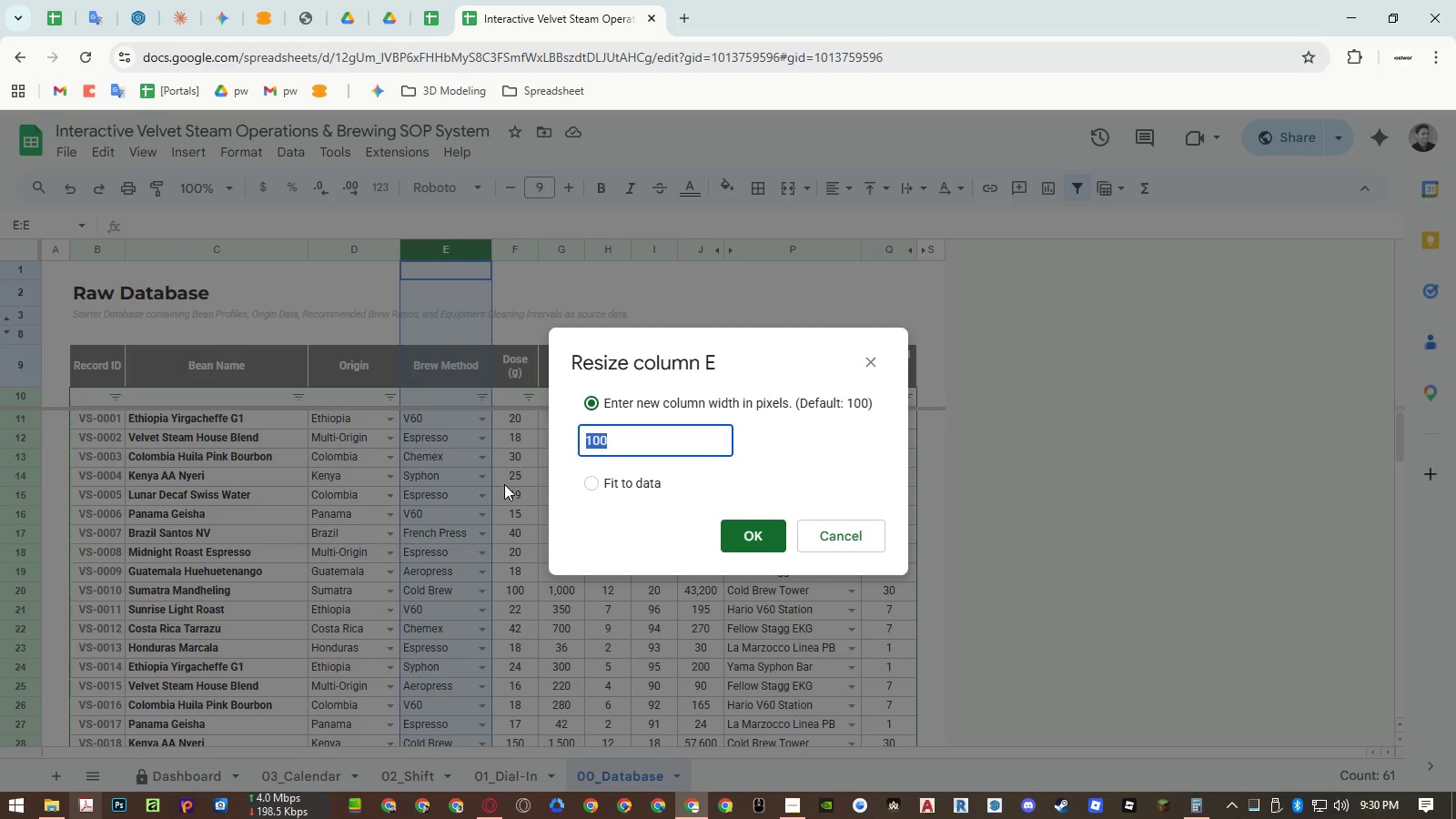 
key(Escape)
 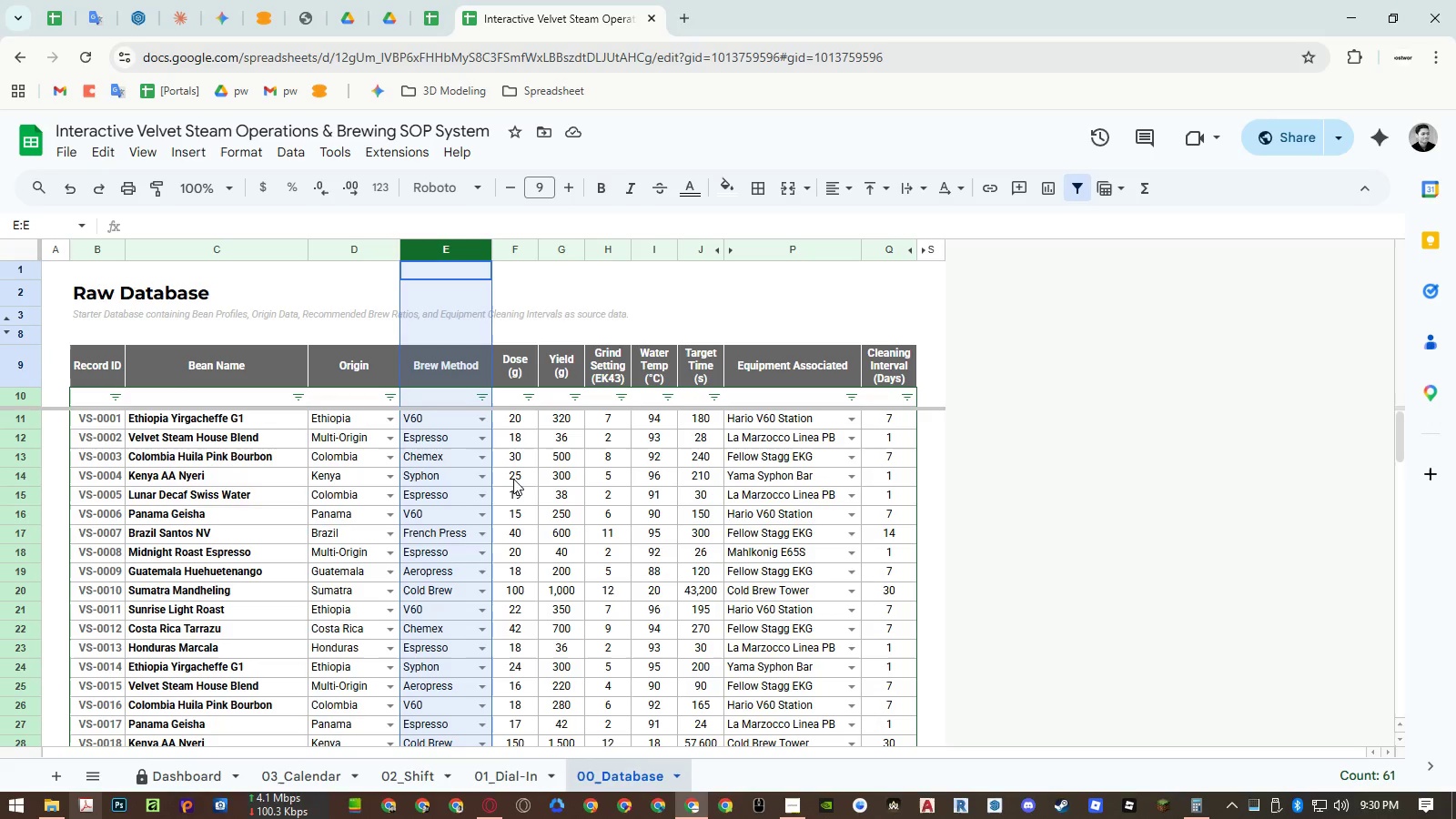 
hold_key(key=AltLeft, duration=6.3)
 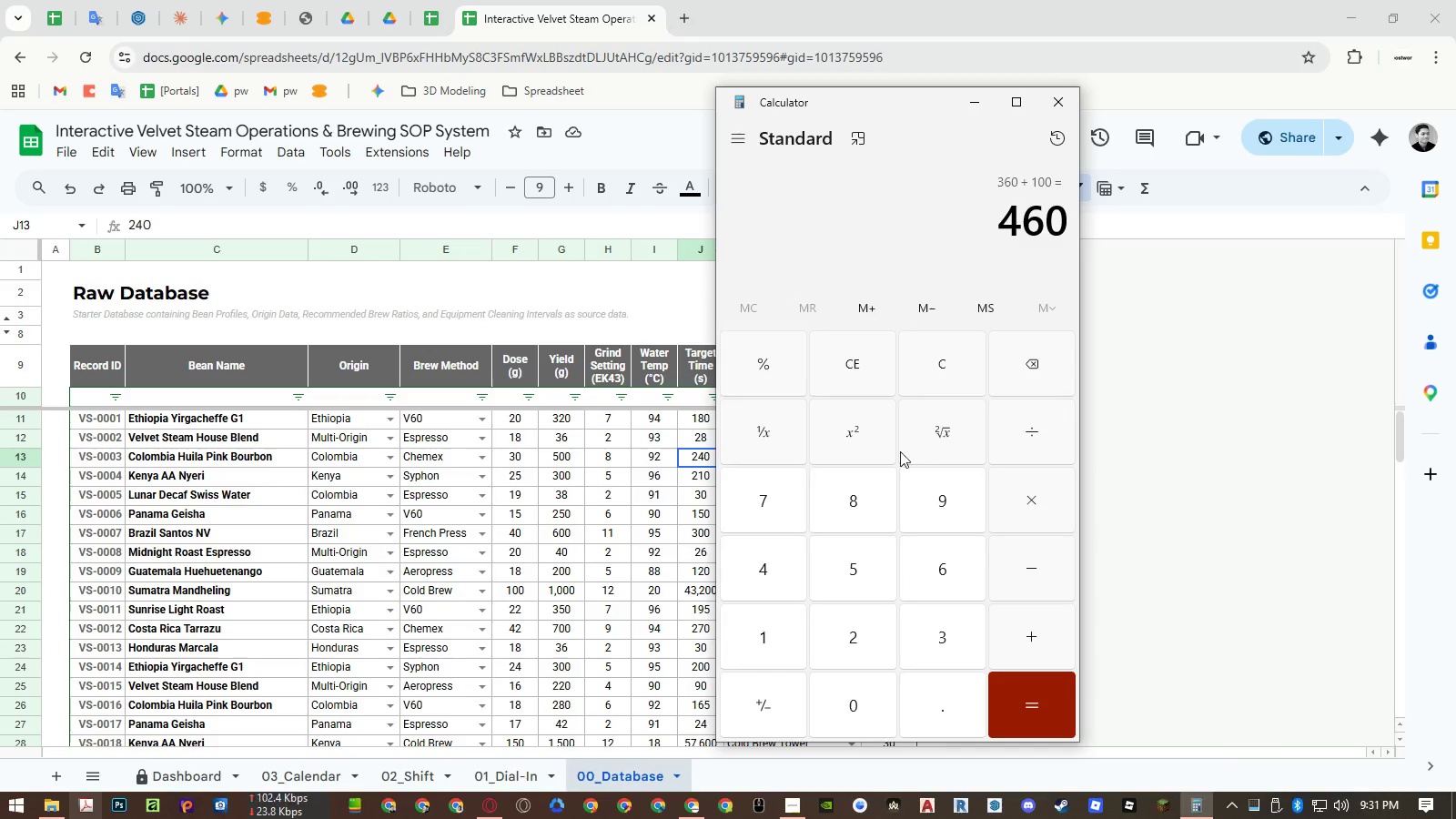 
hold_key(key=Tab, duration=6.3)
 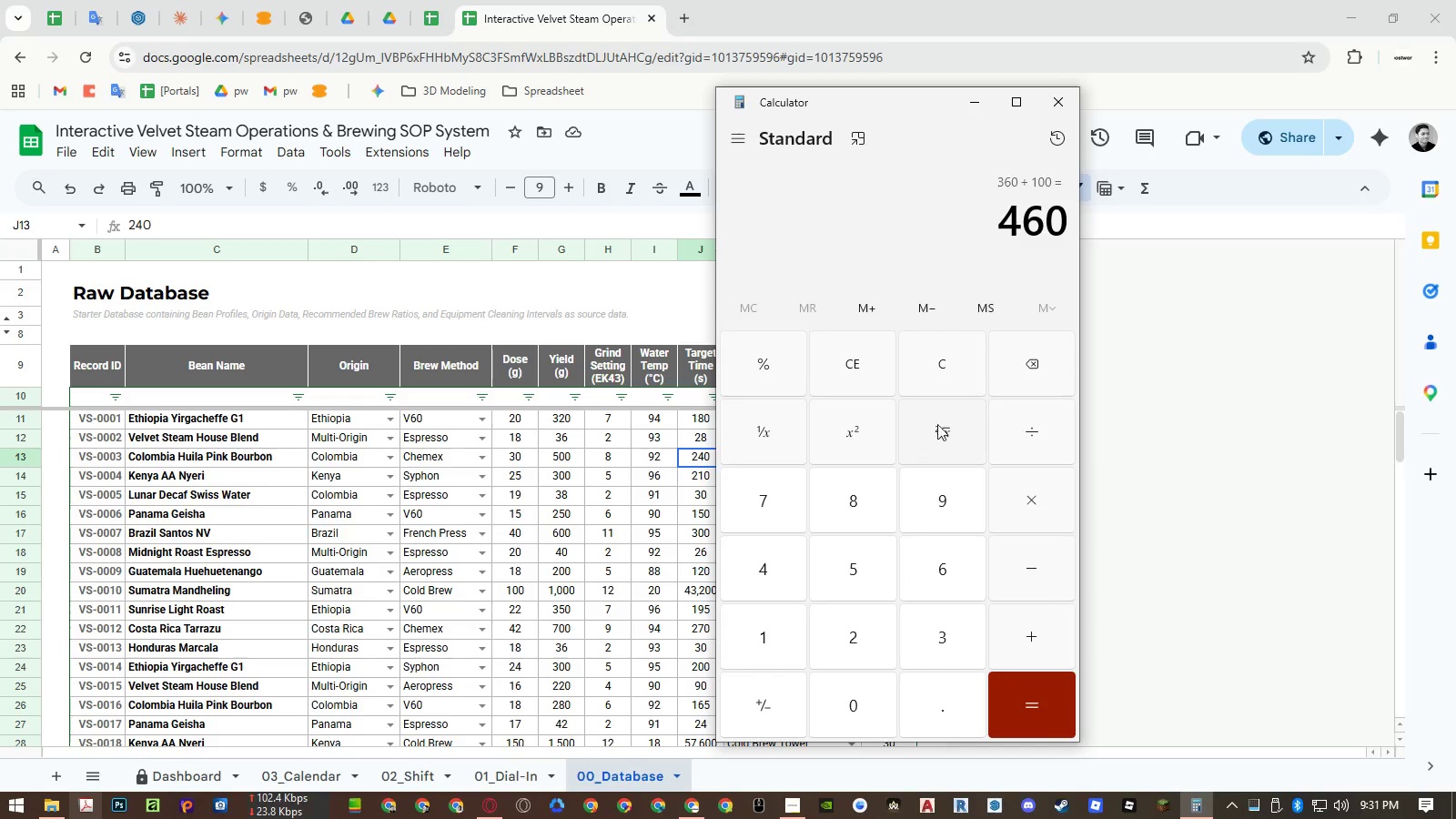 
key(NumpadAdd)
 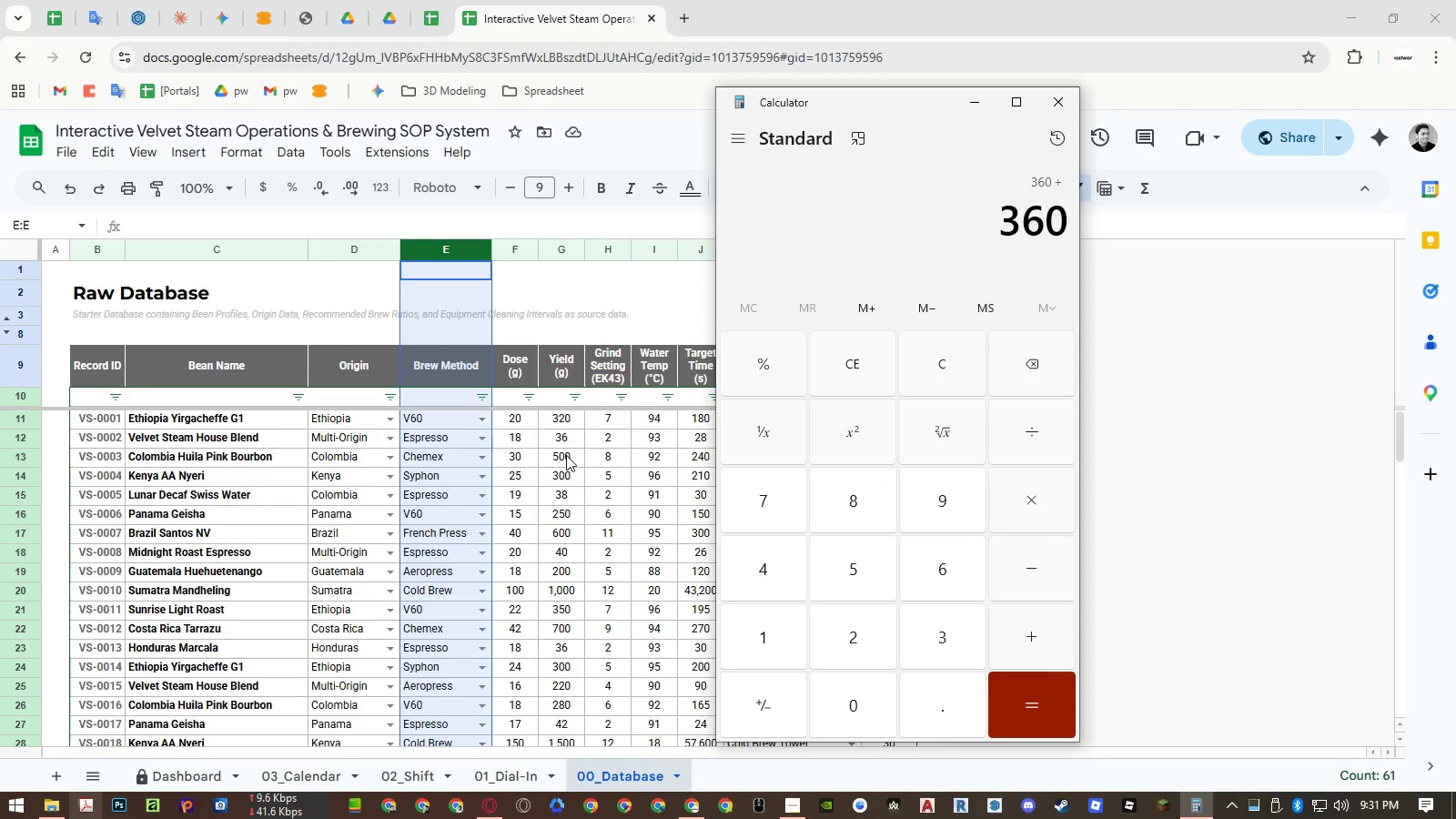 
key(Numpad1)
 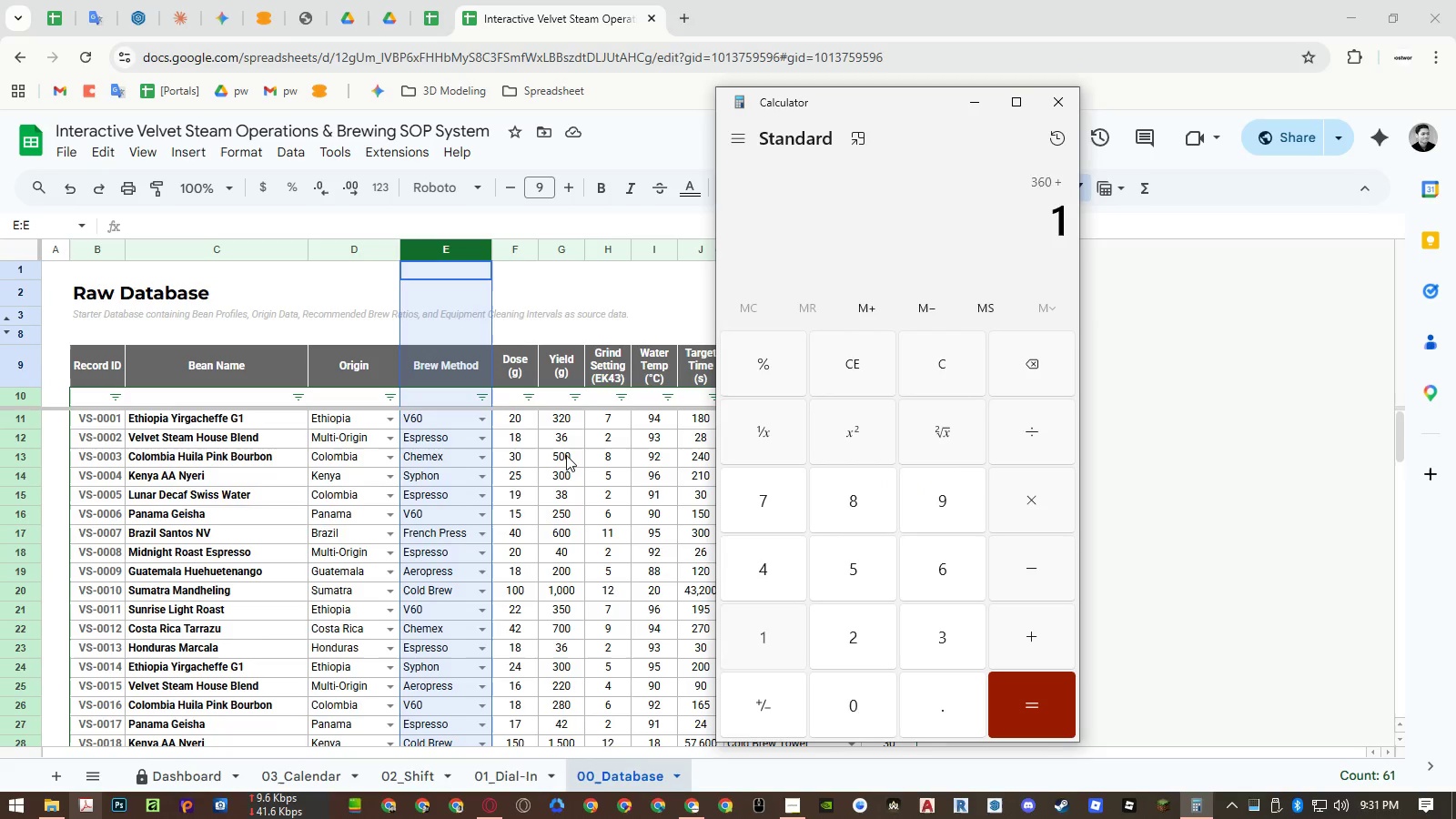 
key(Numpad0)
 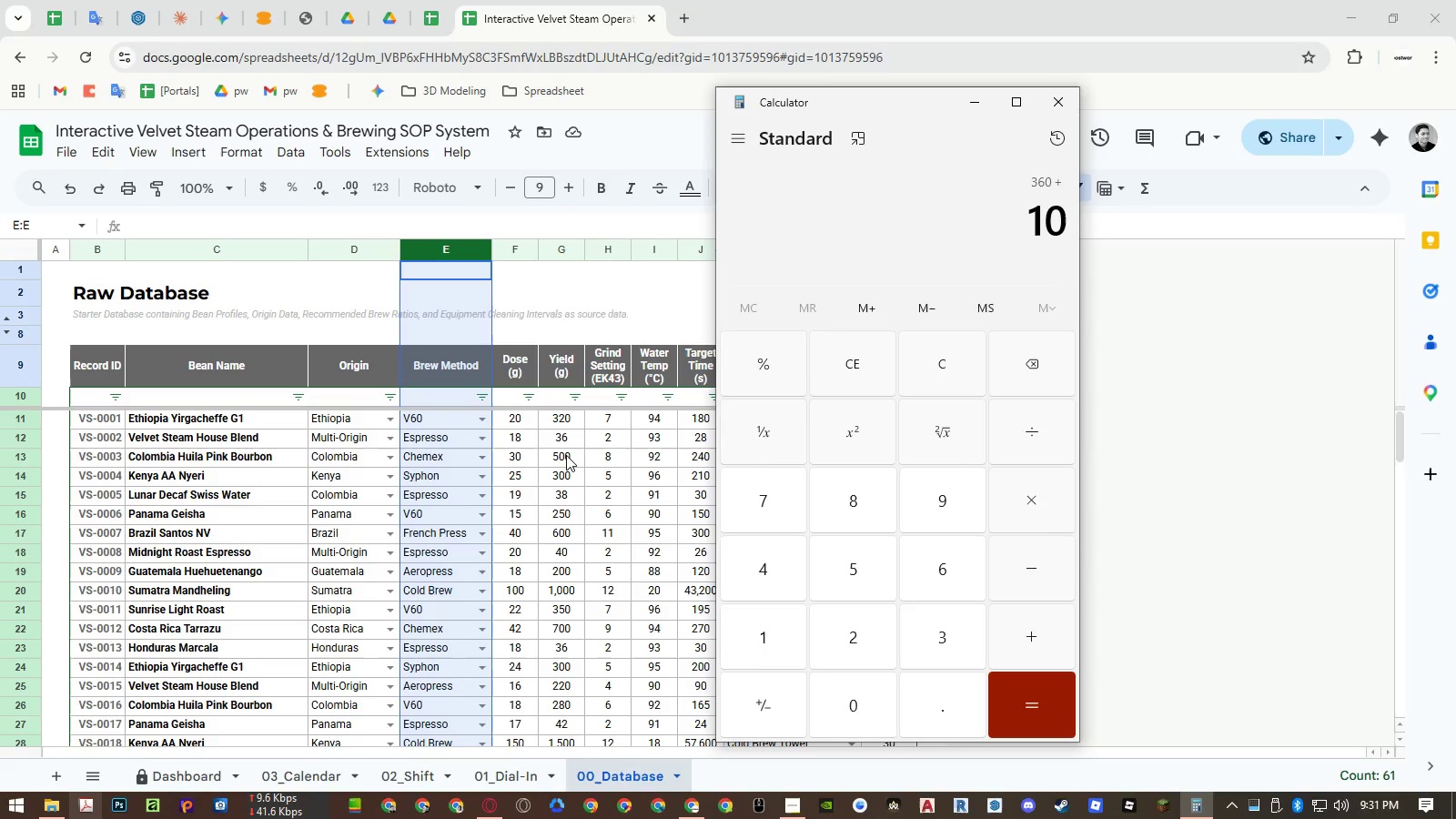 
key(Numpad0)
 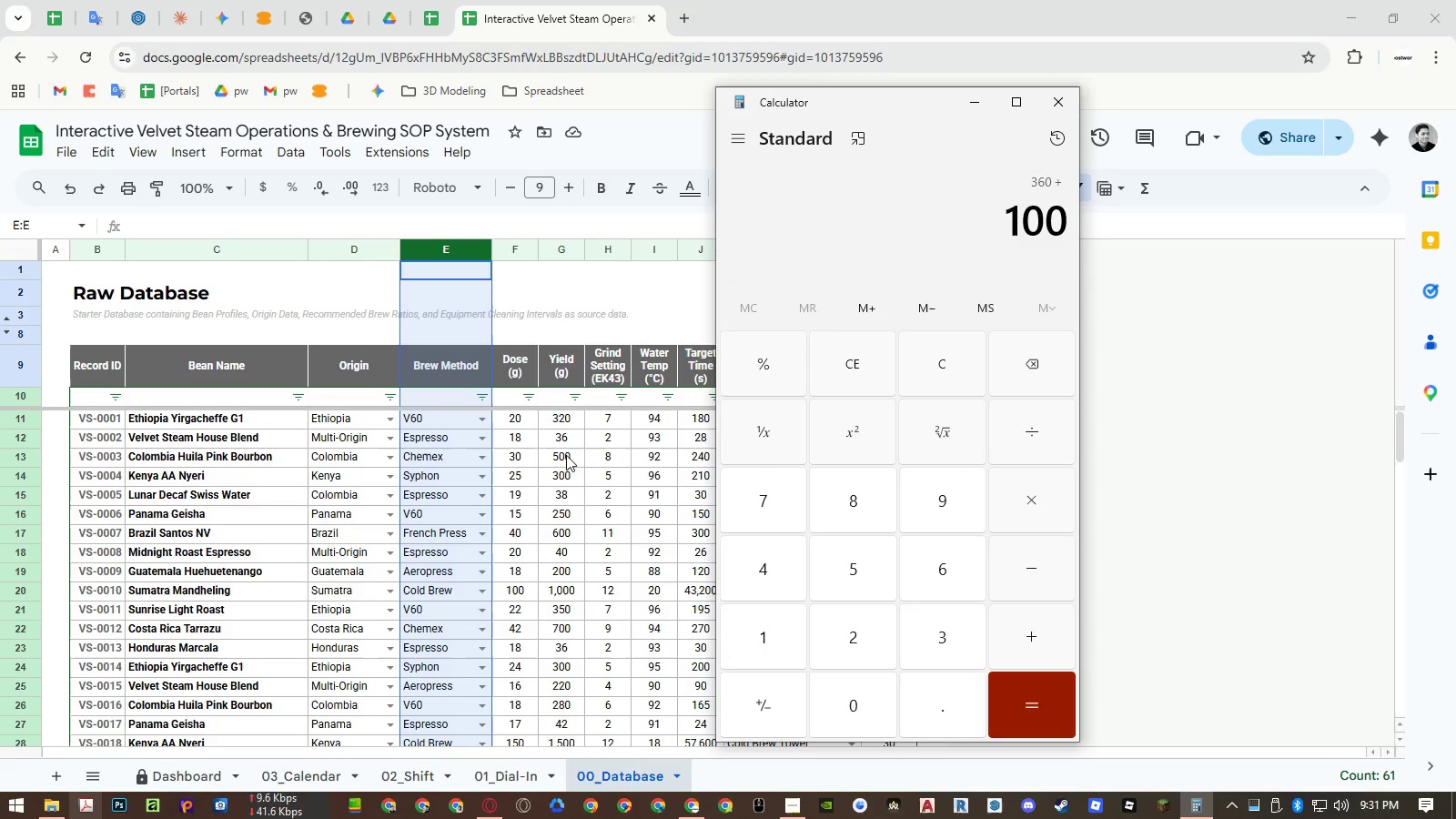 
key(NumpadEnter)
 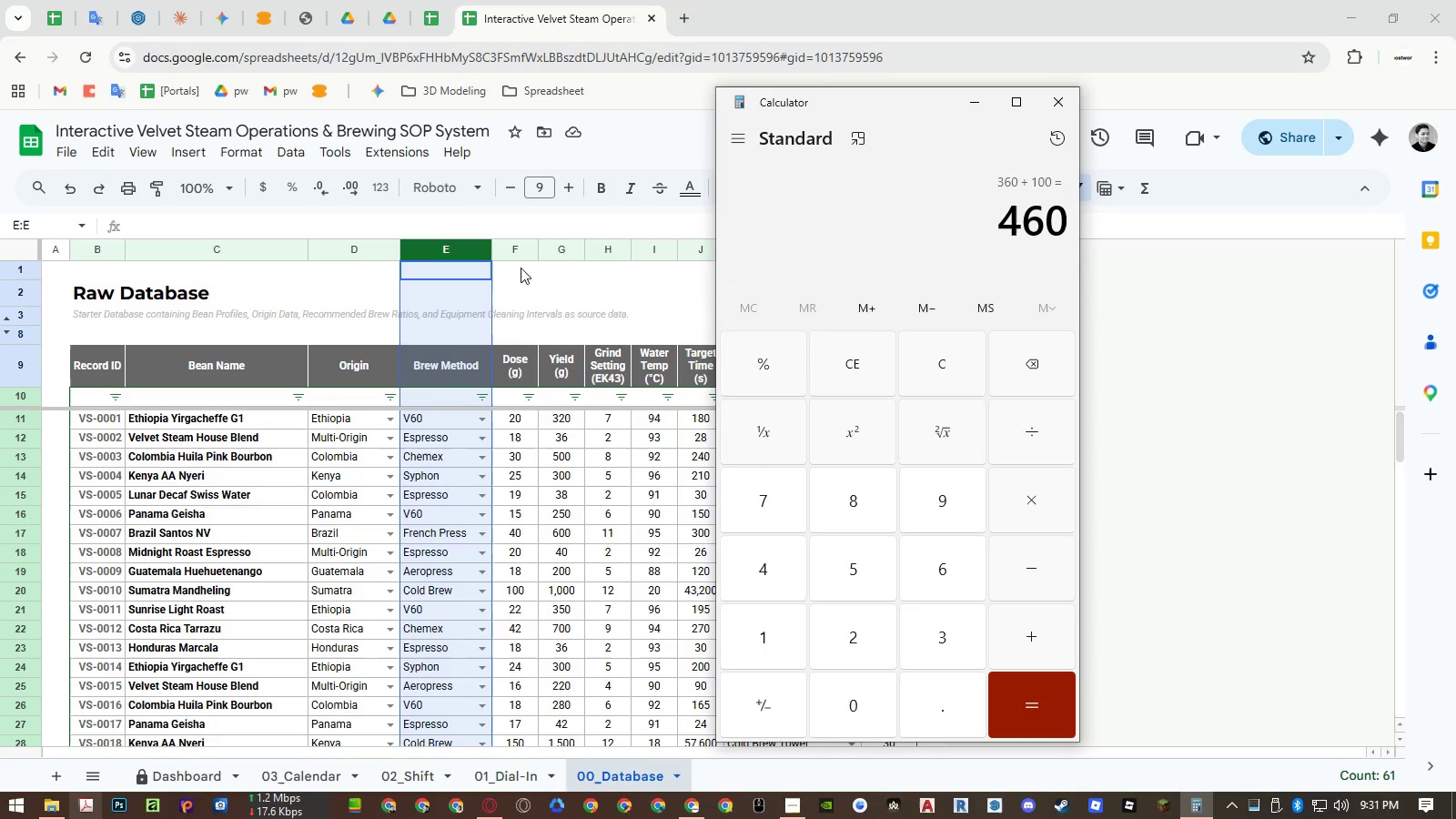 
right_click([511, 249])
 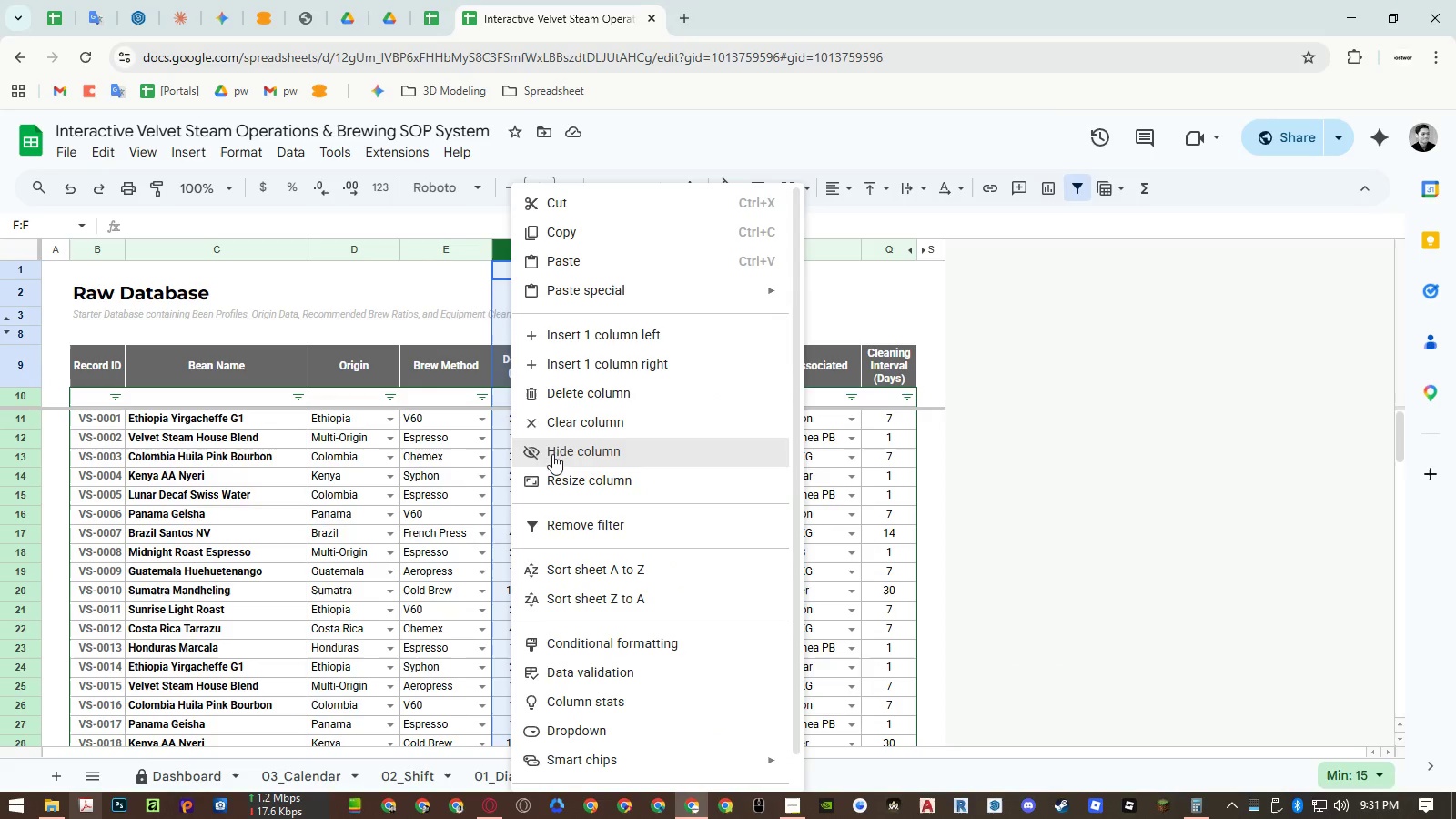 
left_click([553, 480])
 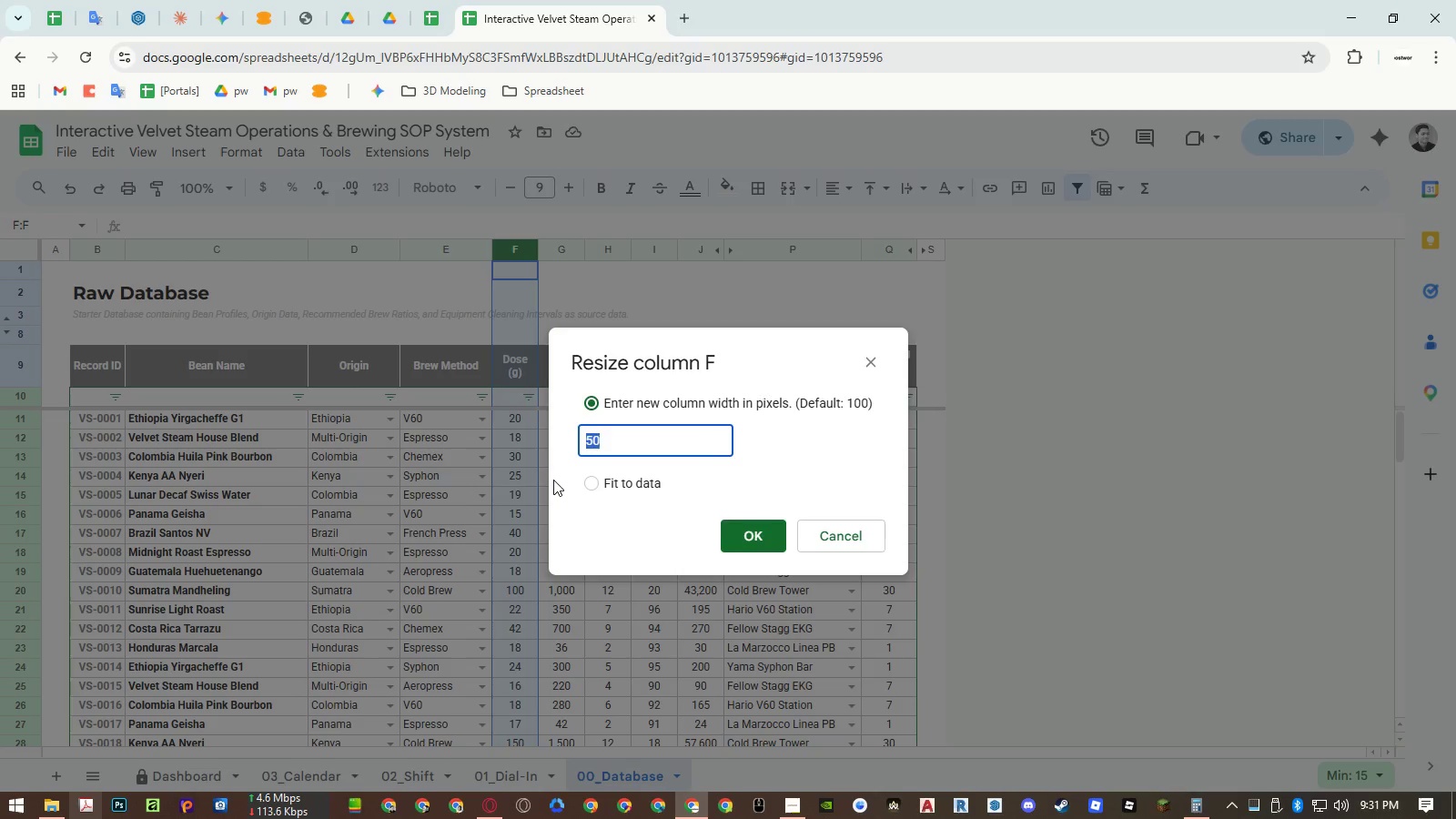 
key(Escape)
 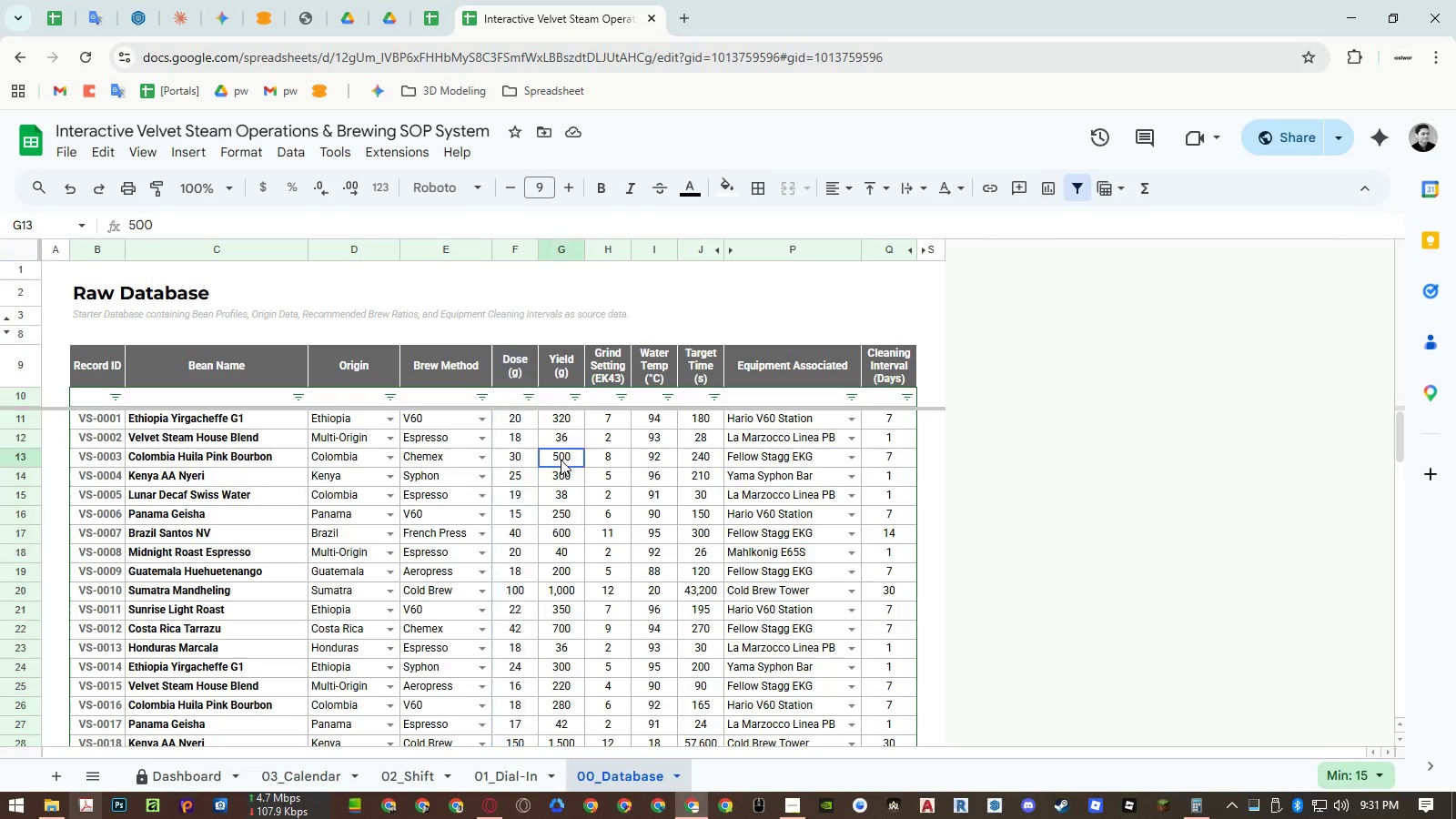 
double_click([604, 463])
 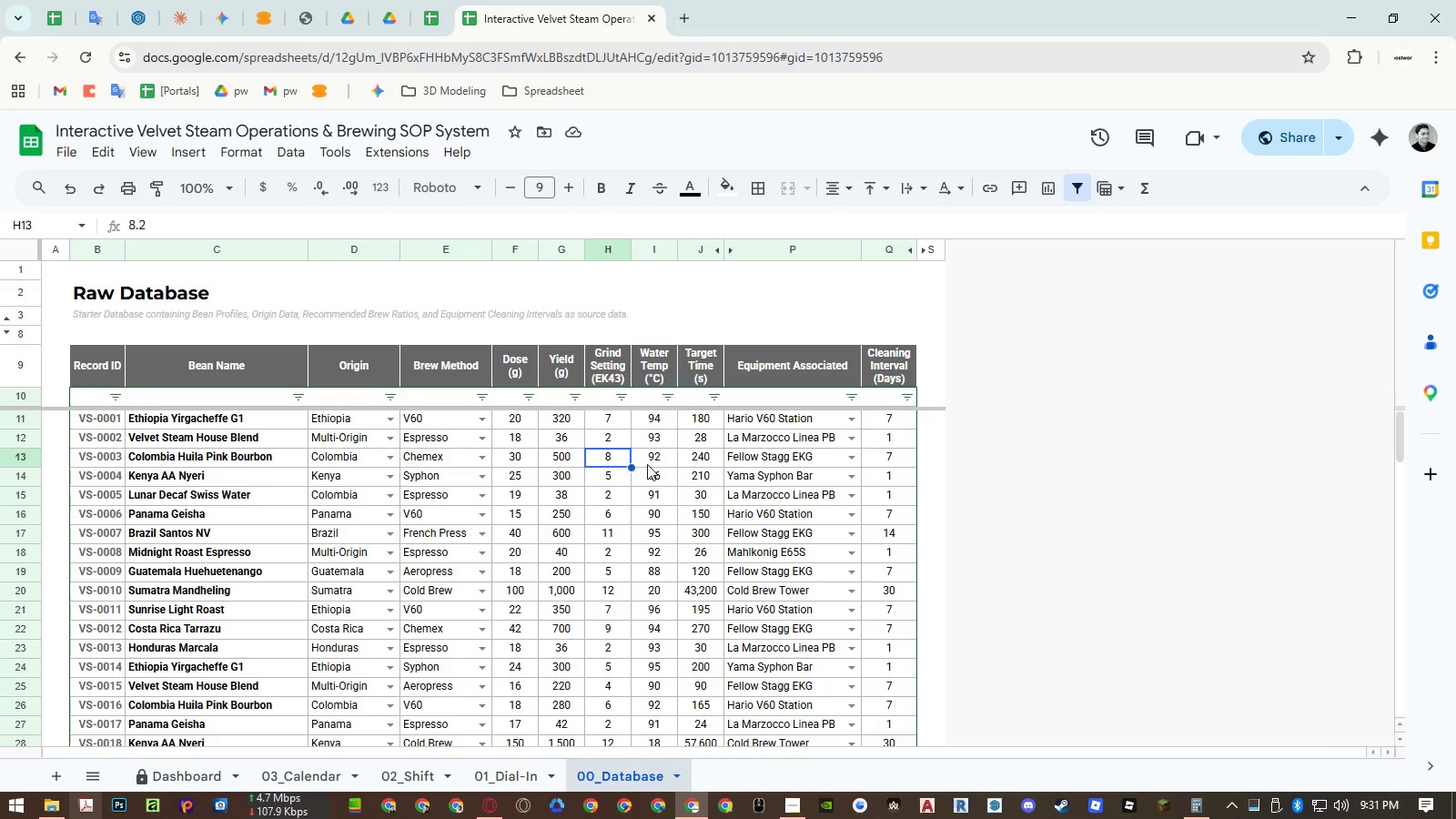 
triple_click([647, 464])
 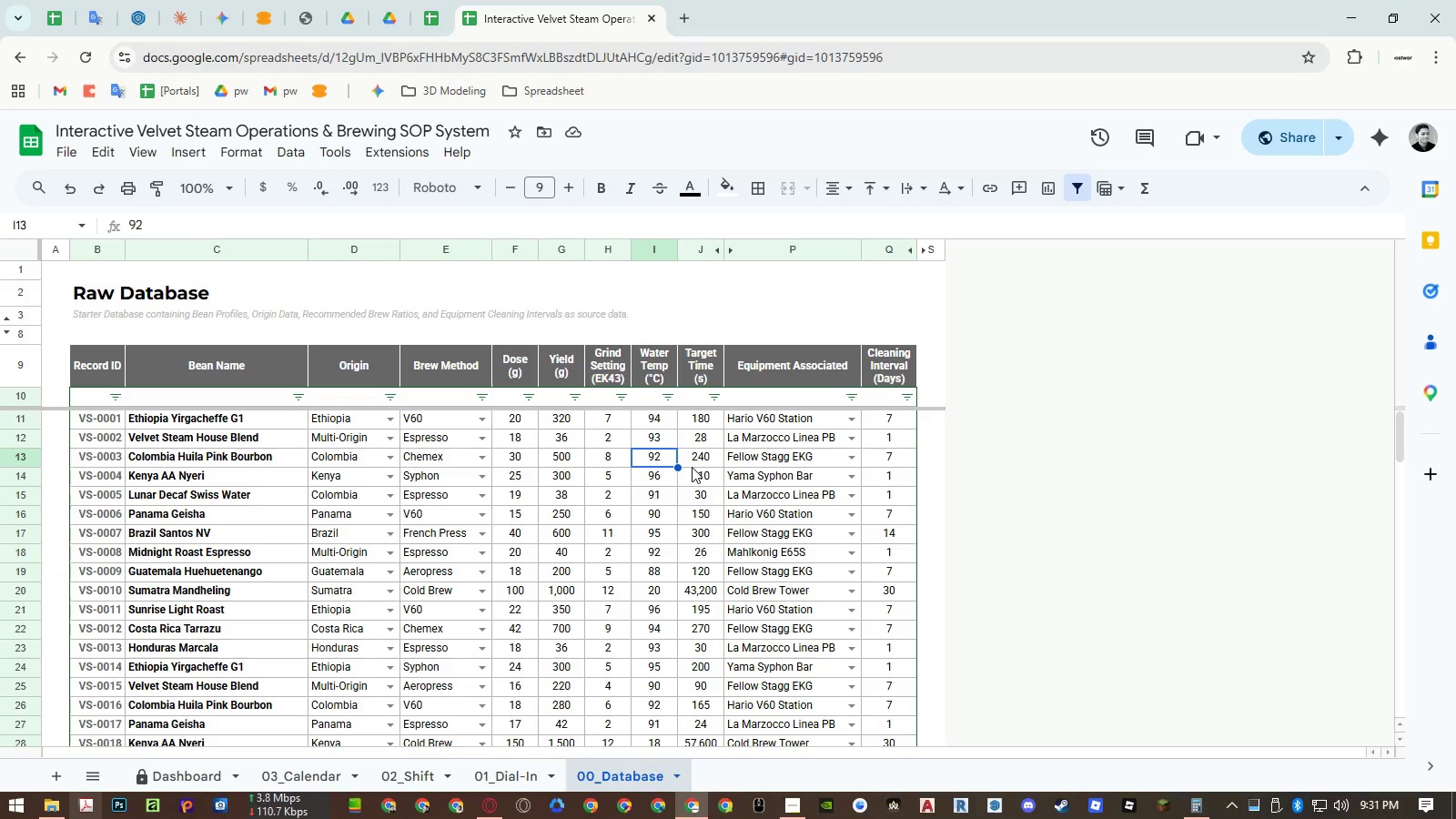 
triple_click([692, 467])
 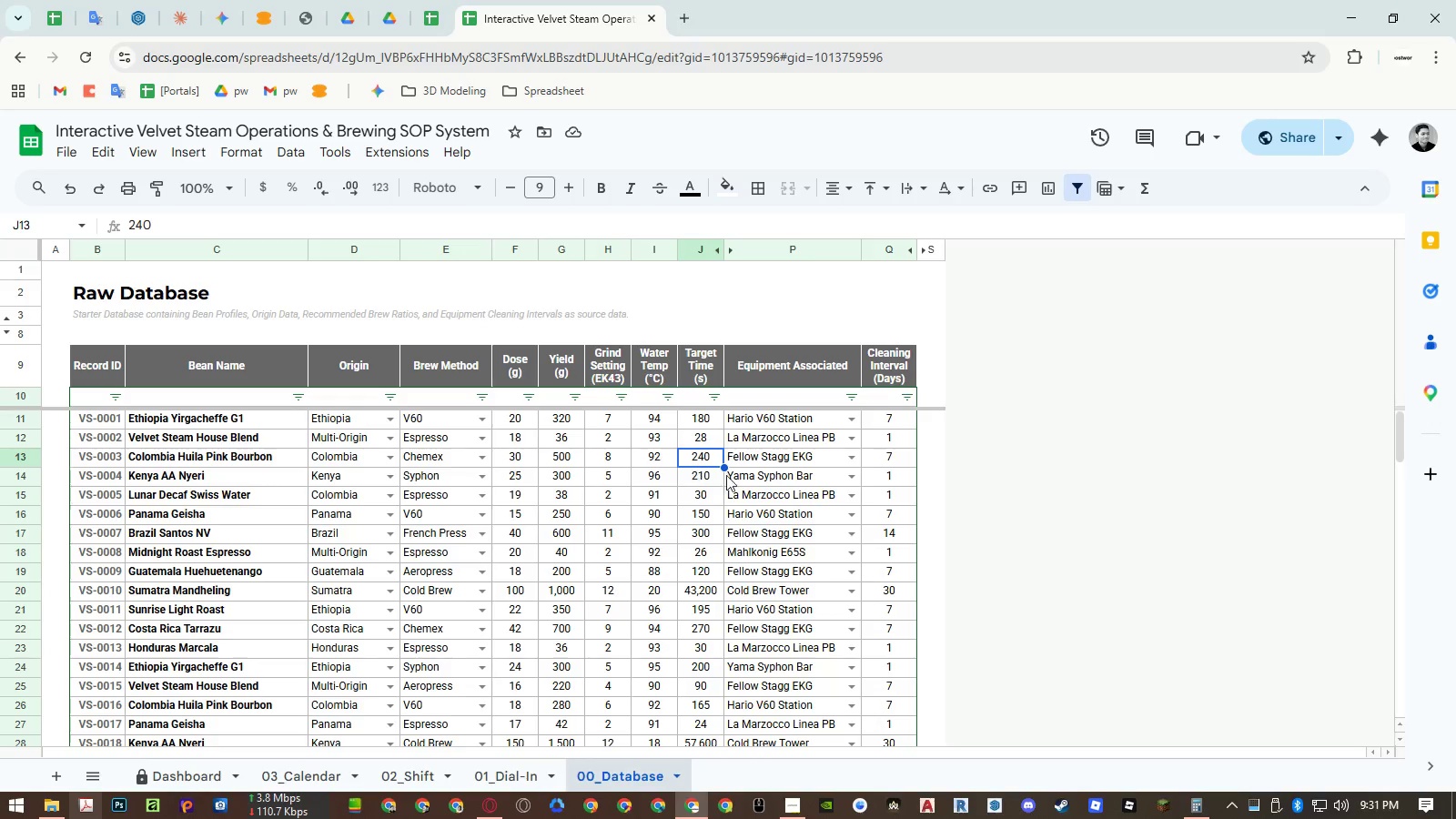 
hold_key(key=AltLeft, duration=8.69)
 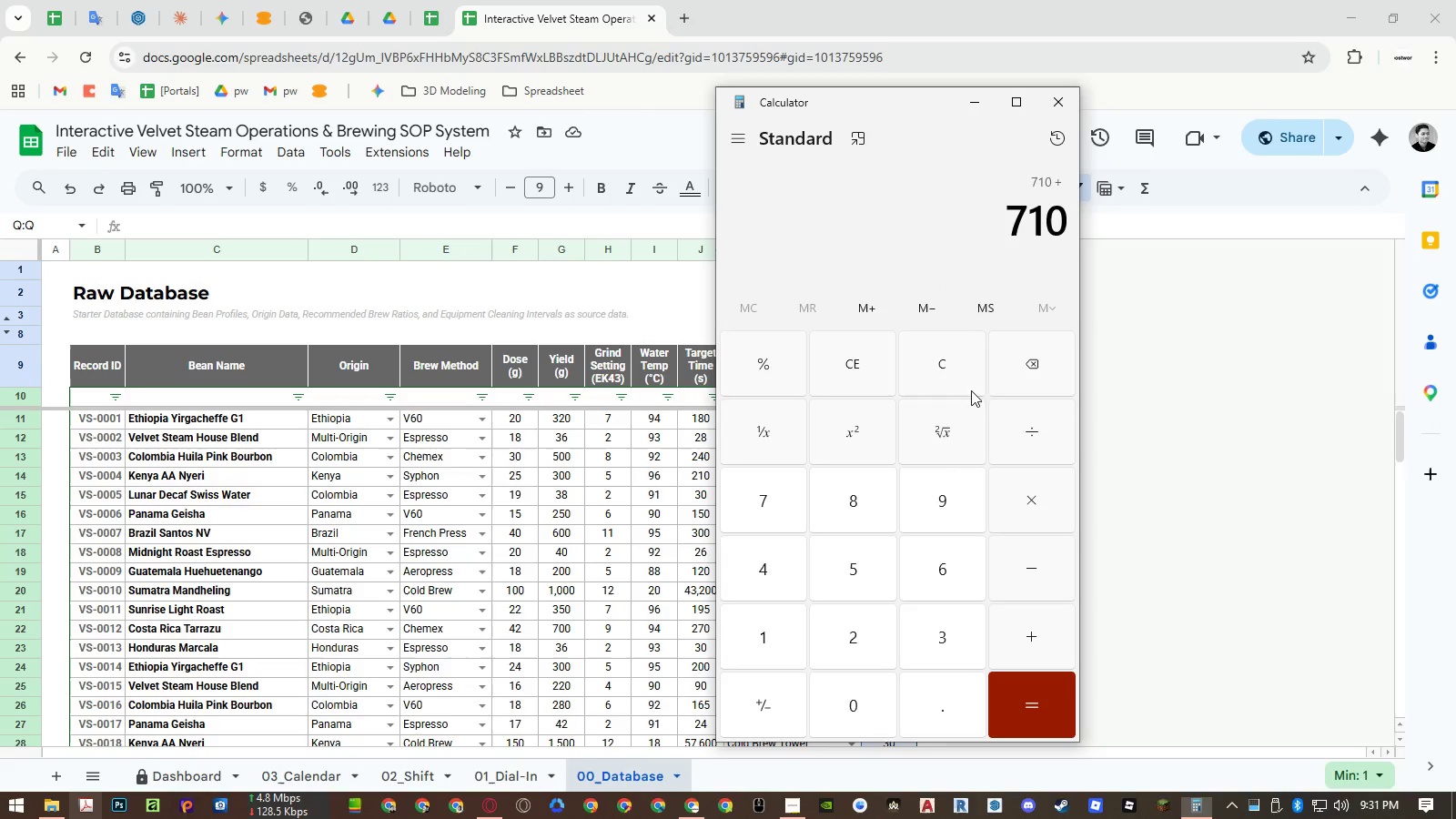 
hold_key(key=Tab, duration=8.66)
 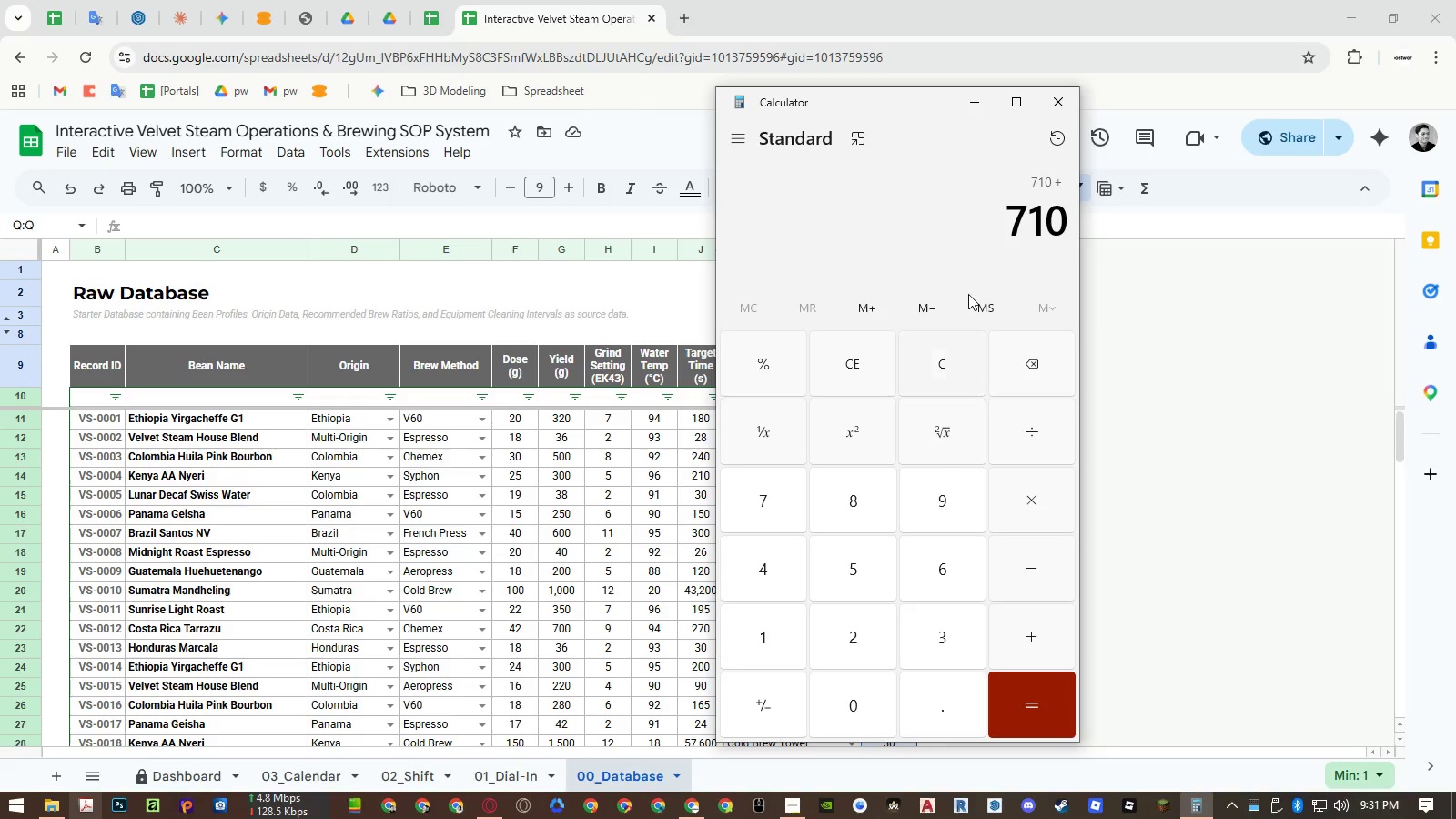 
left_click([954, 250])
 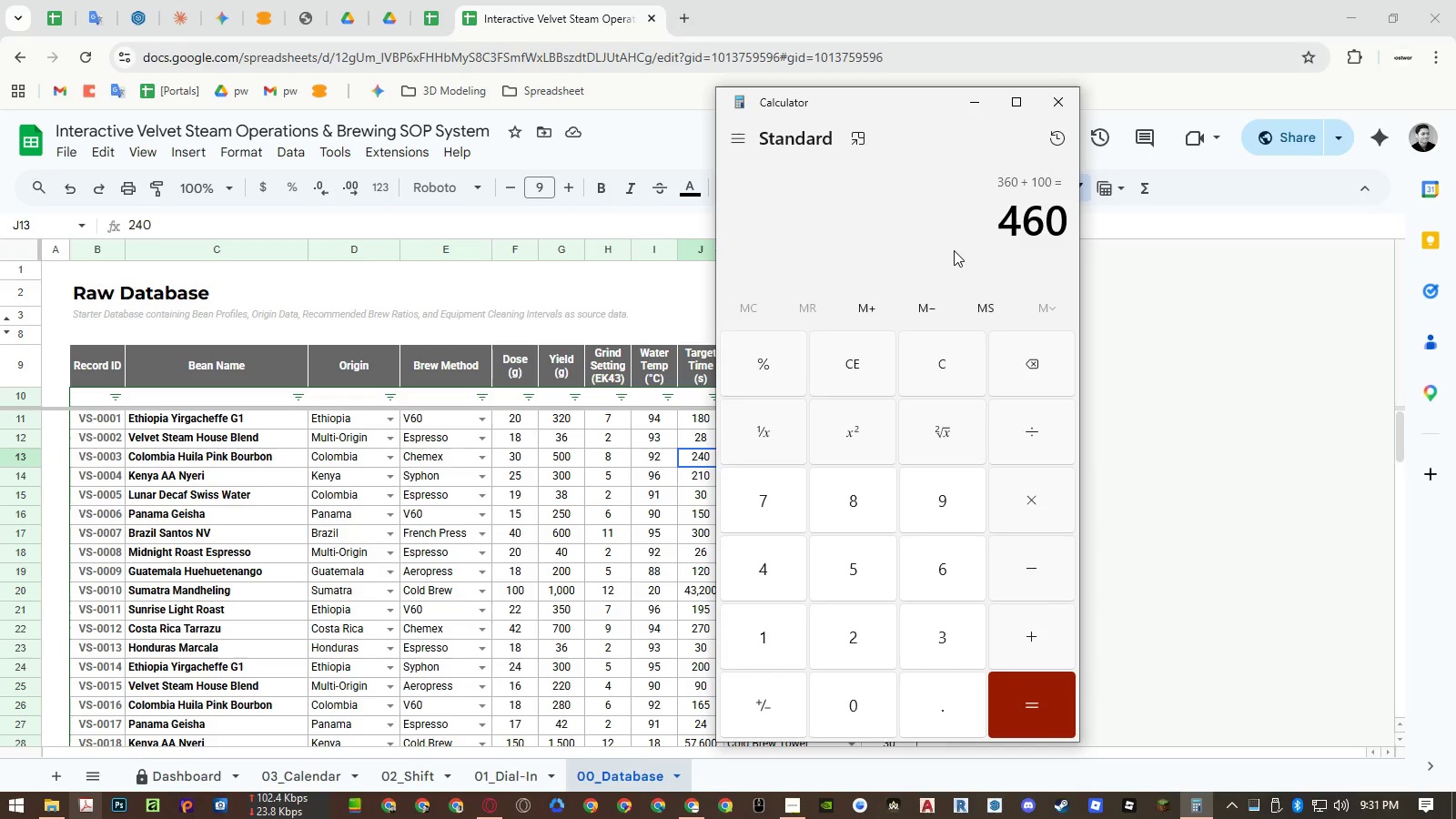 
key(NumpadAdd)
 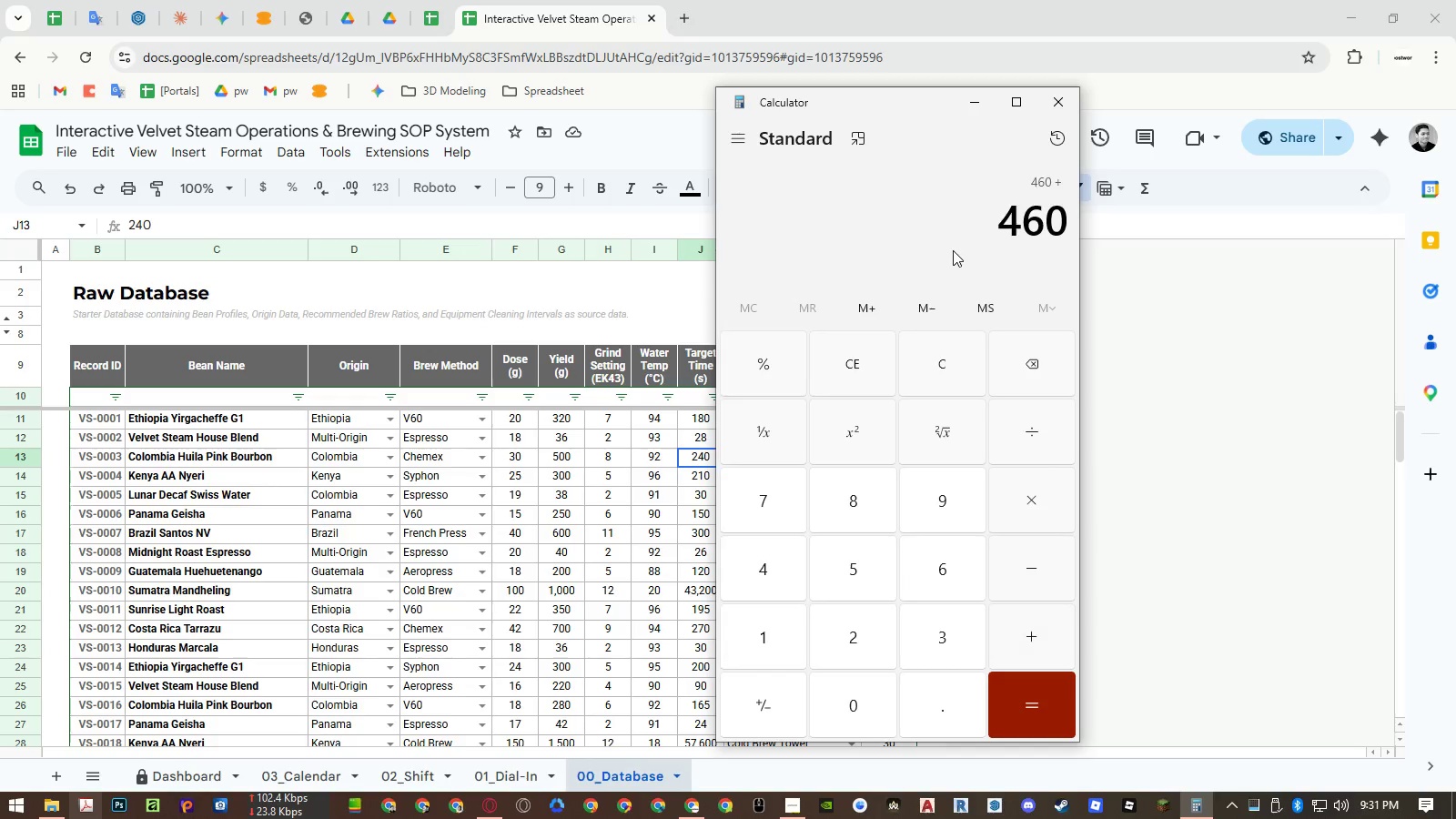 
key(Numpad2)
 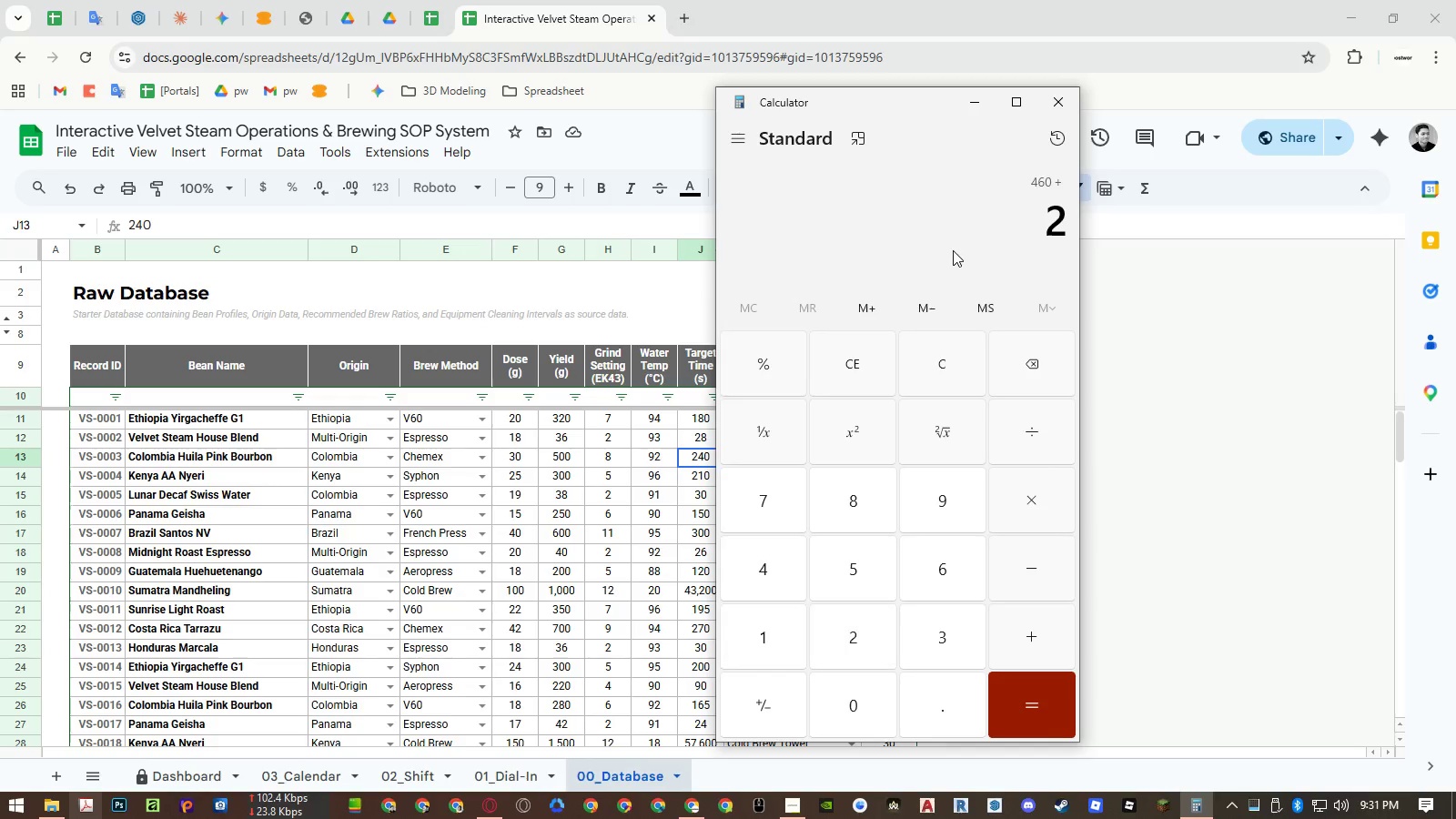 
key(Numpad5)
 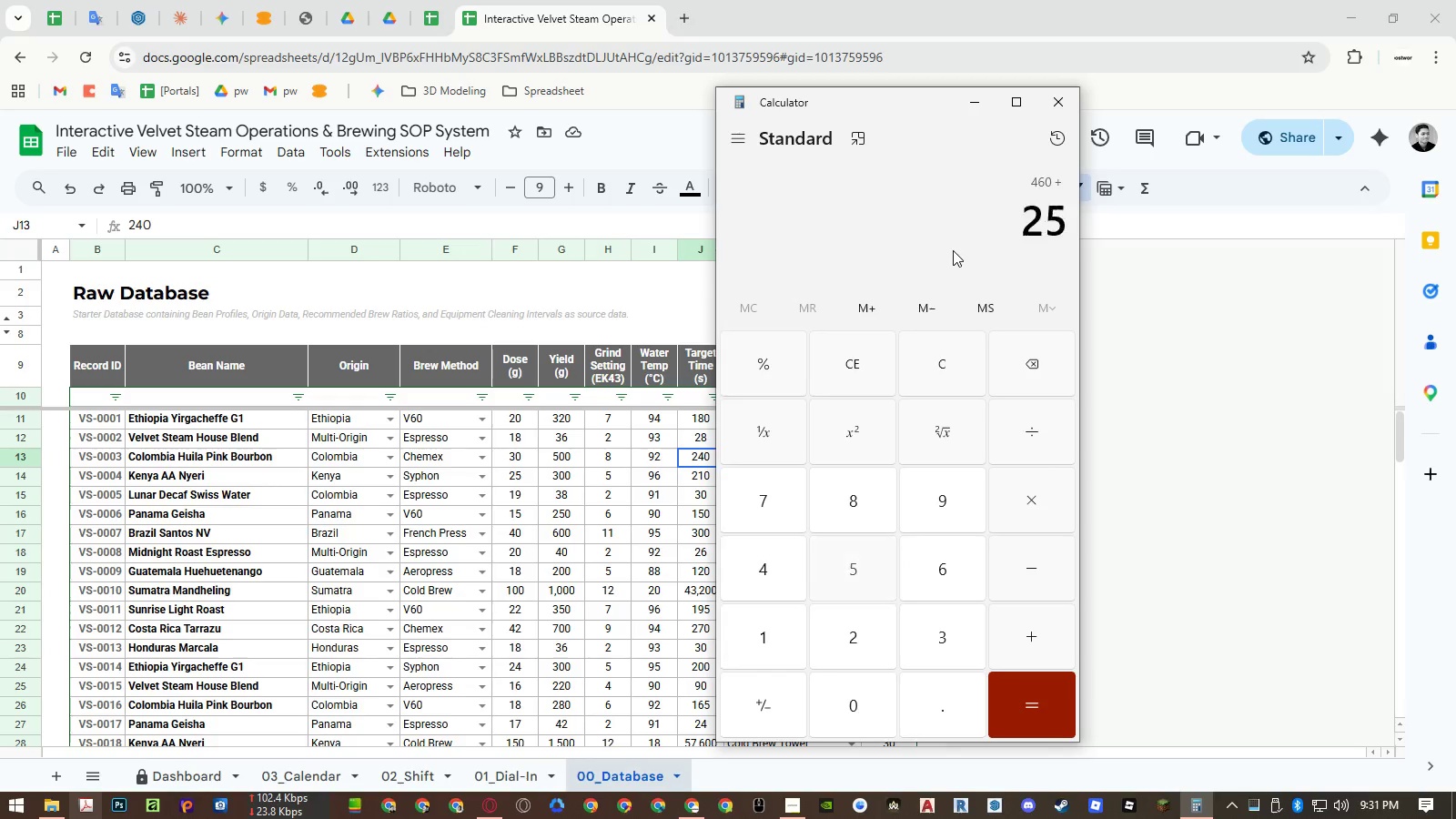 
key(Numpad0)
 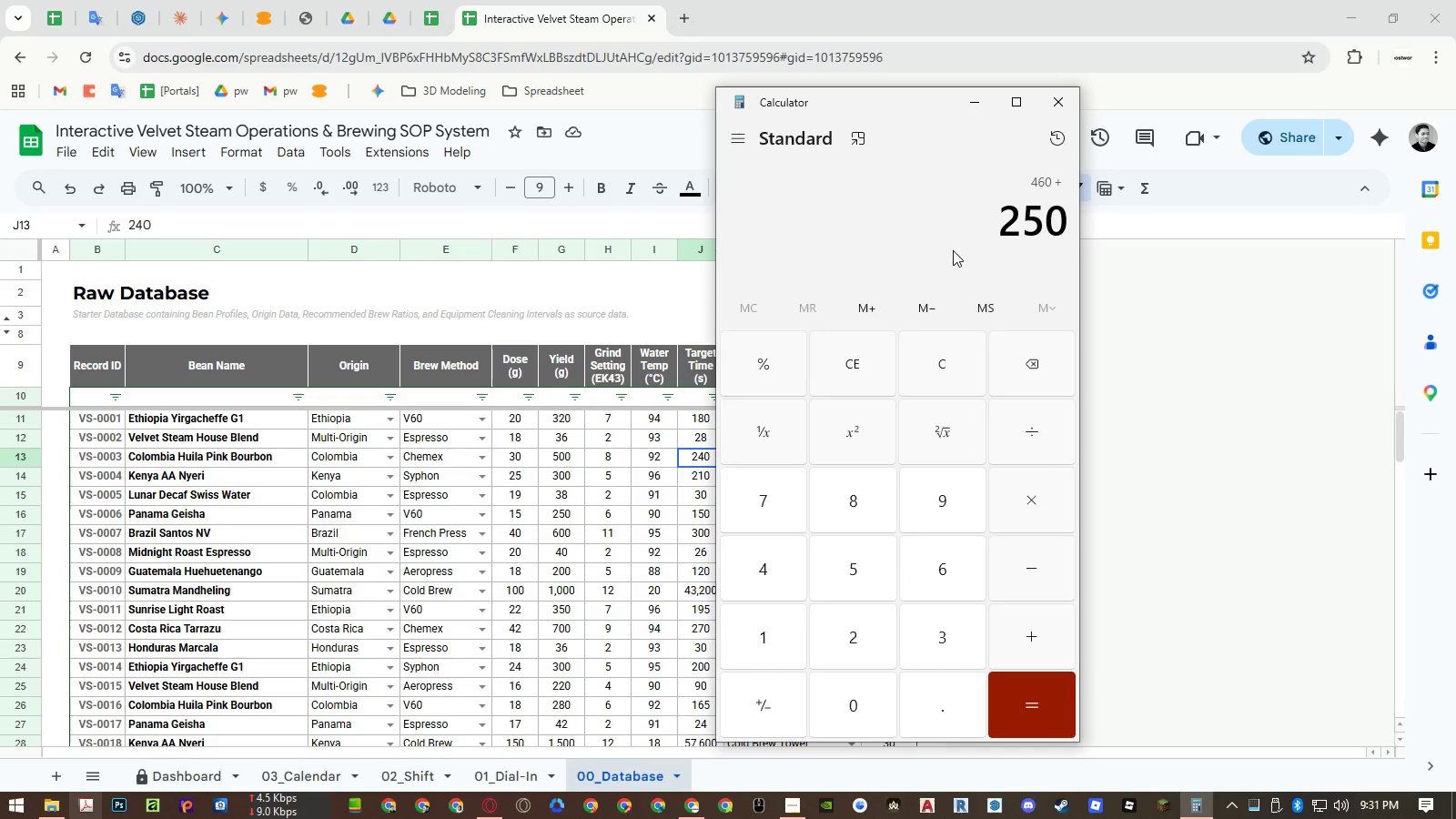 
key(NumpadAdd)
 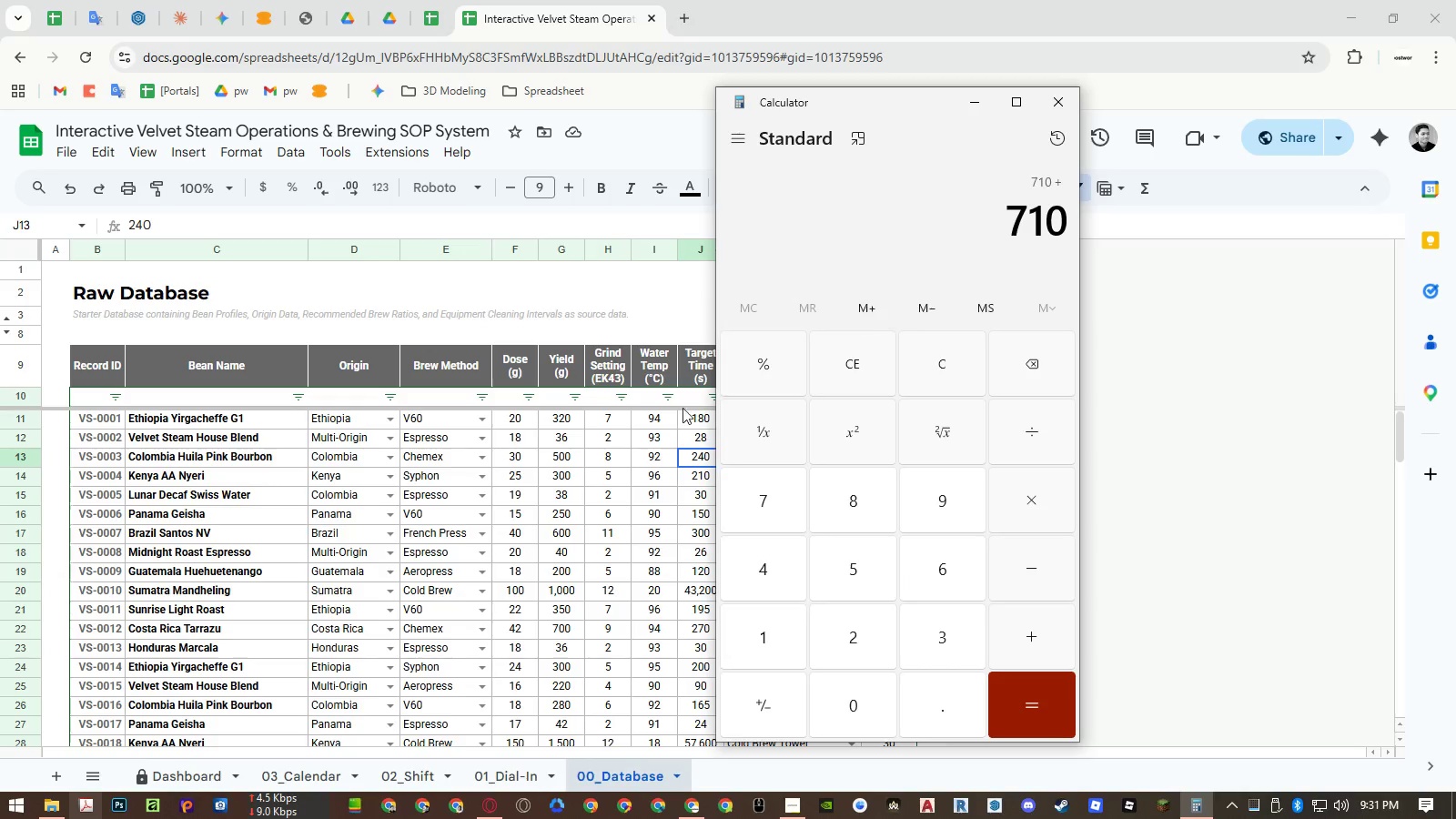 
left_click([612, 452])
 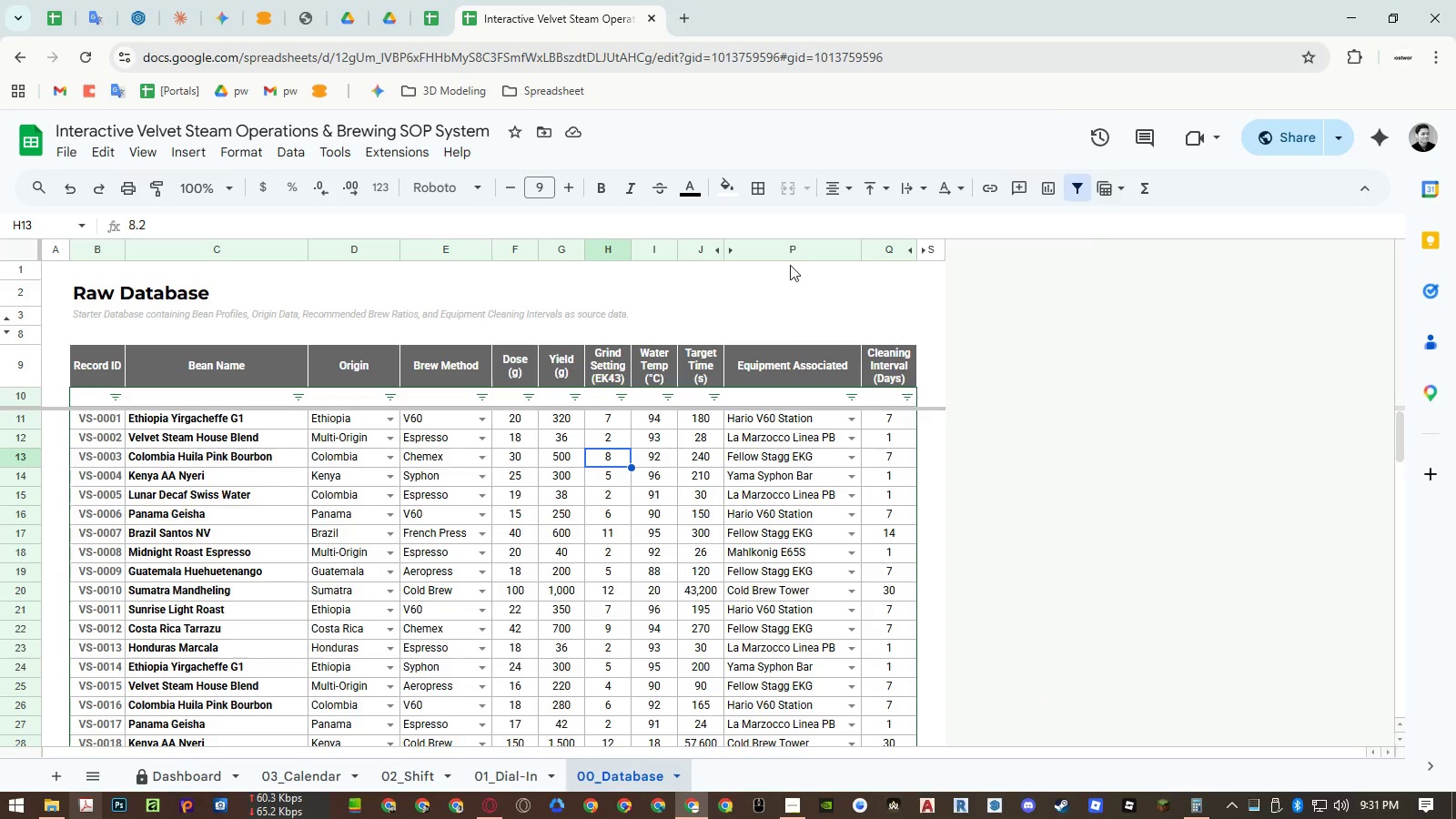 
right_click([789, 253])
 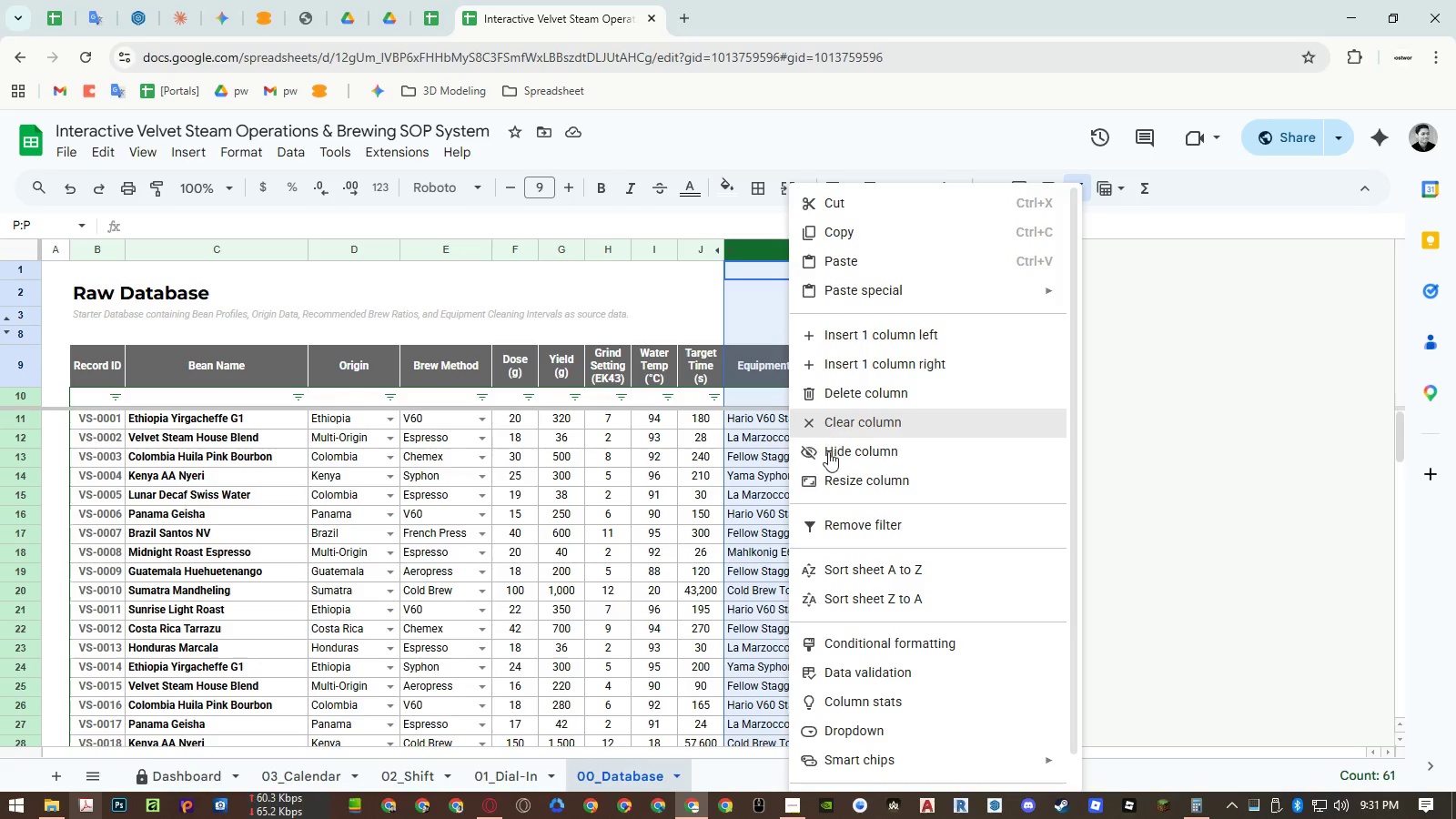 
left_click([828, 477])
 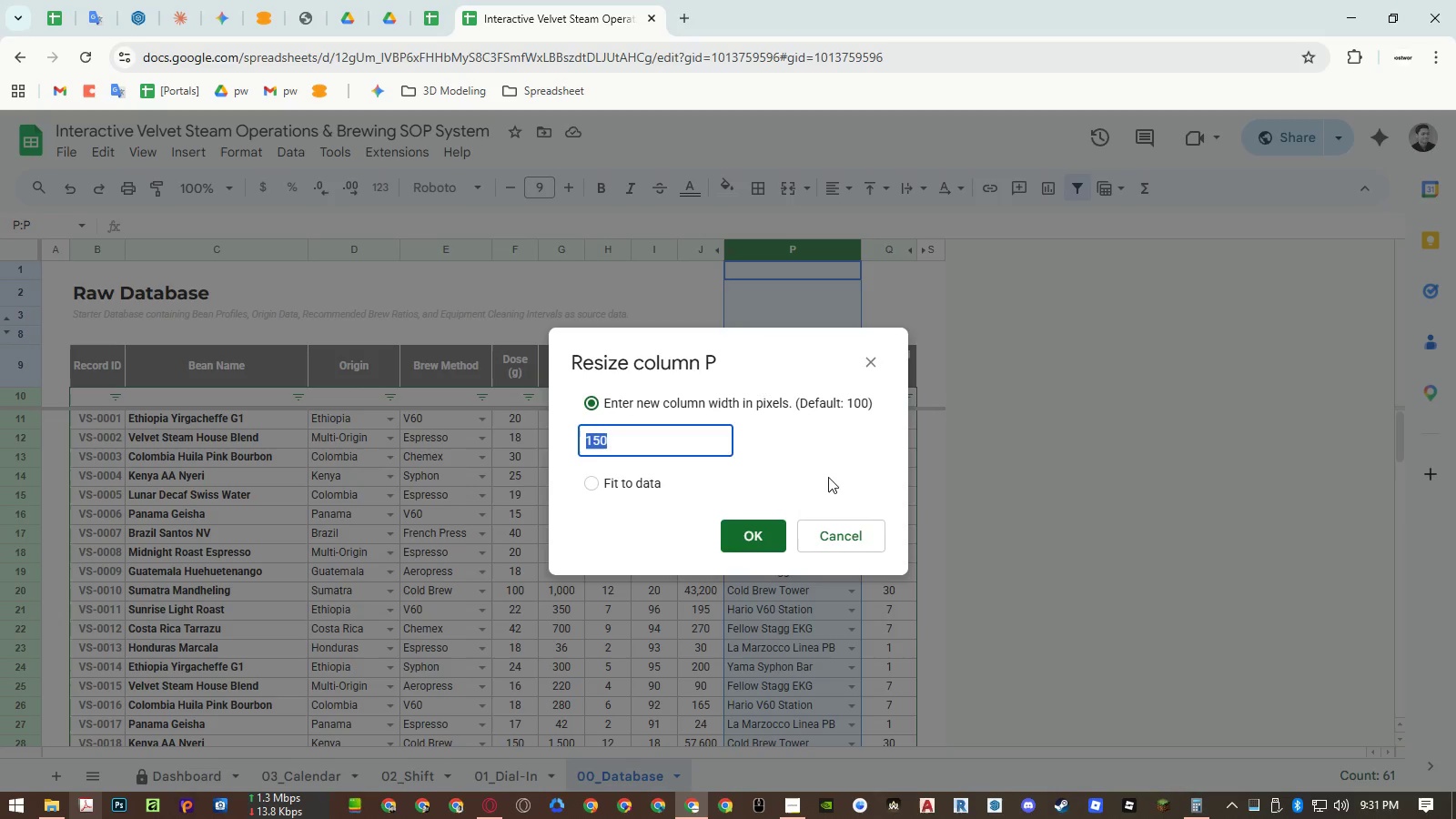 
key(Escape)
 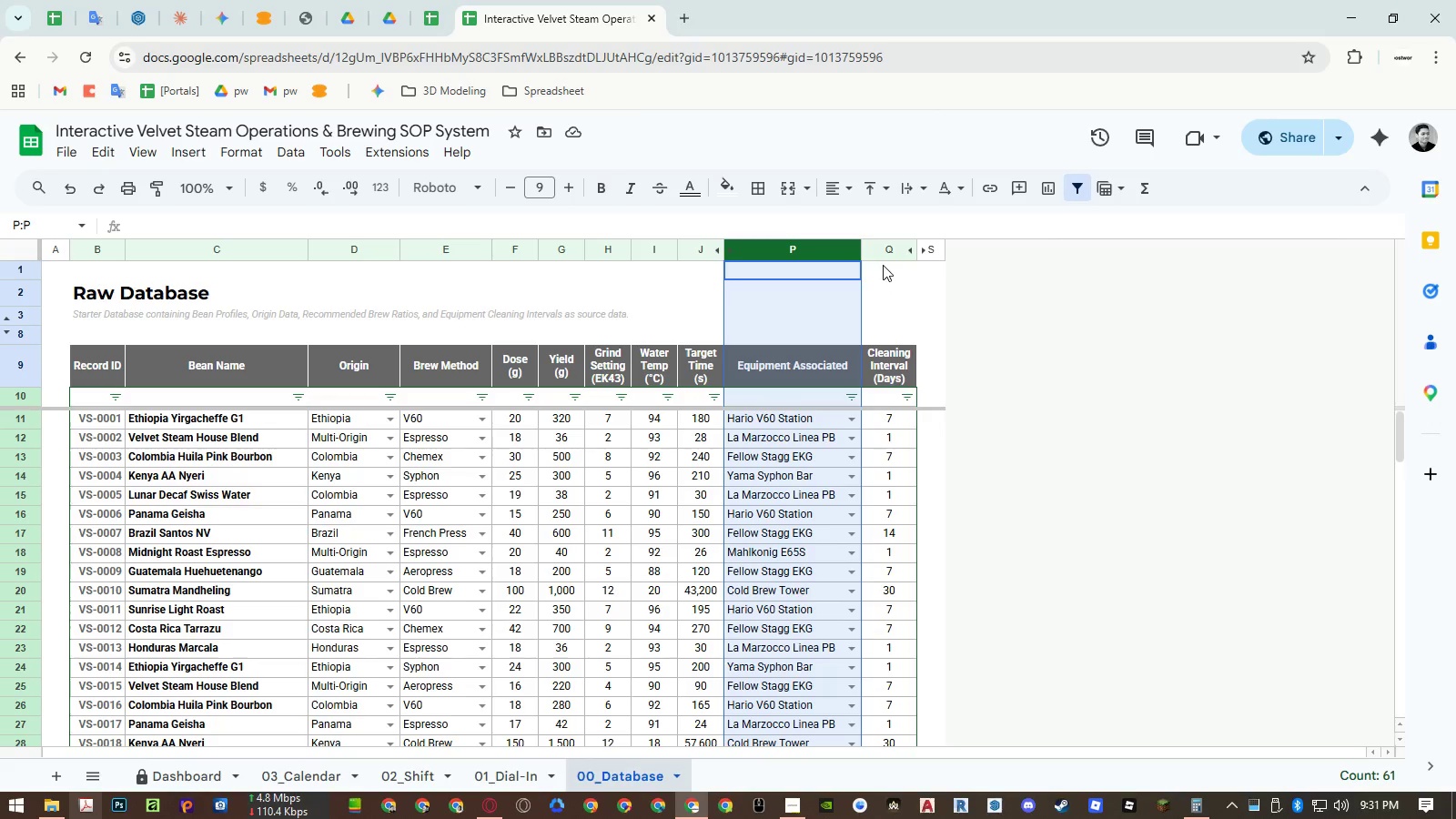 
right_click([880, 248])
 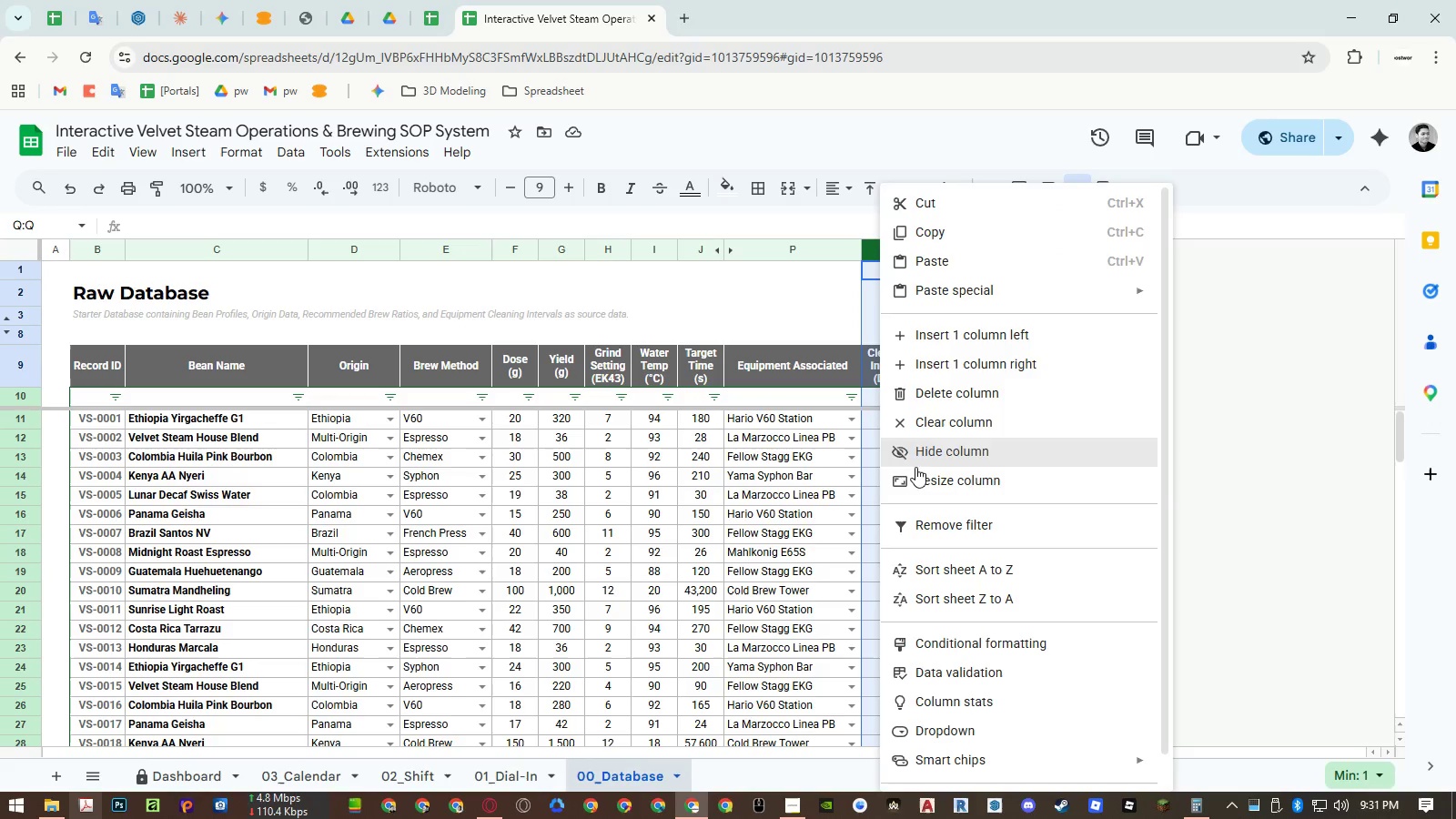 
left_click([915, 474])
 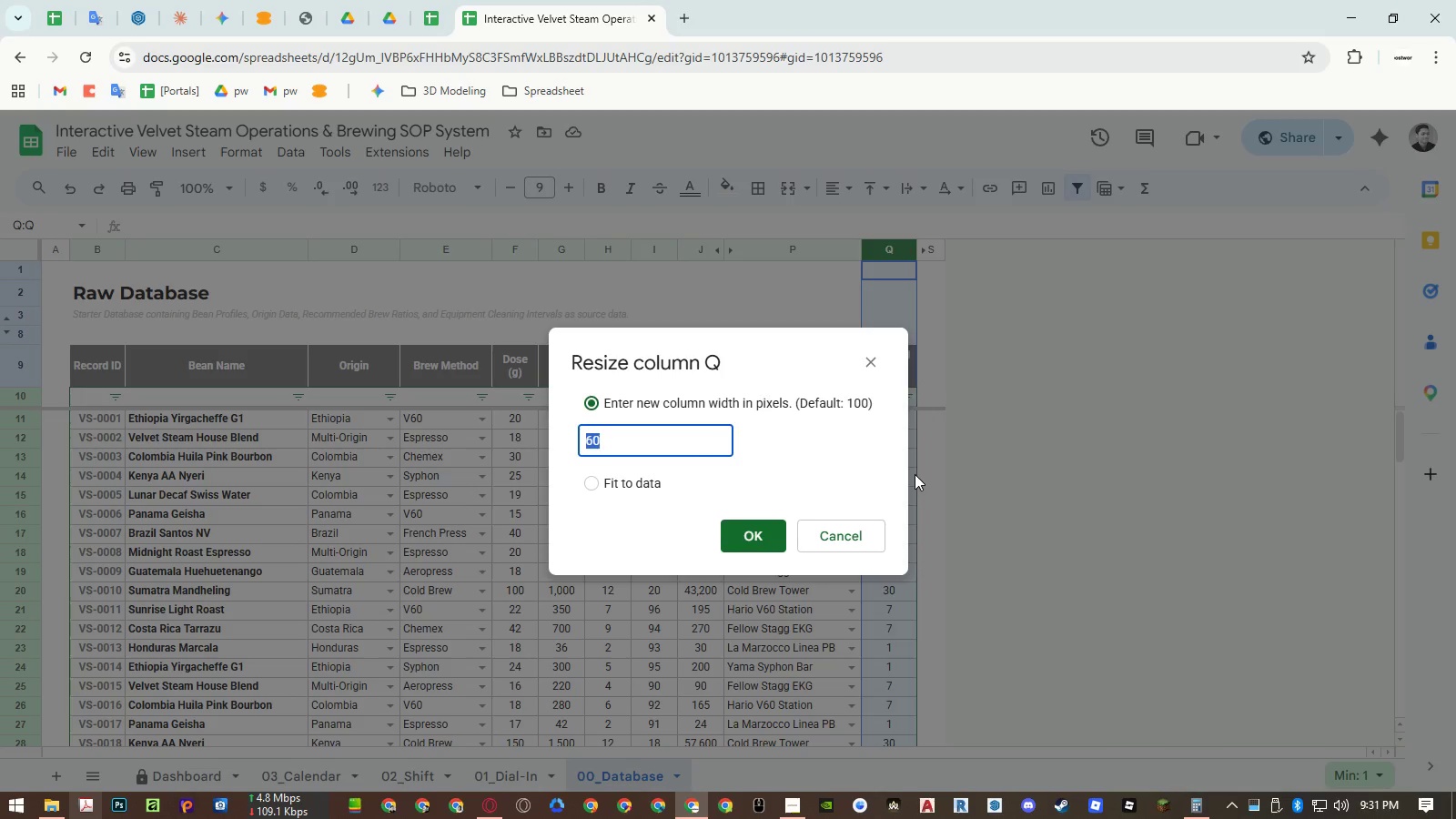 
key(Escape)
 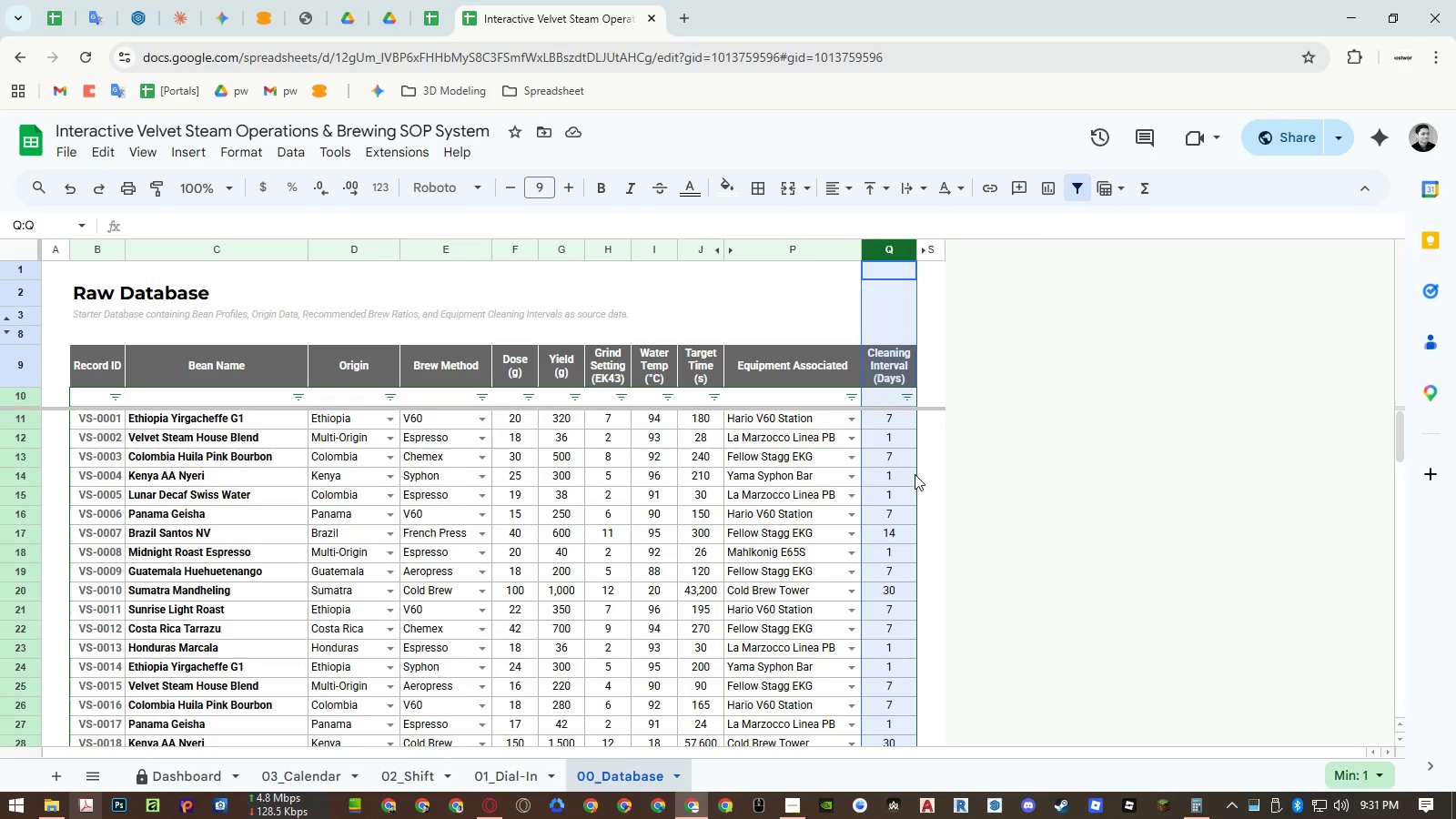 
left_click([945, 257])
 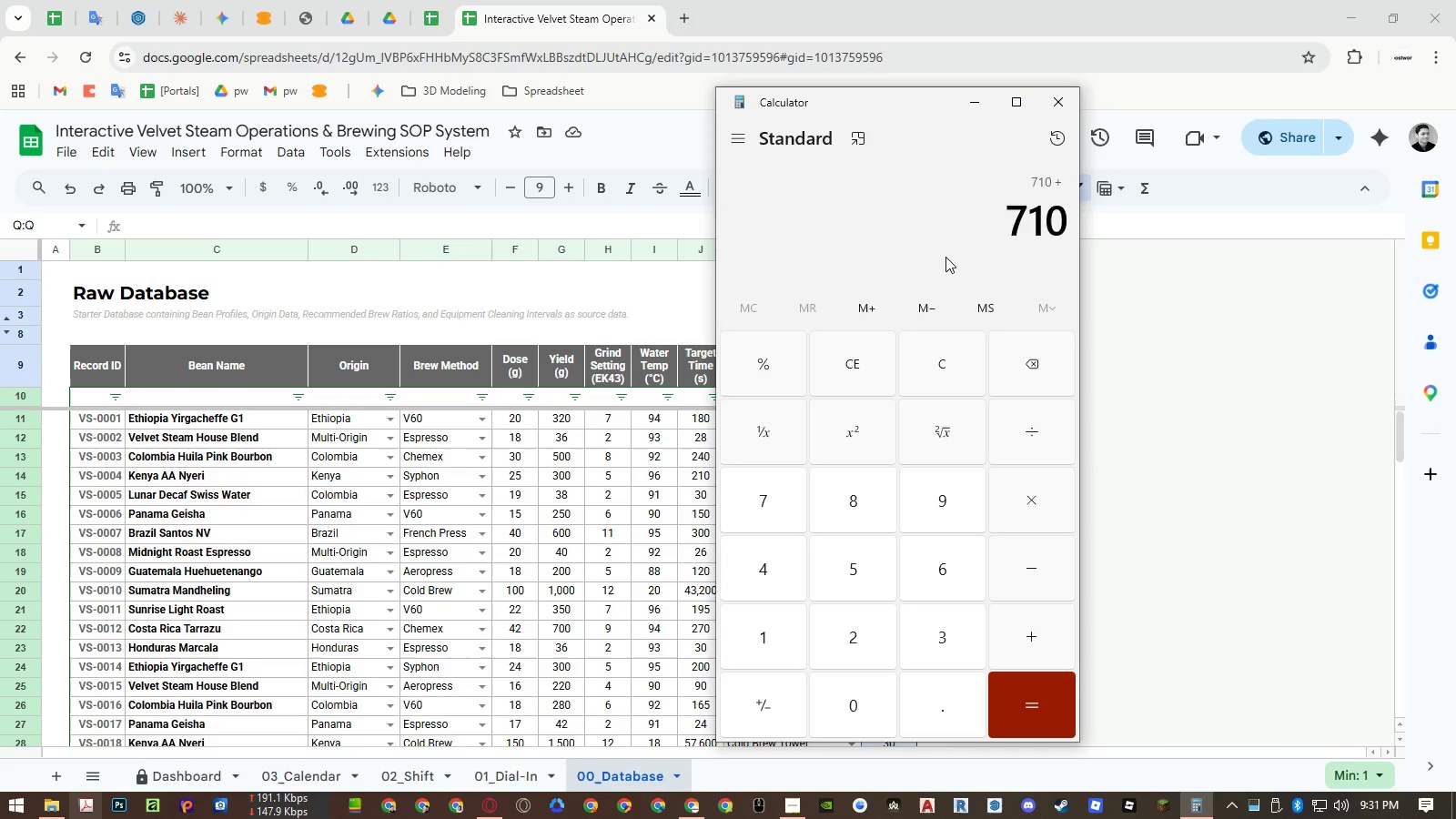 
key(Numpad1)
 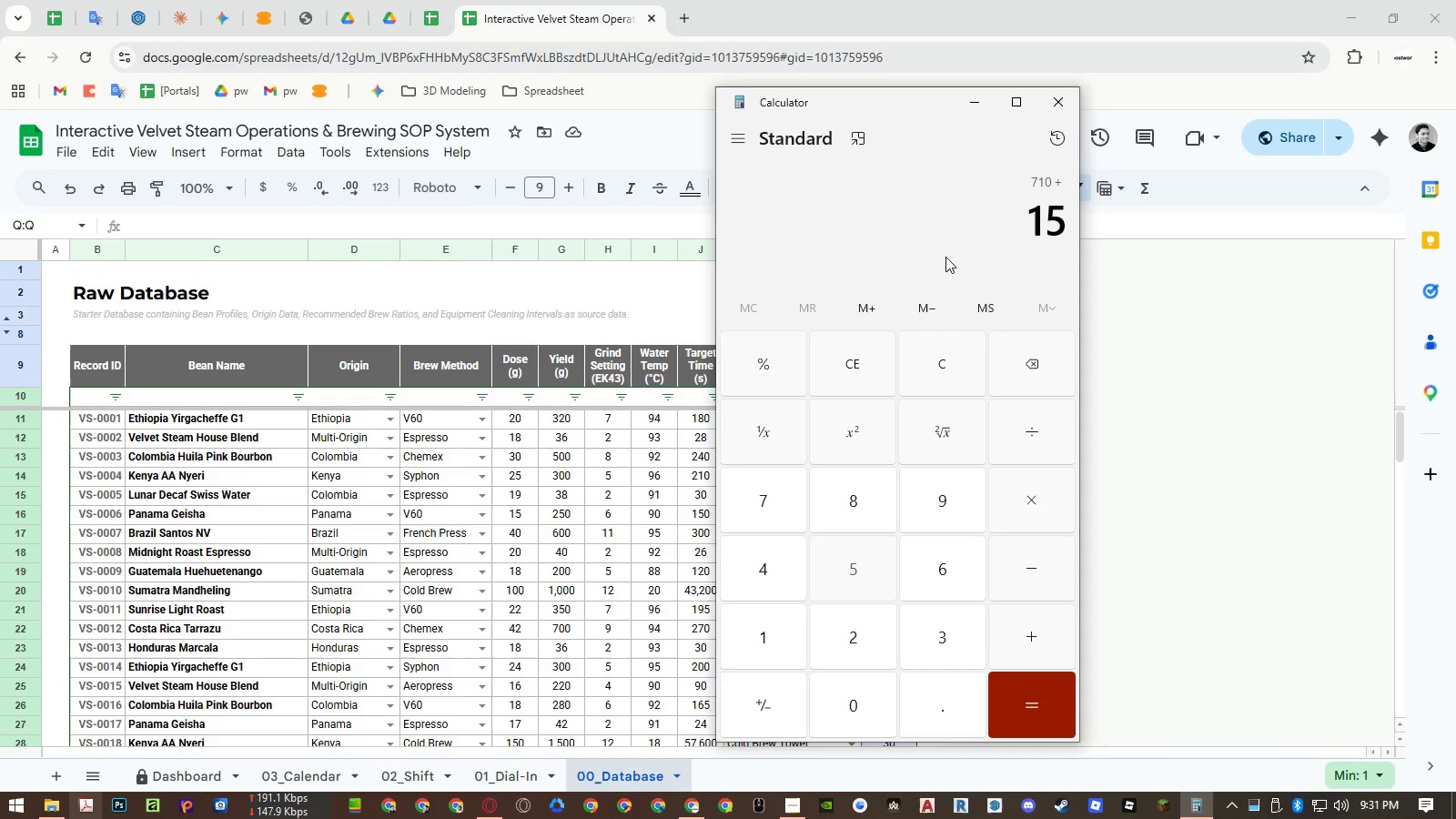 
key(Numpad5)
 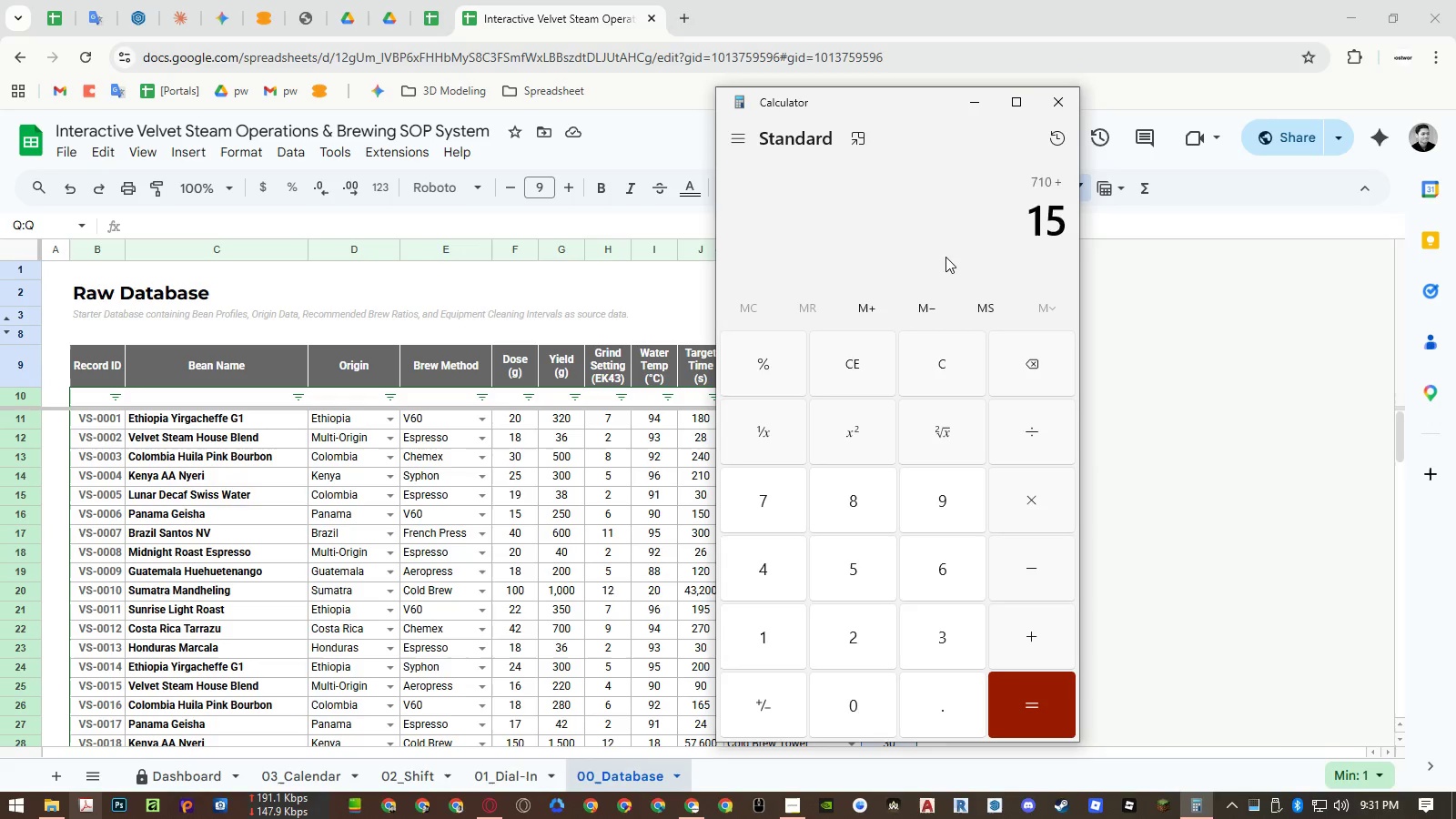 
key(Numpad0)
 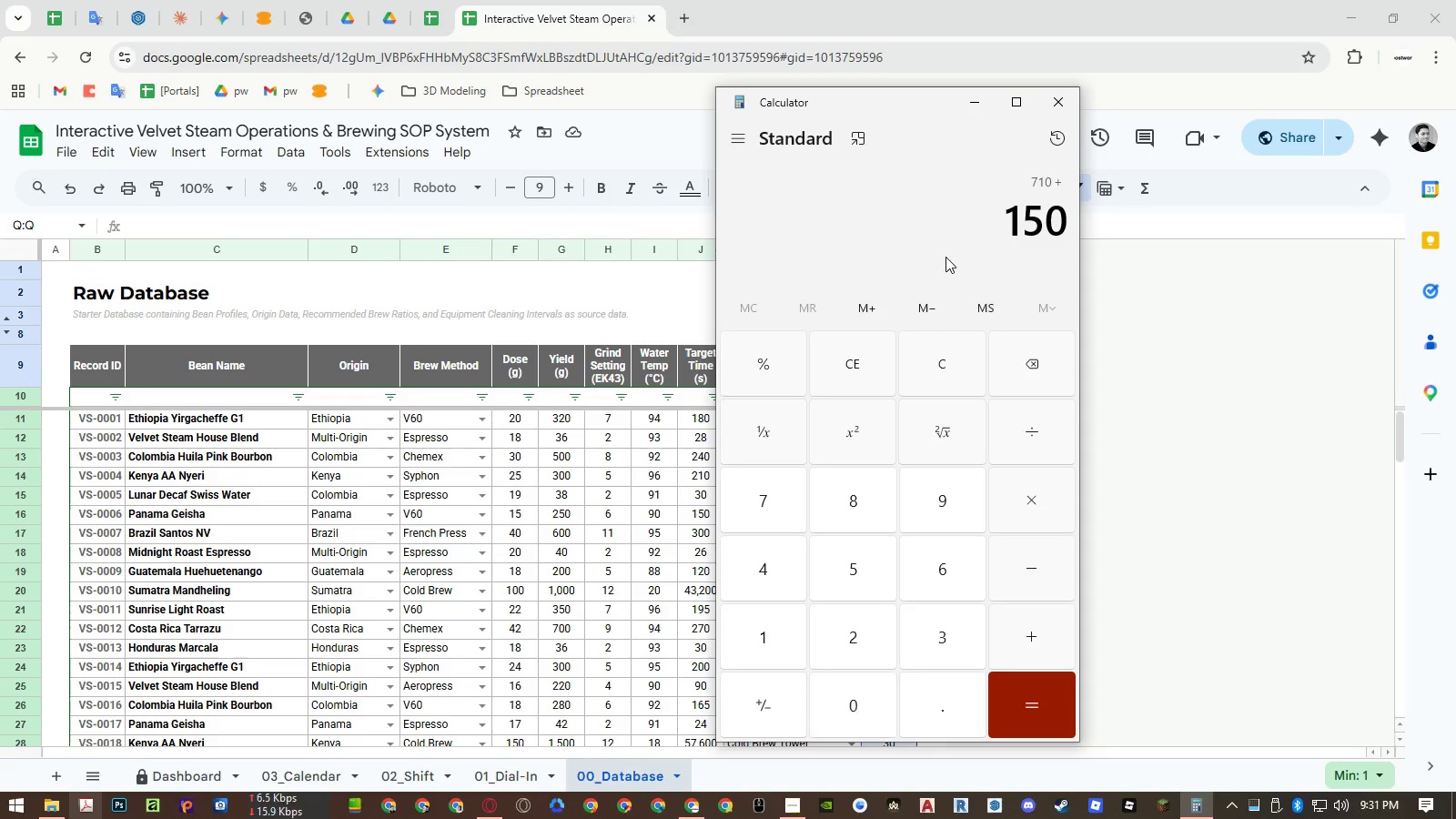 
key(NumpadAdd)
 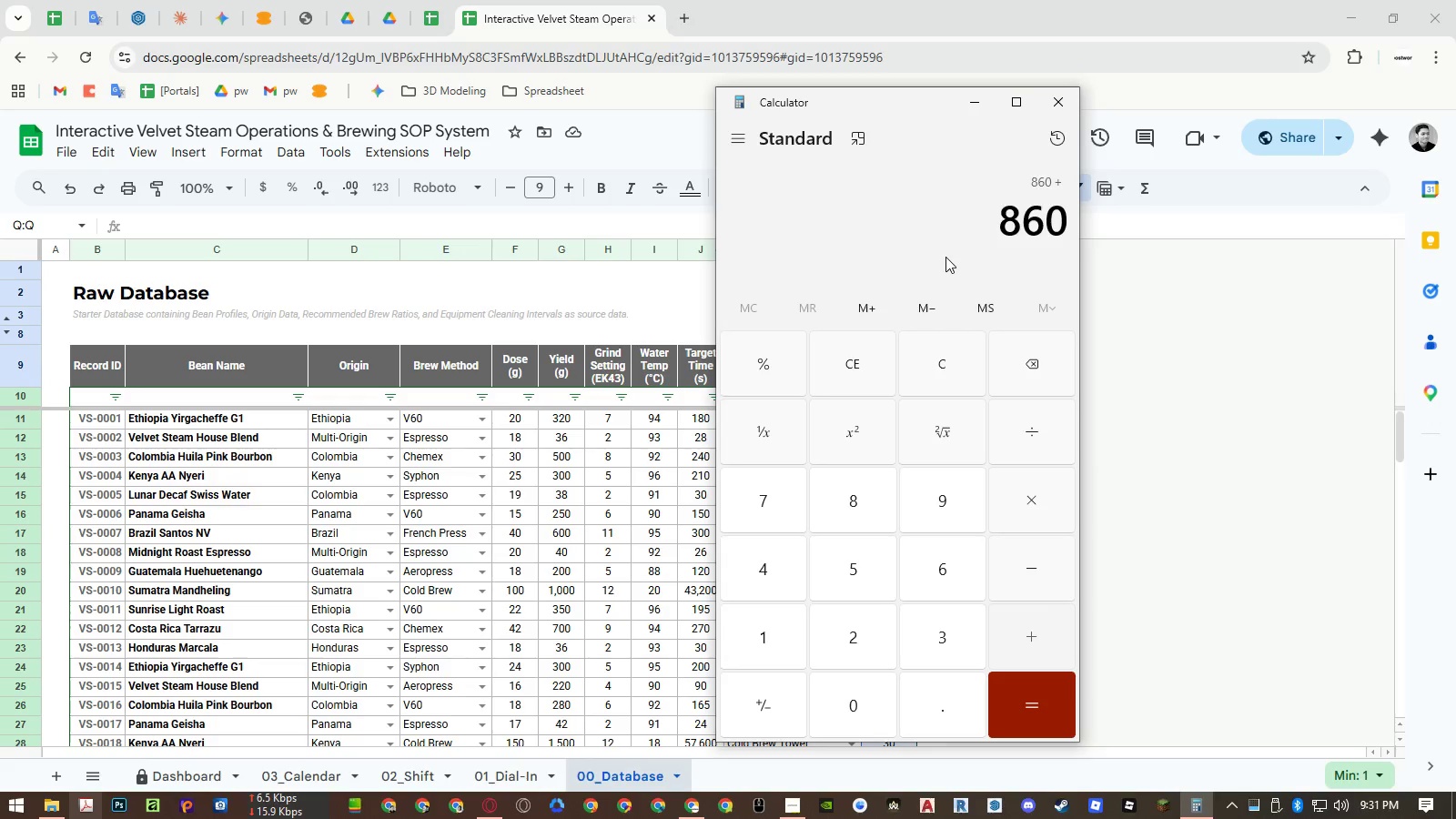 
key(Numpad6)
 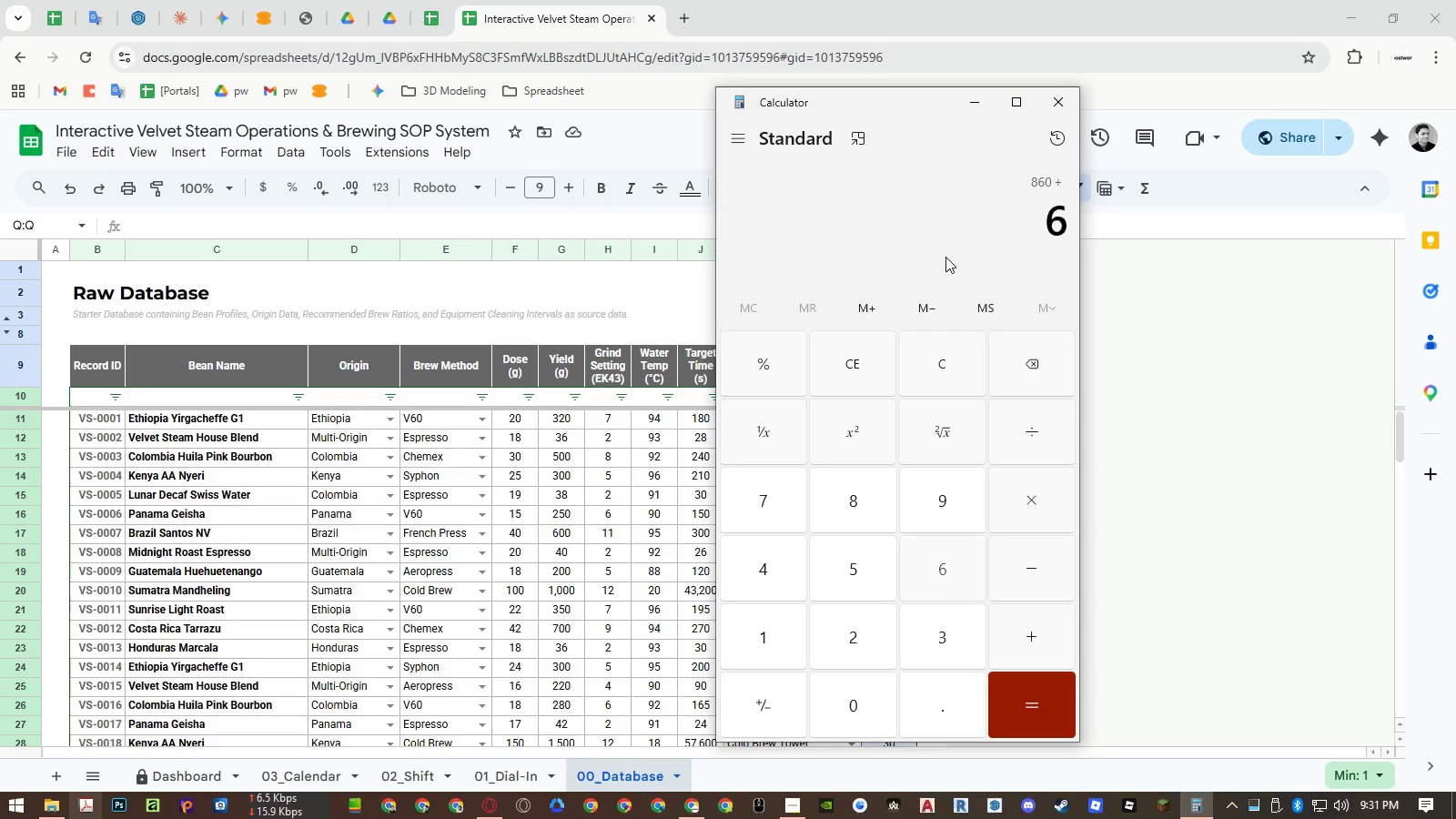 
key(Numpad0)
 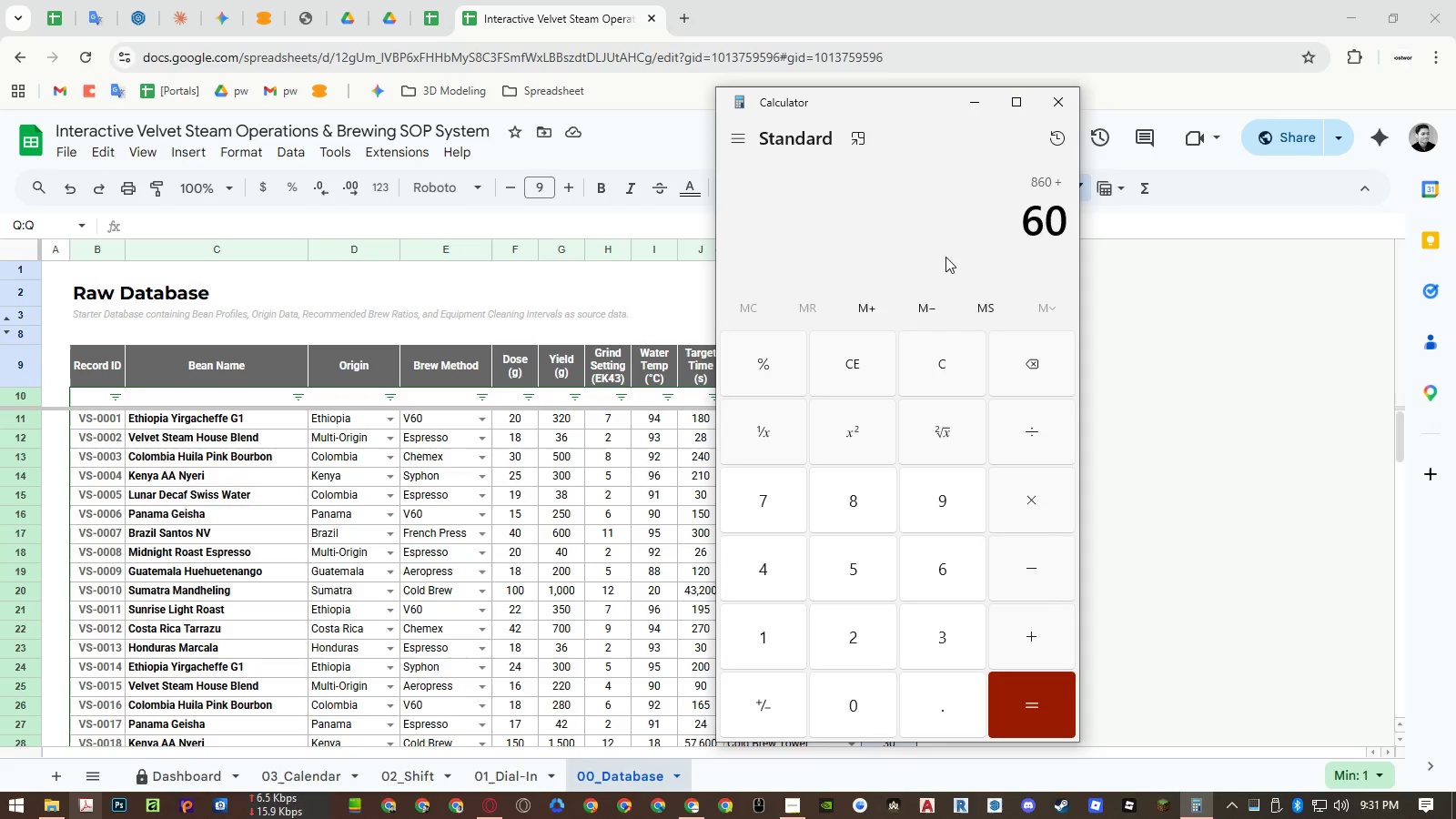 
key(NumpadEnter)
 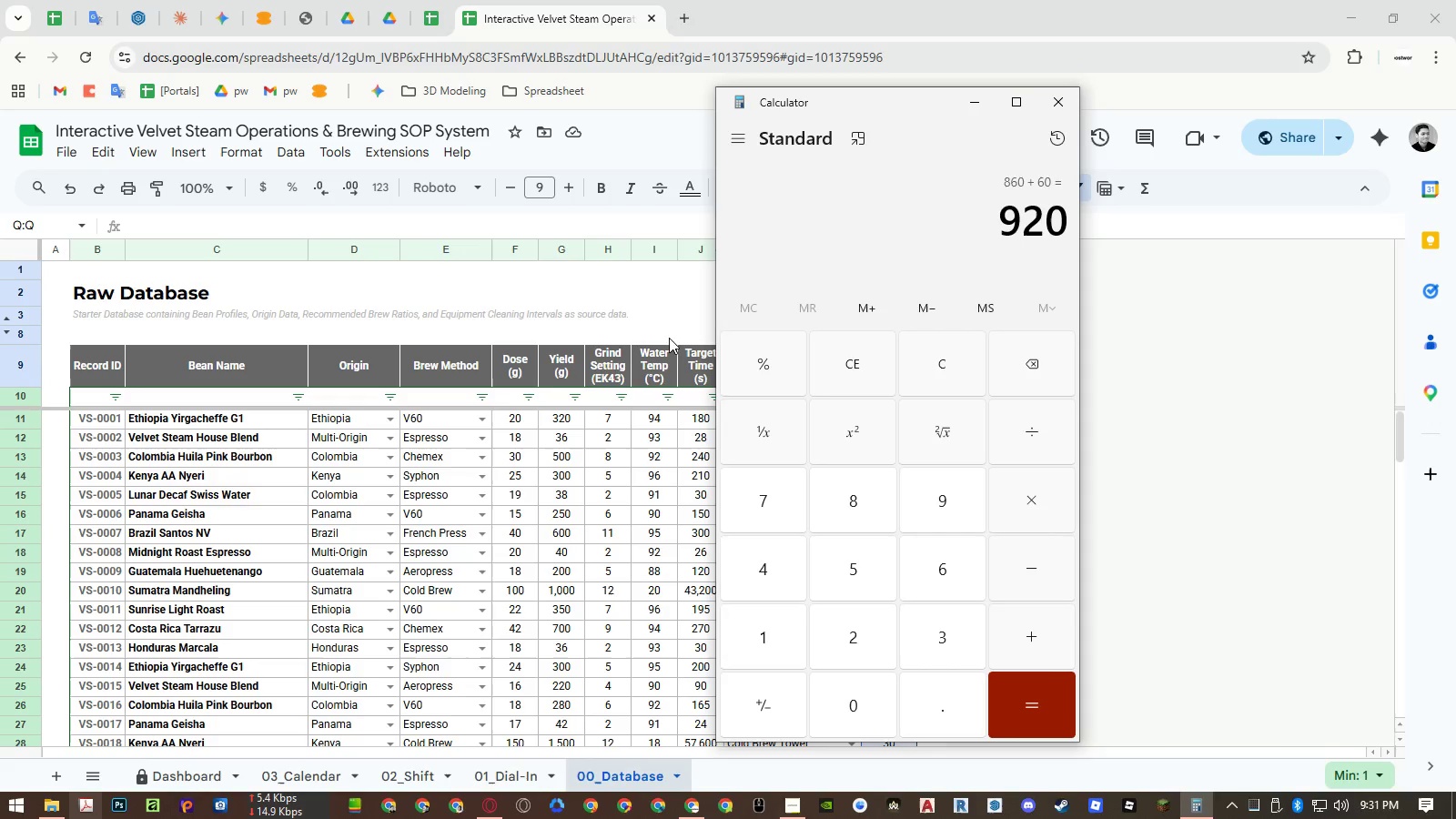 
left_click([268, 449])
 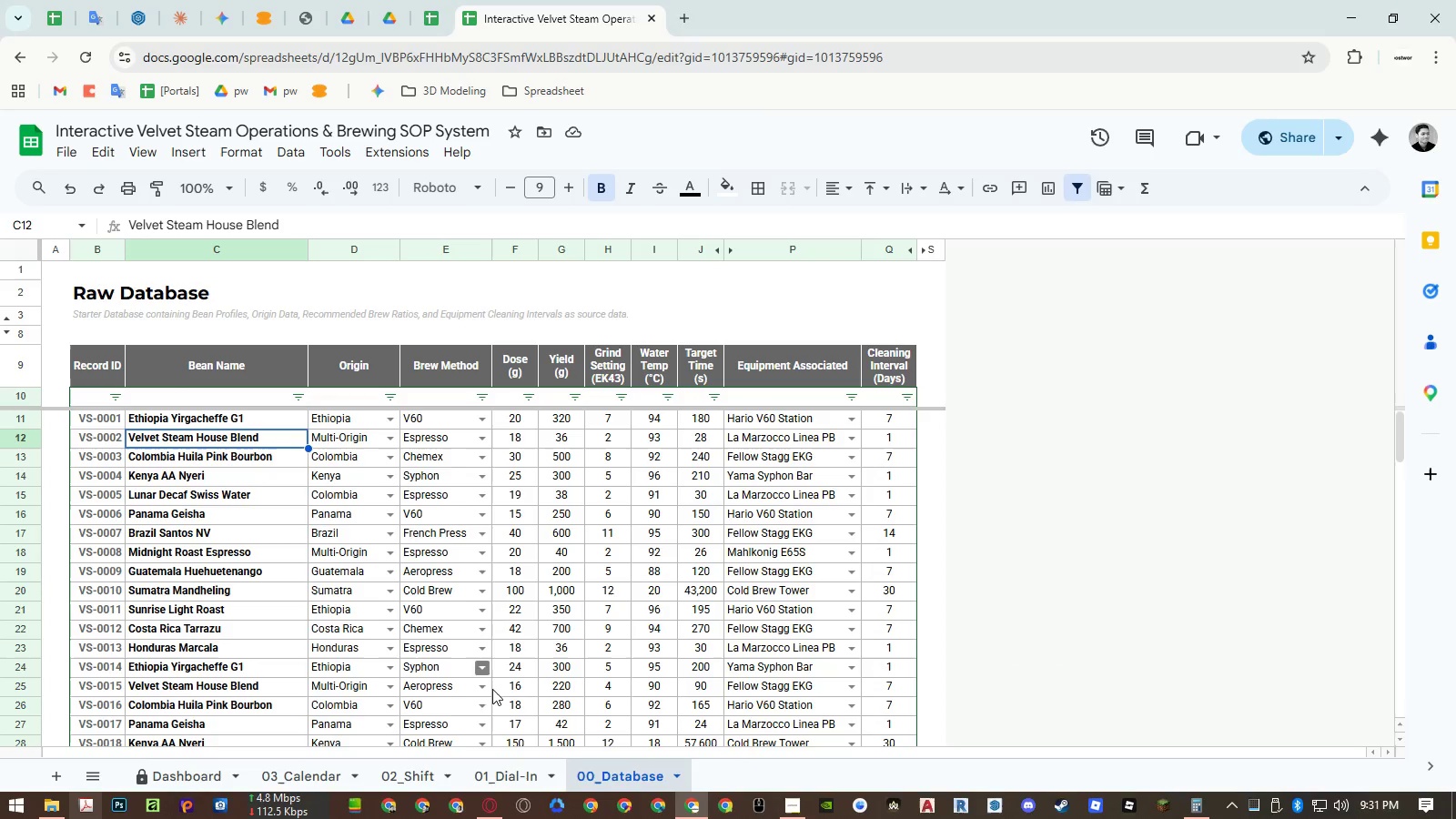 
left_click([510, 768])
 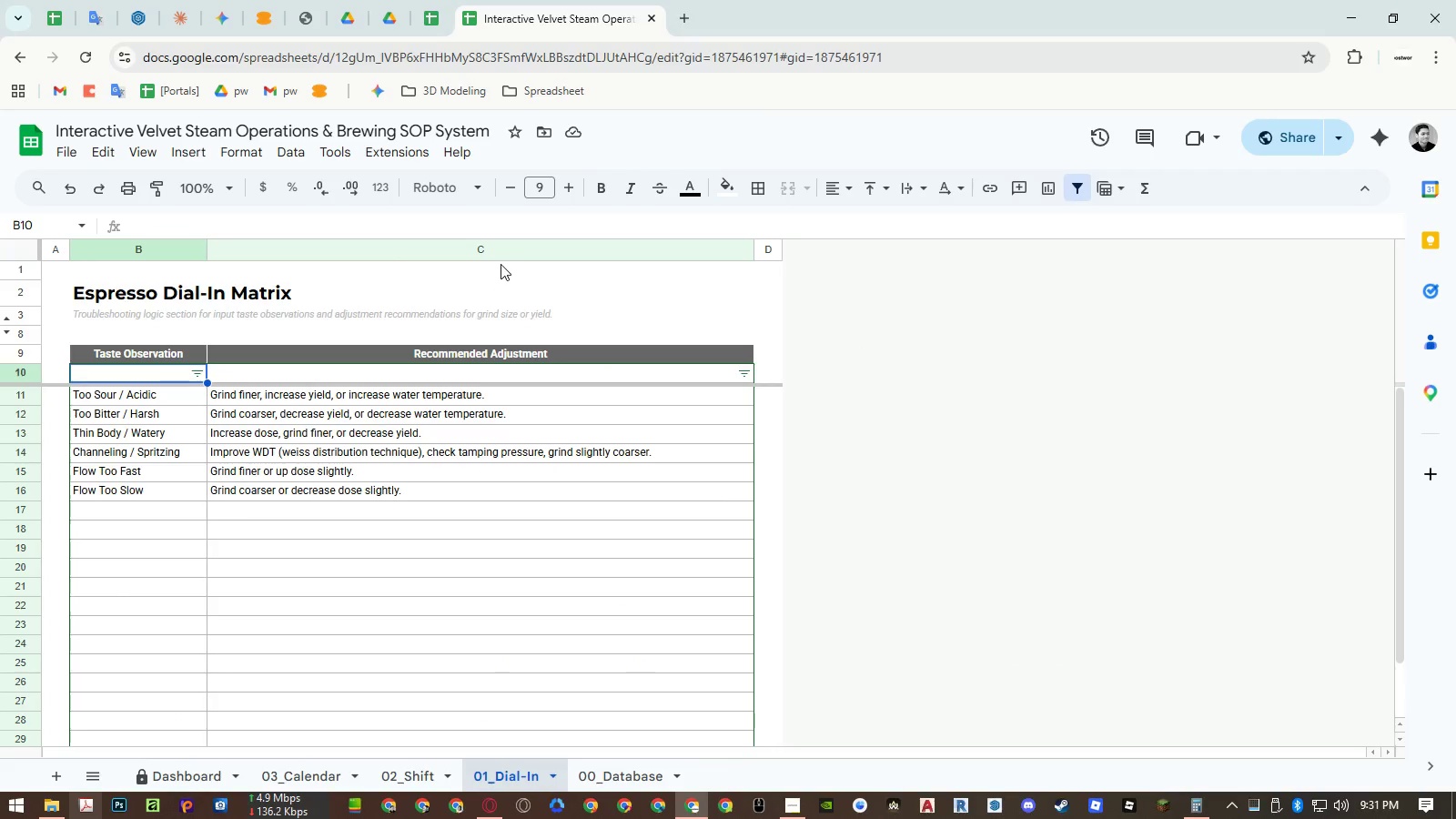 
right_click([501, 248])
 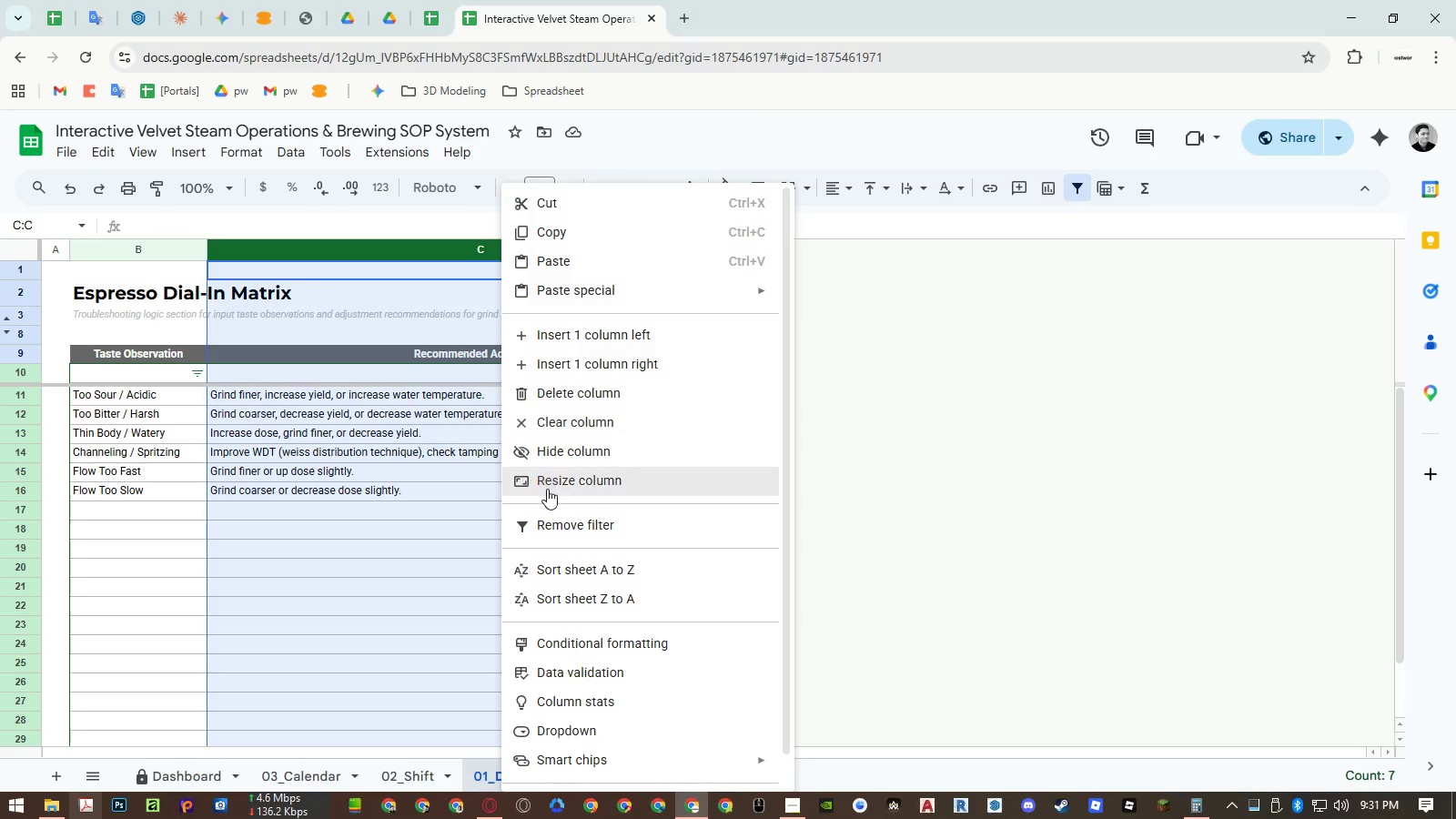 
left_click([547, 489])
 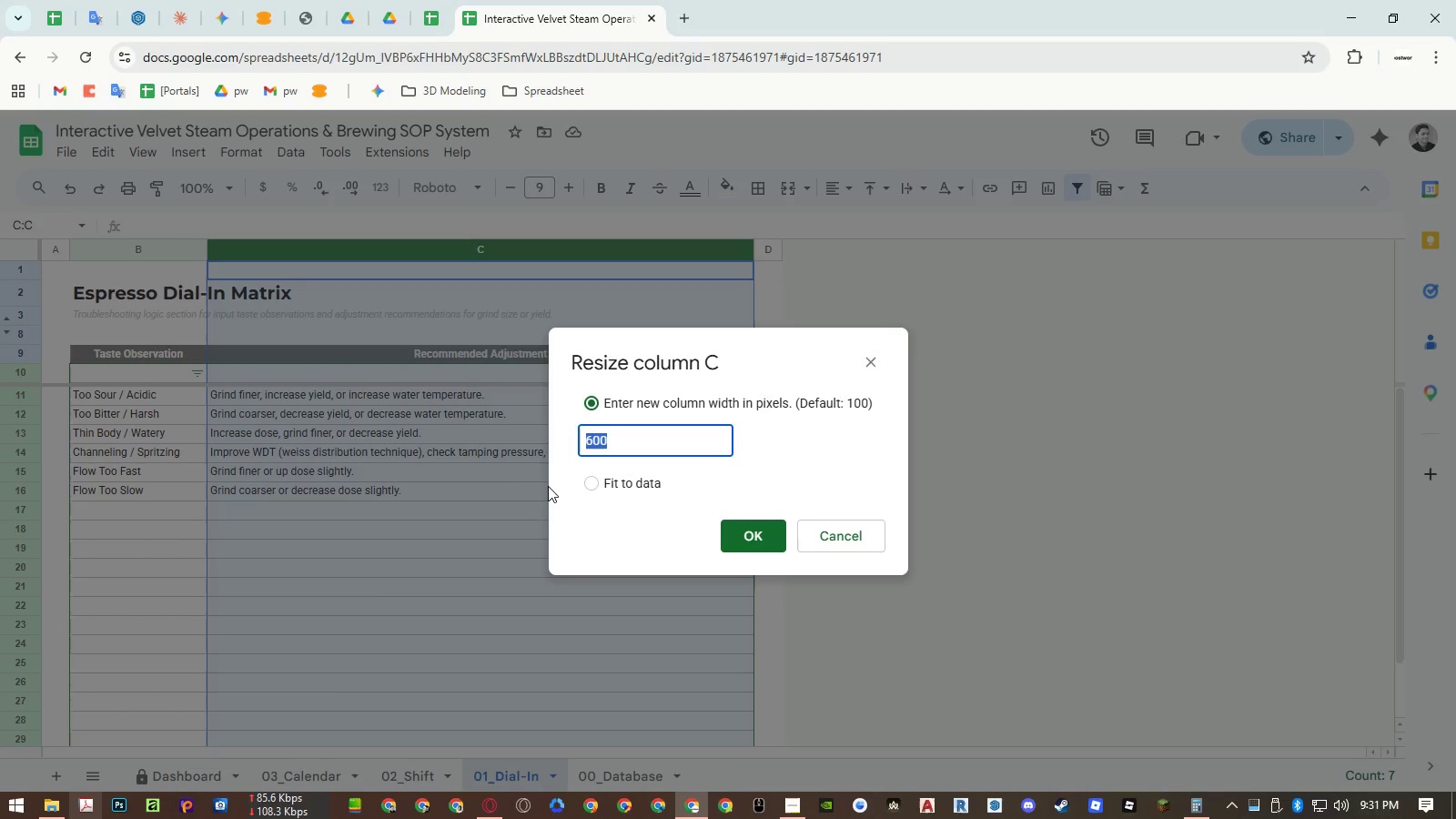 
key(Escape)
 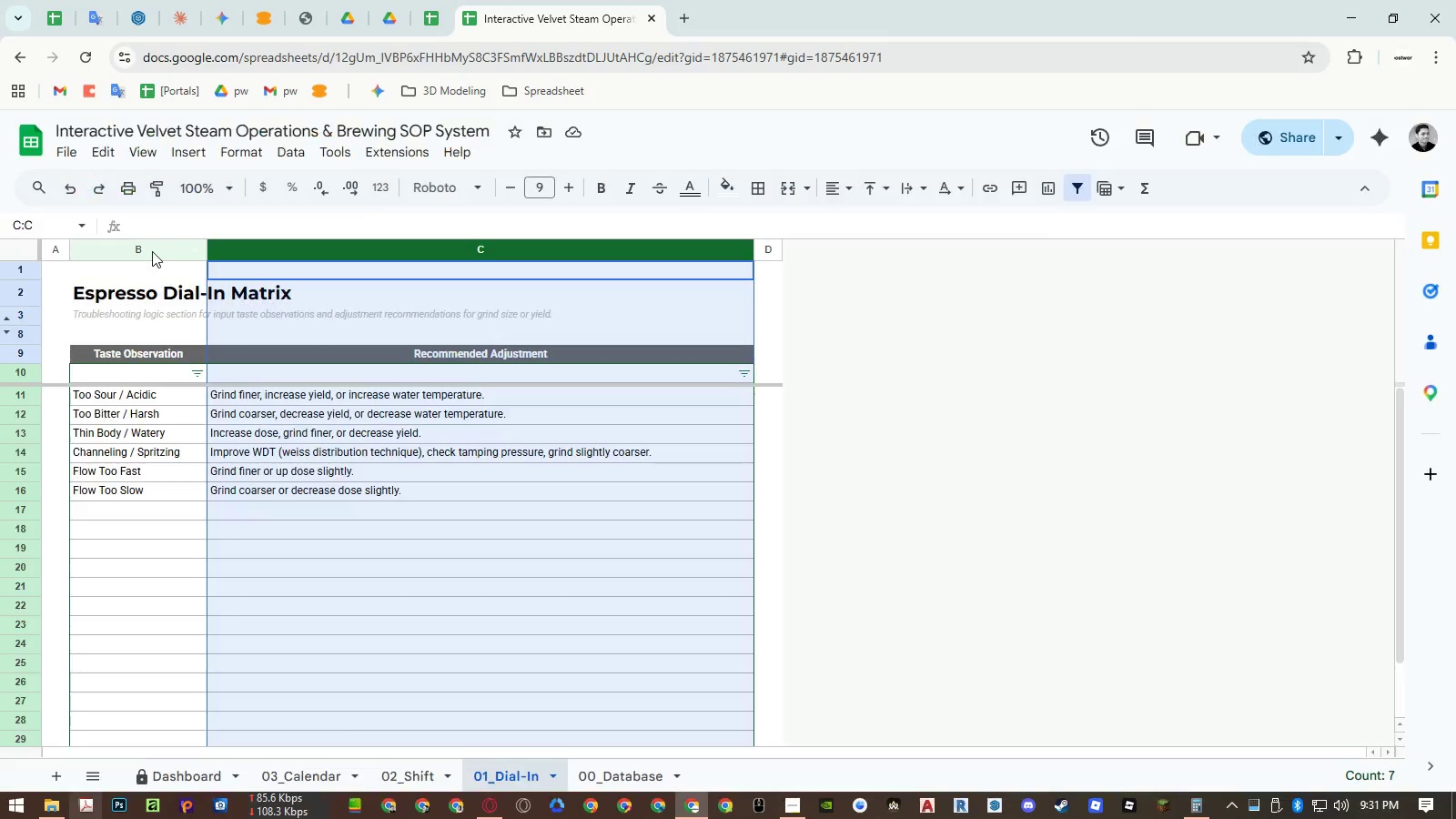 
right_click([150, 247])
 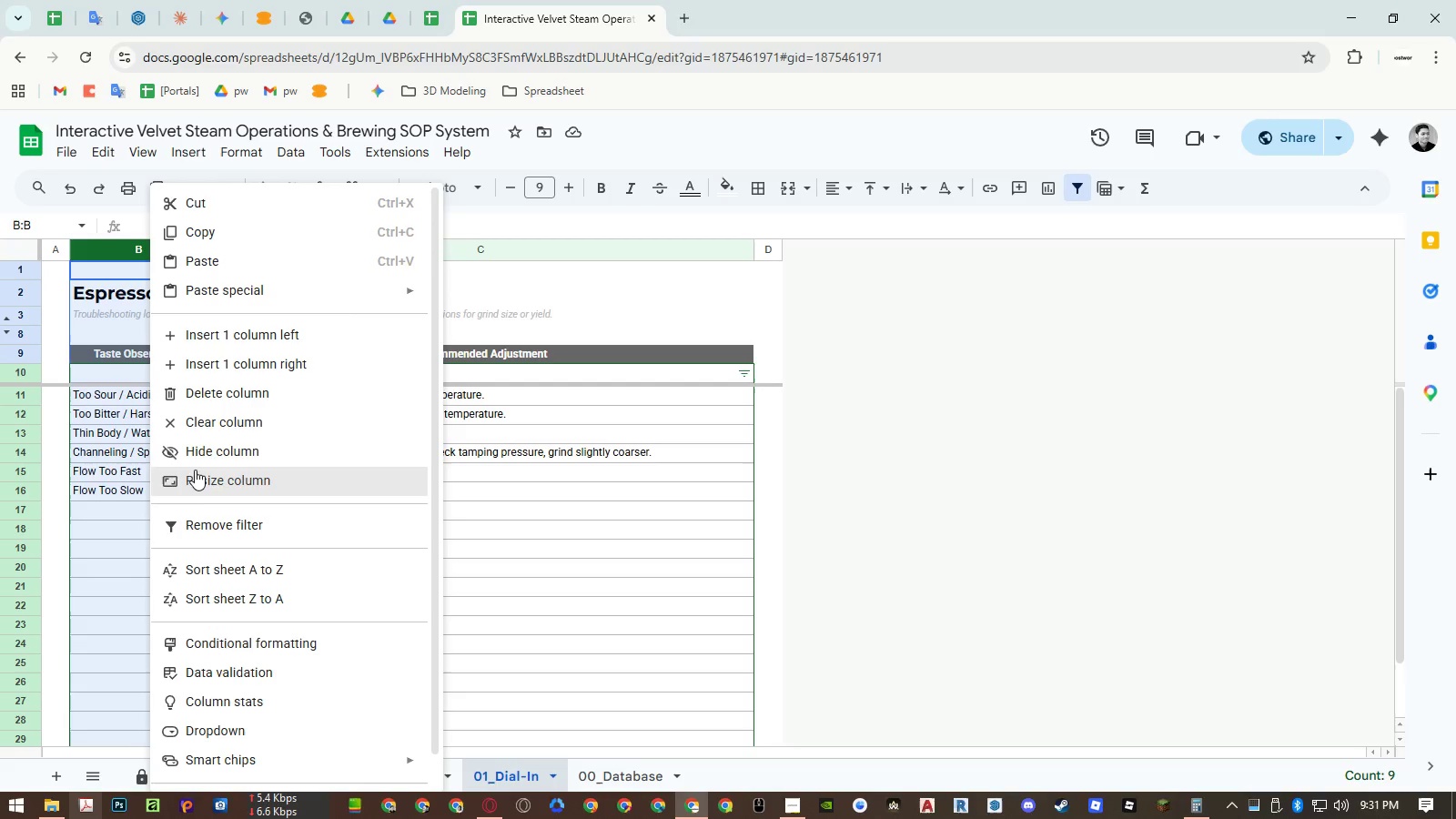 
left_click([196, 479])
 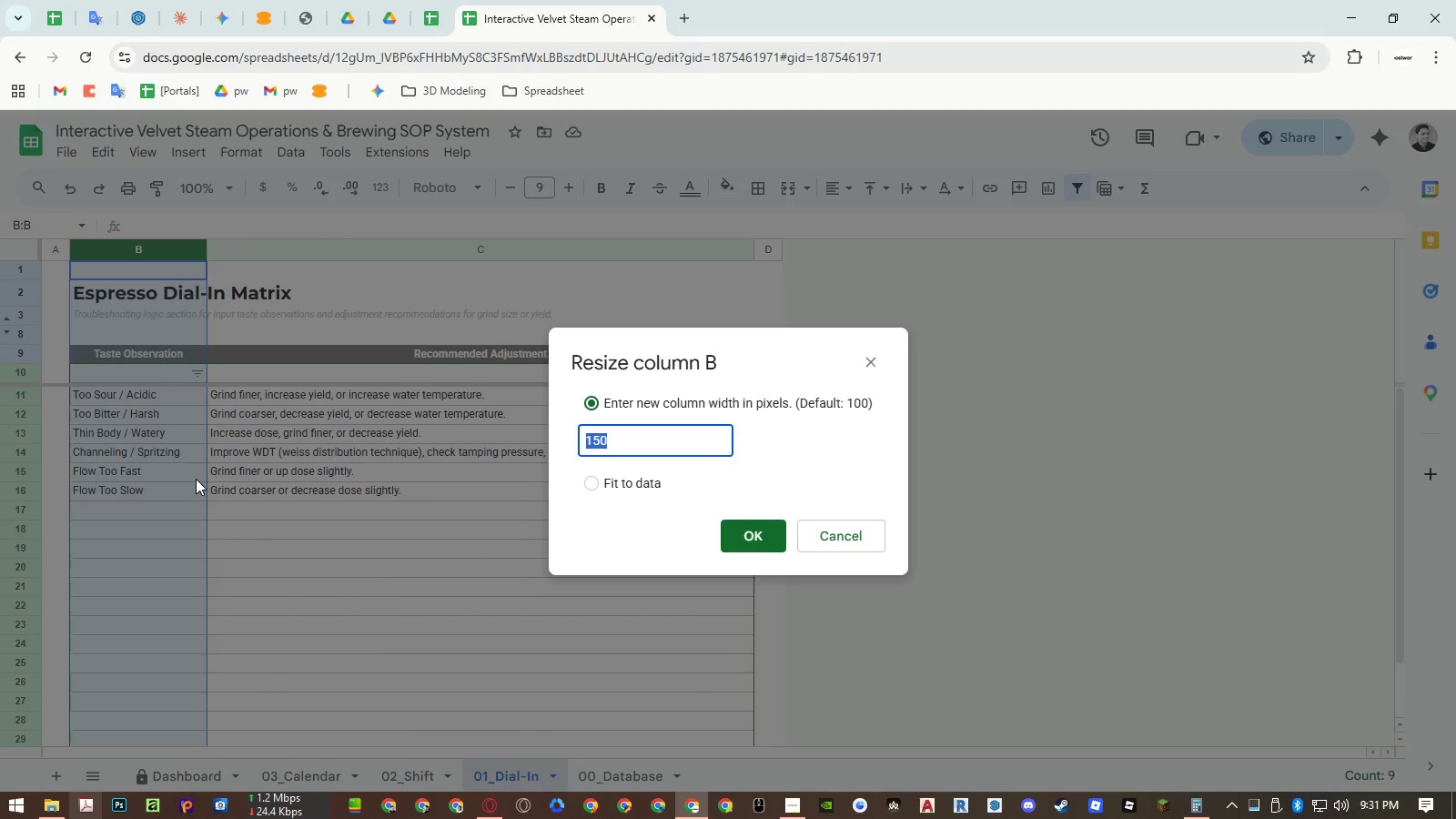 
wait(6.62)
 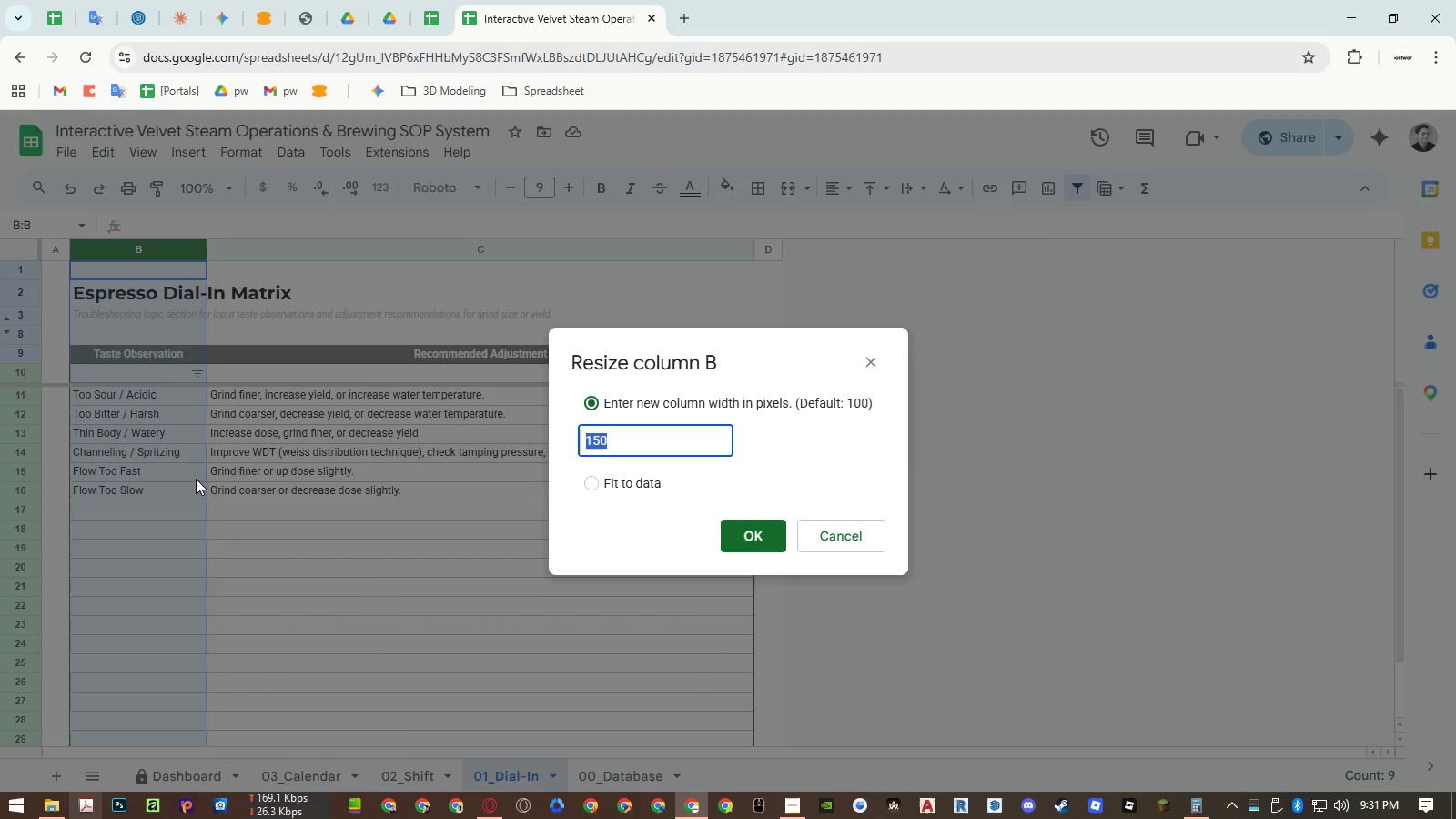 
key(Numpad2)
 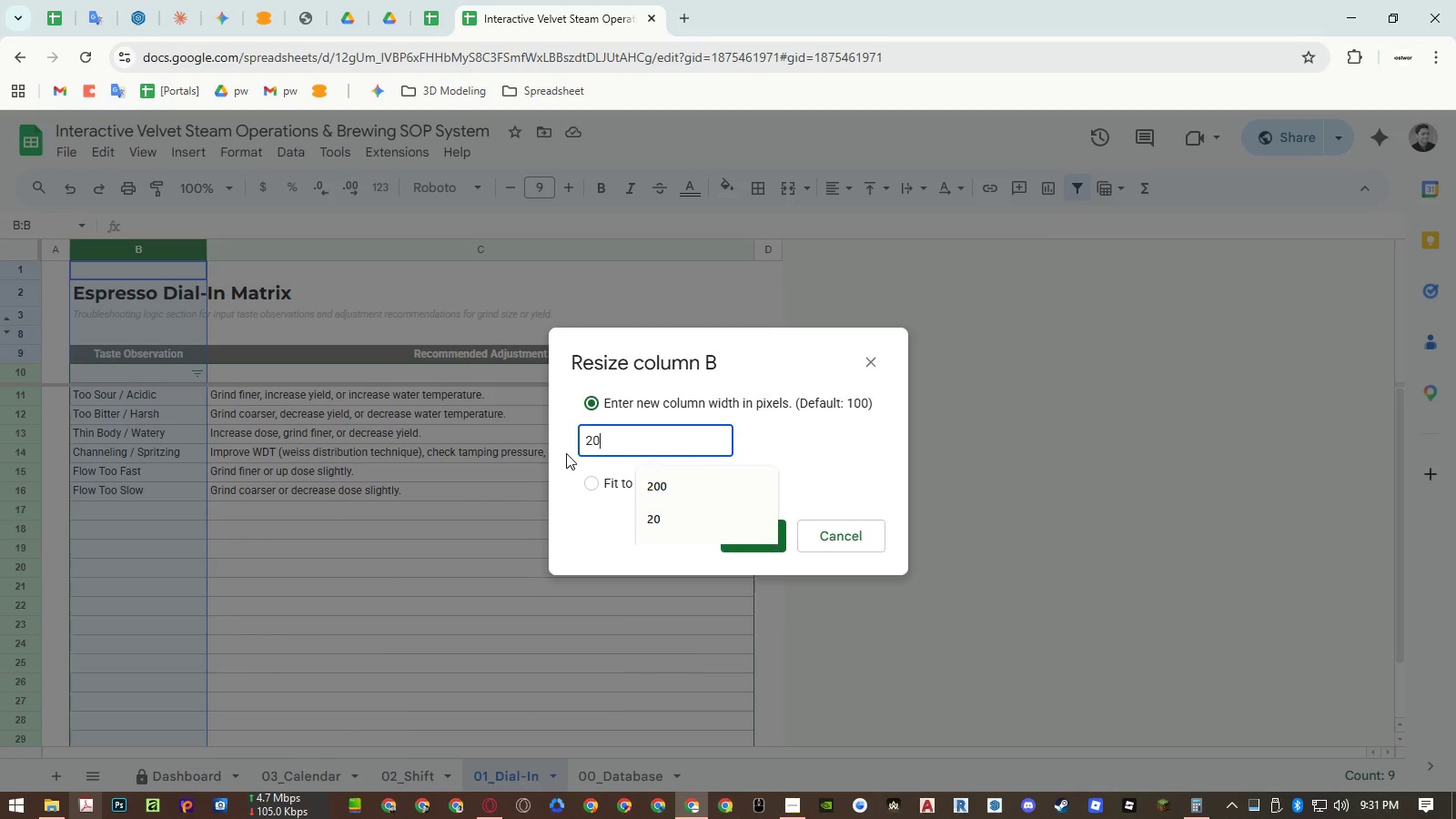 
key(Numpad0)
 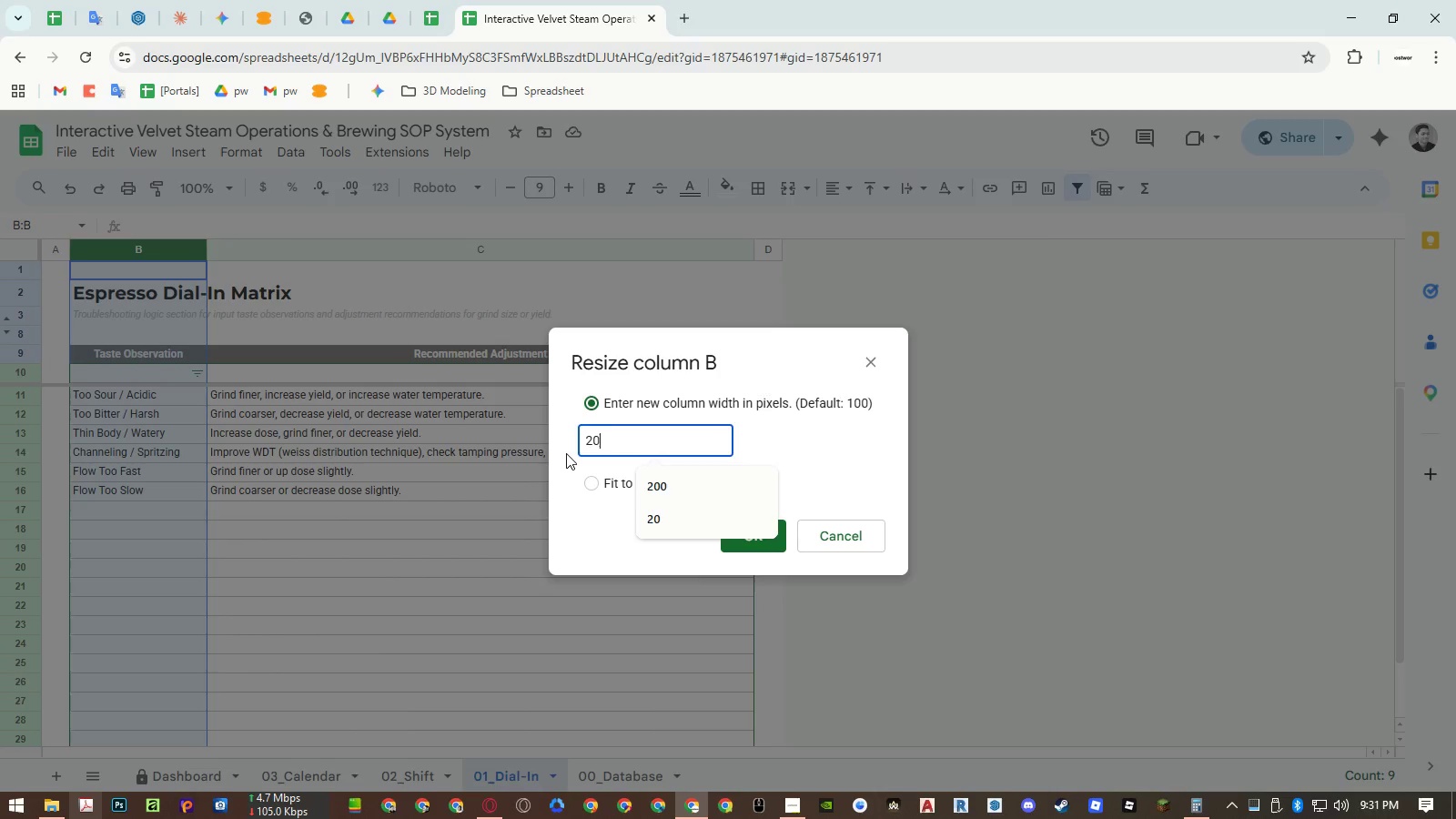 
key(Numpad0)
 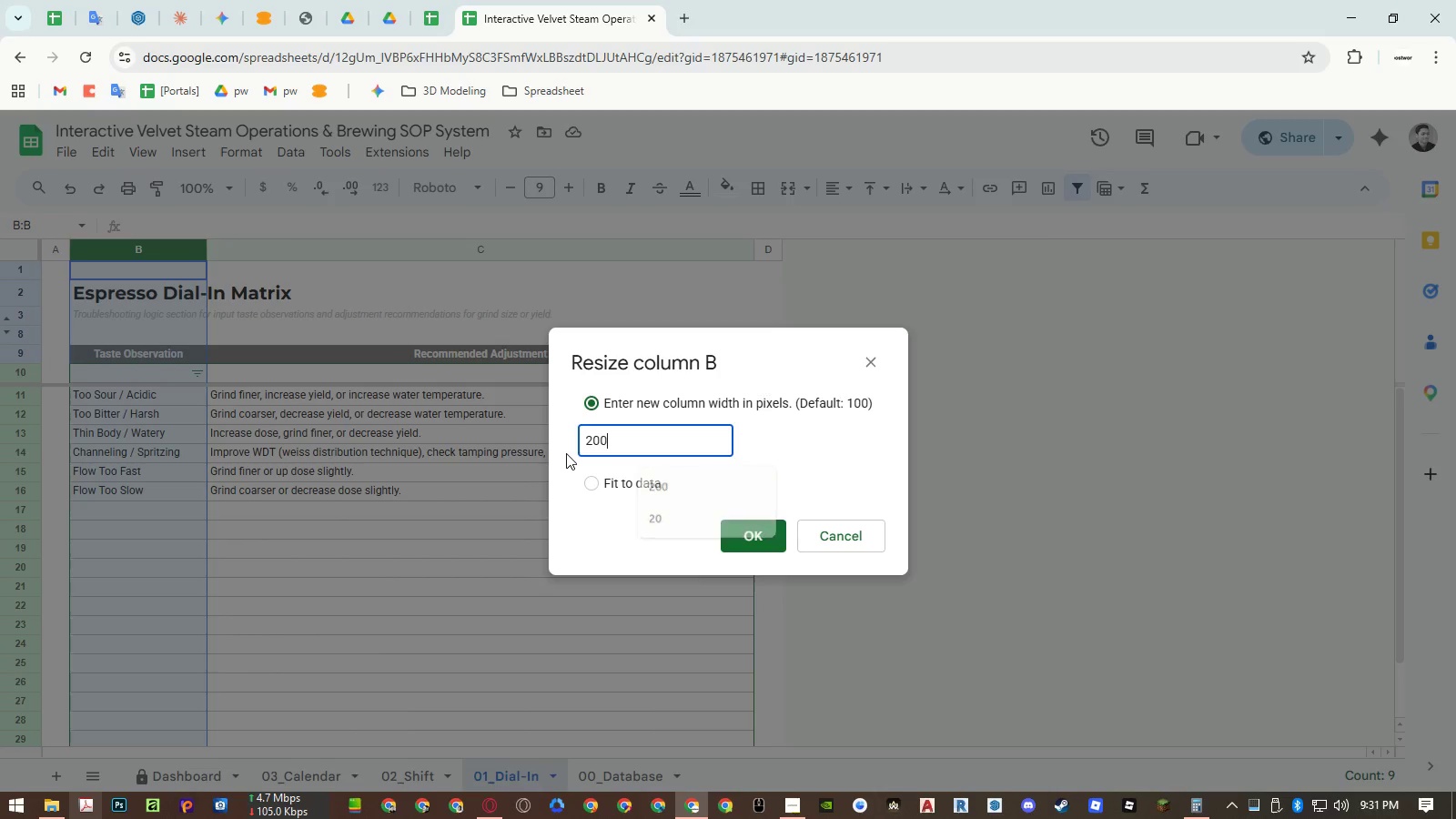 
key(NumpadEnter)
 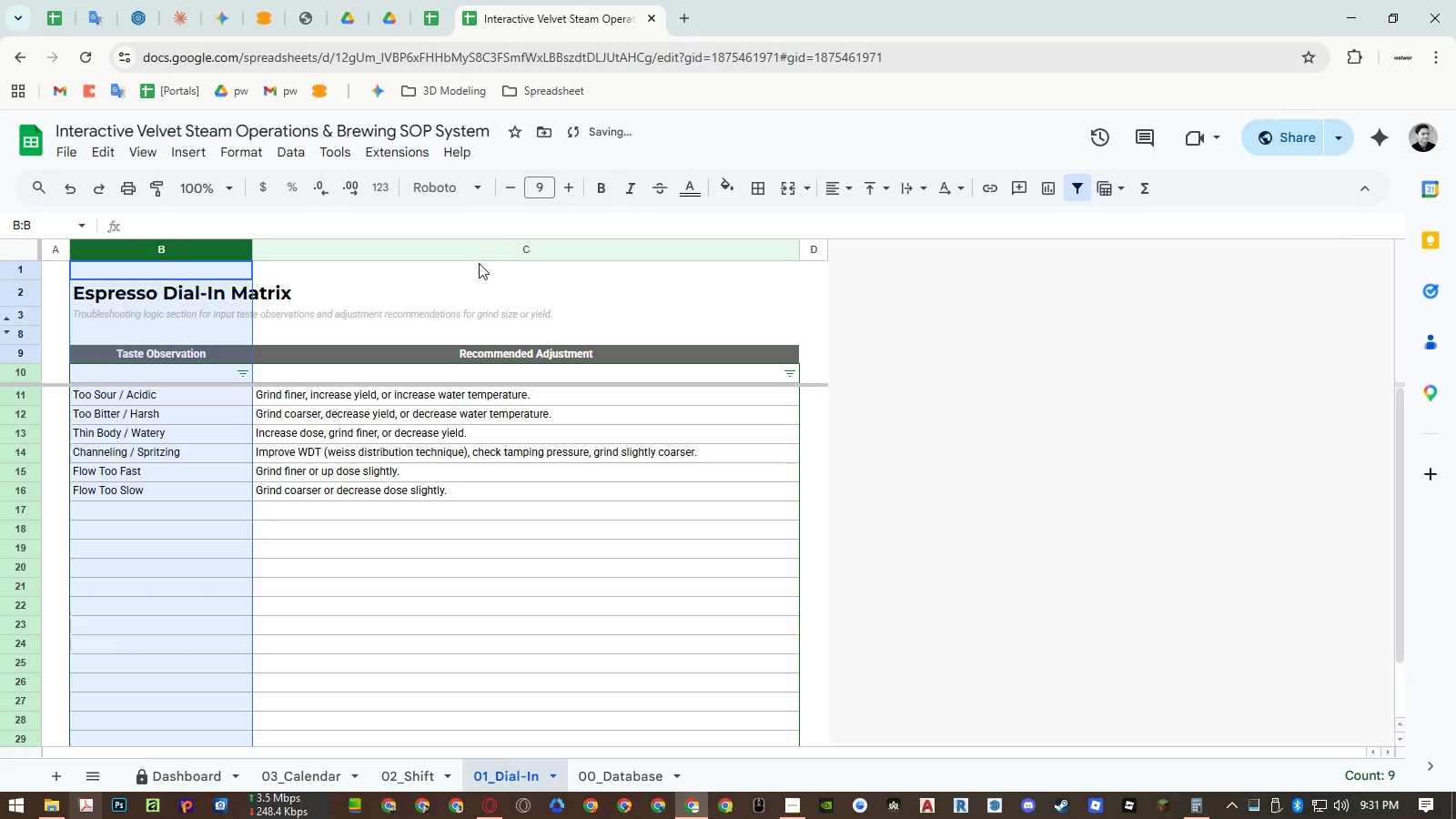 
right_click([478, 251])
 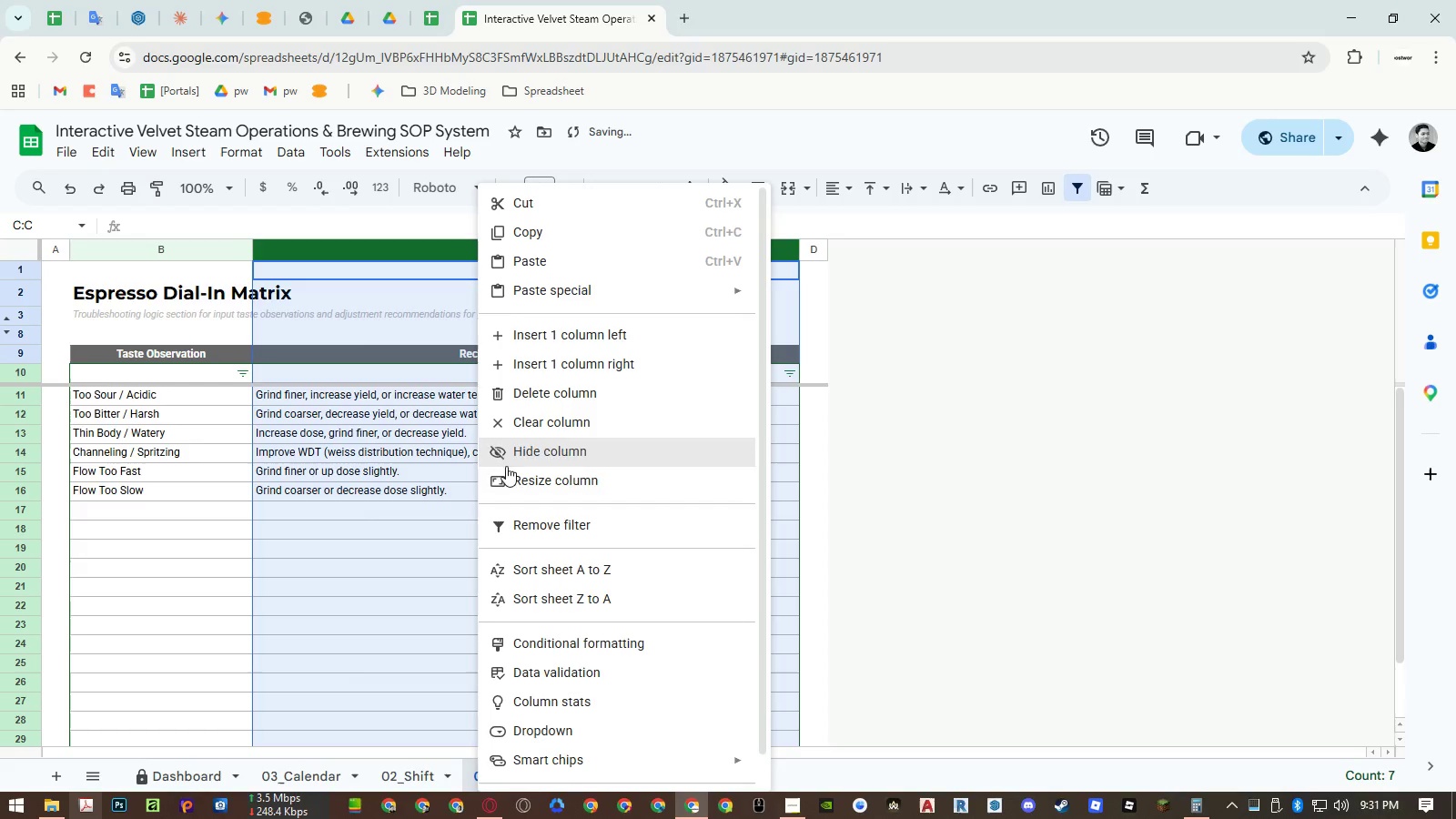 
left_click([507, 481])
 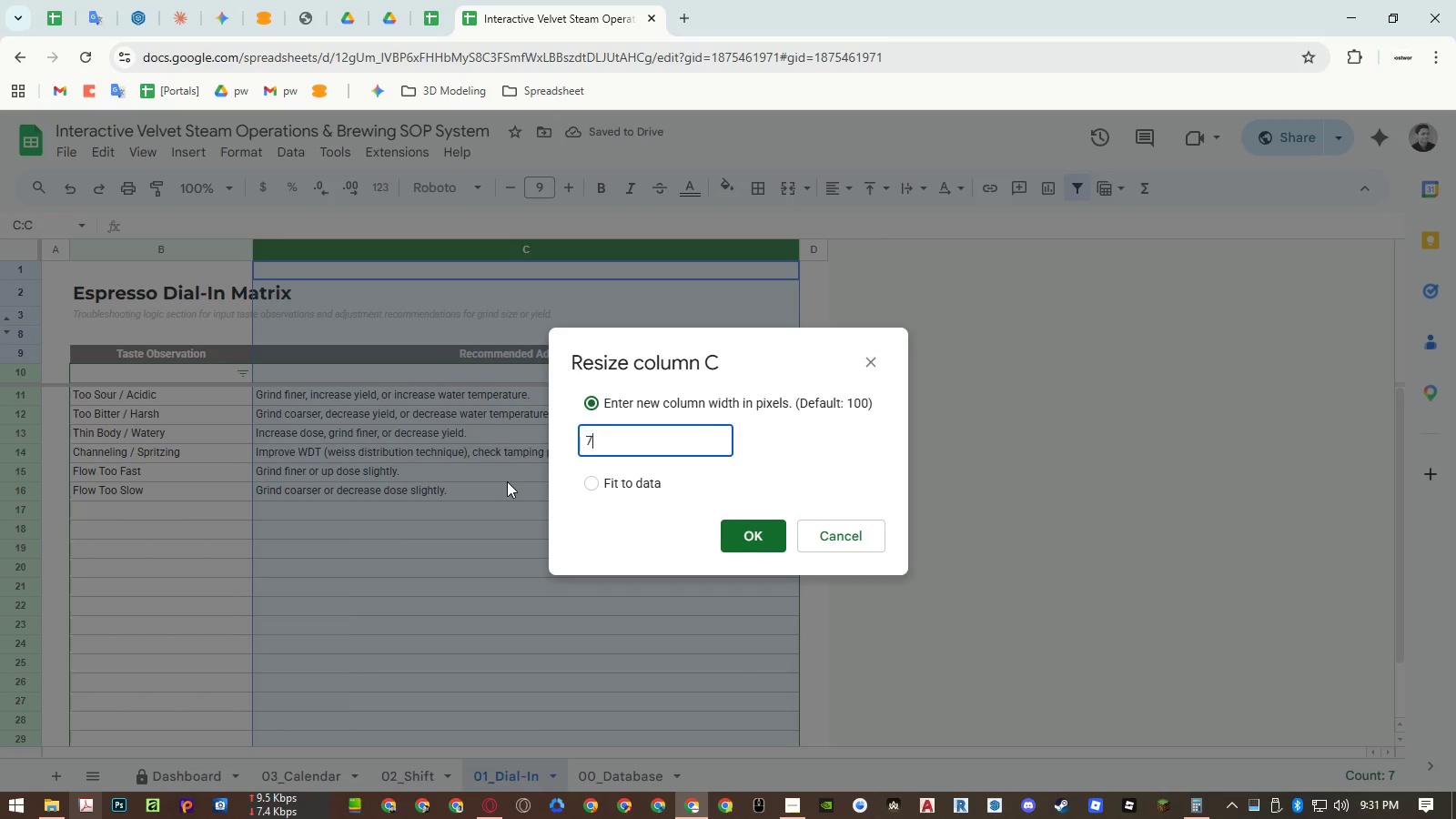 
key(Numpad7)
 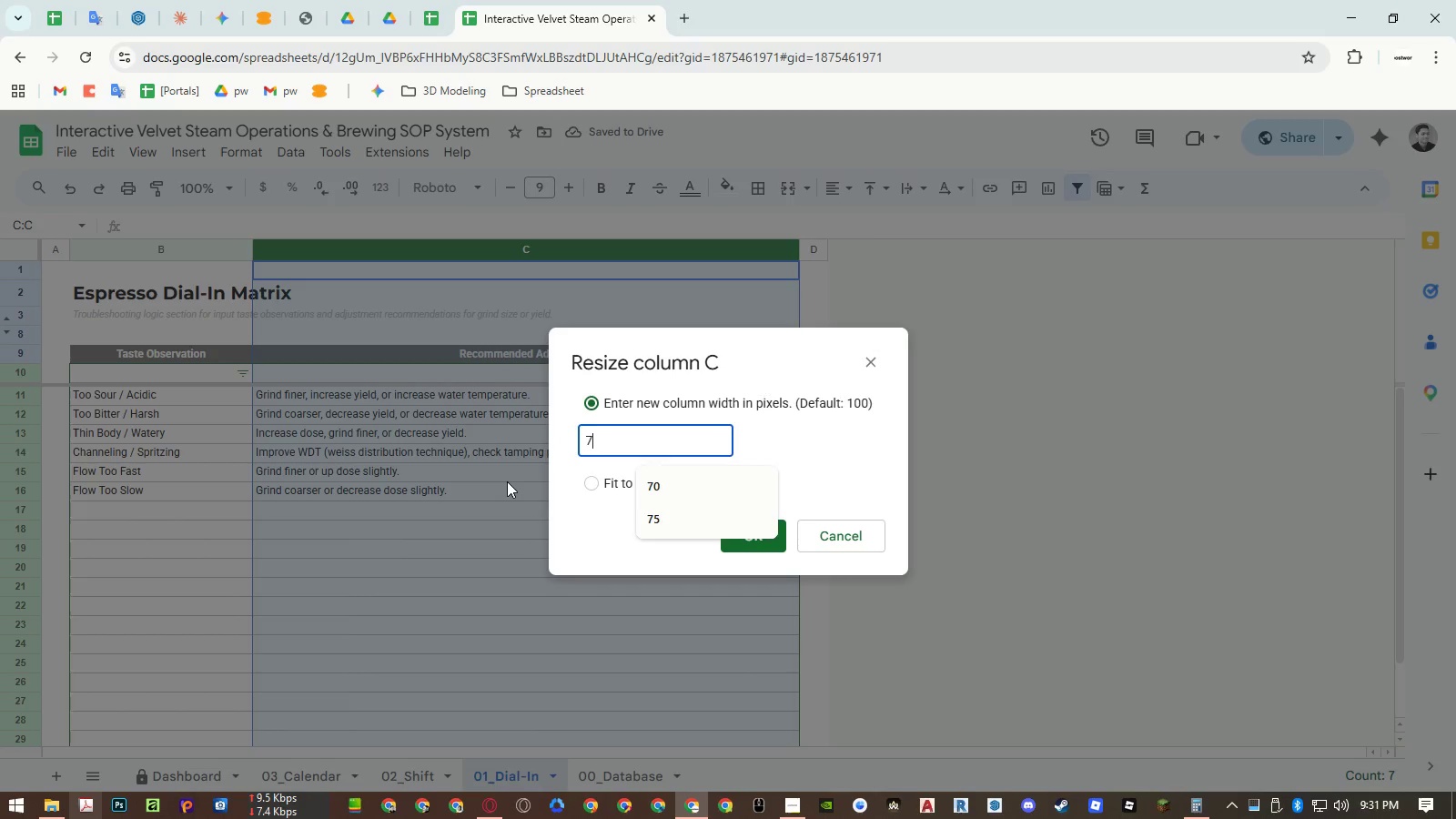 
key(Numpad2)
 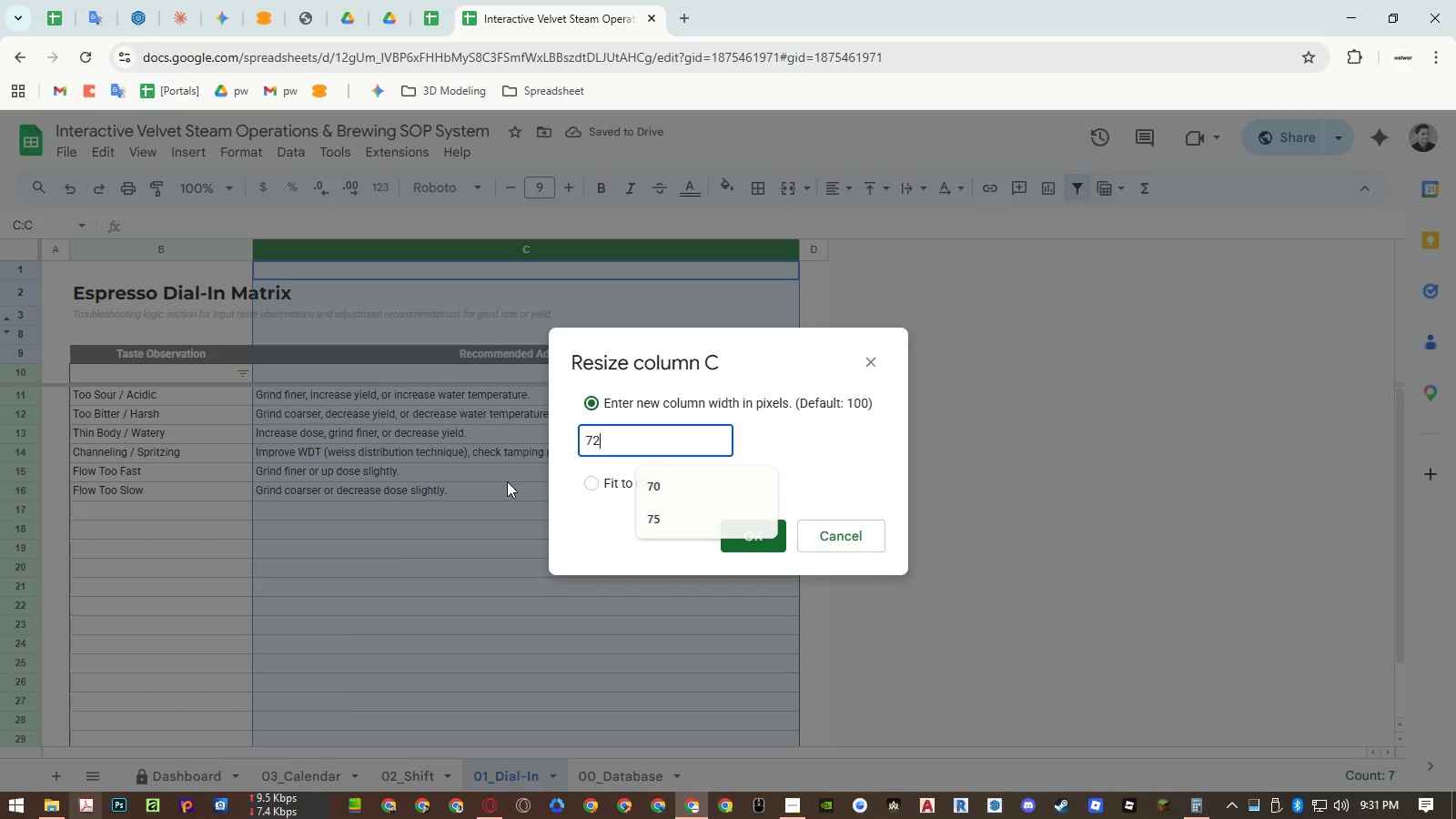 
key(Numpad0)
 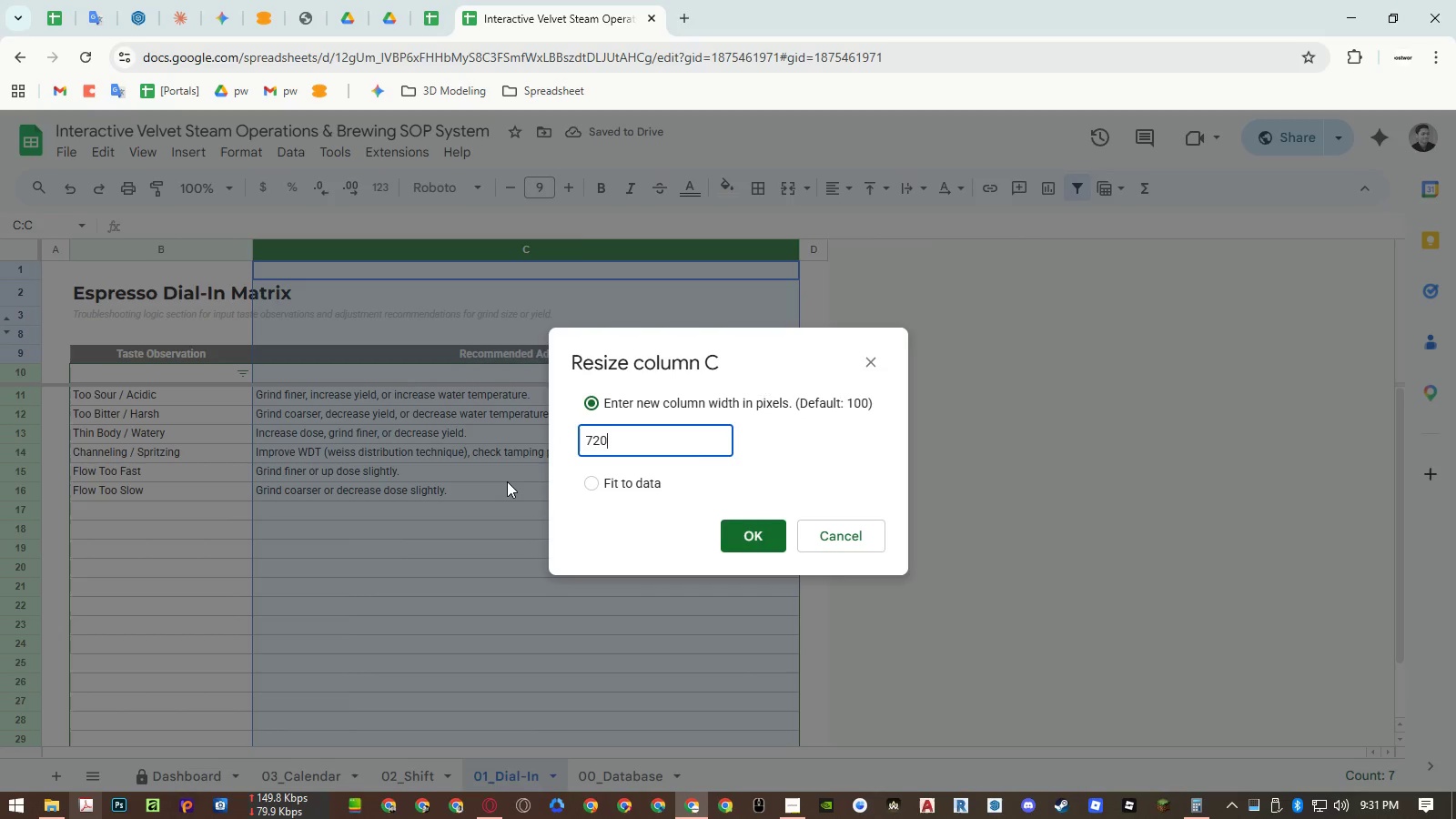 
key(NumpadEnter)
 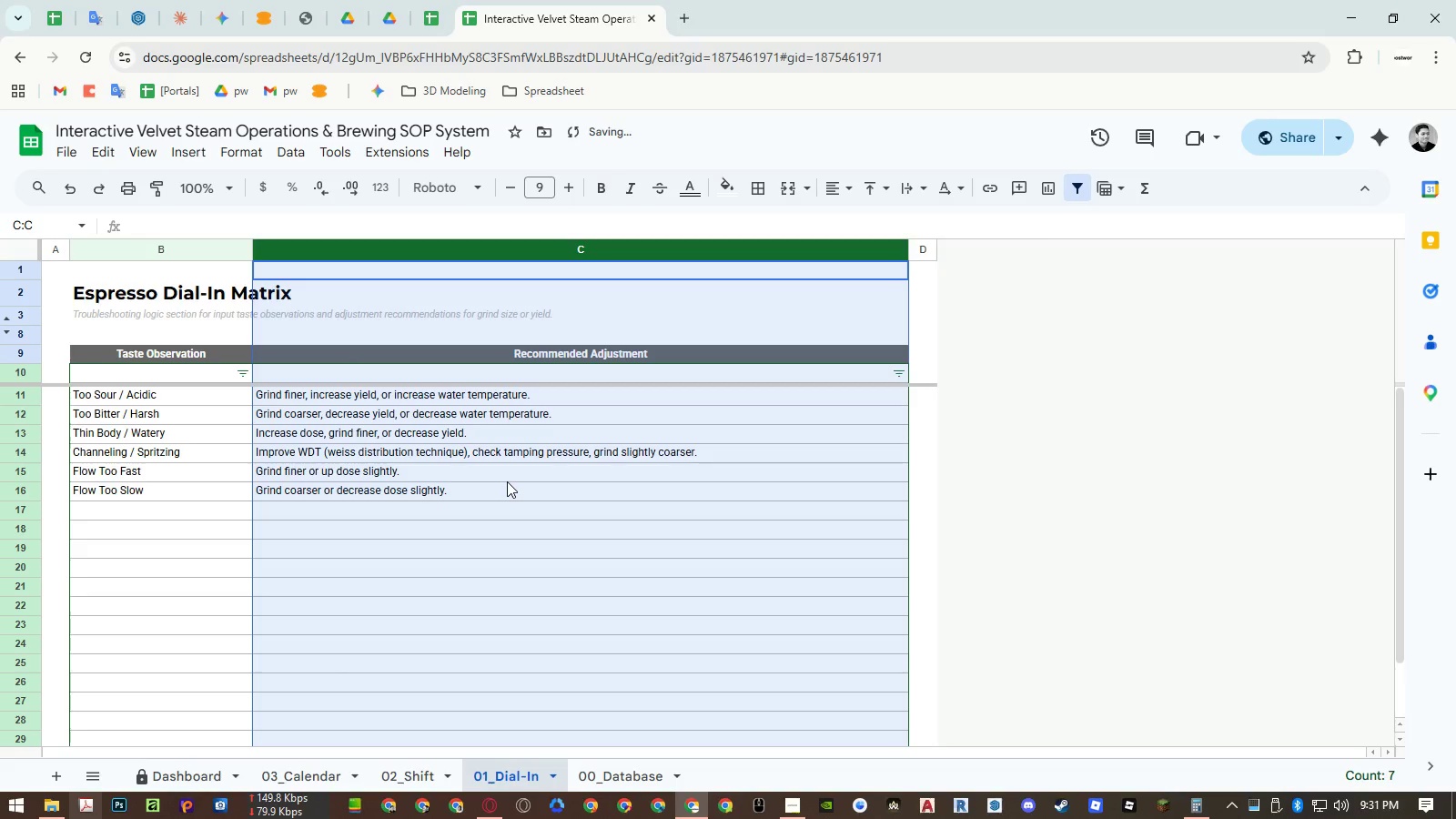 
left_click([507, 481])
 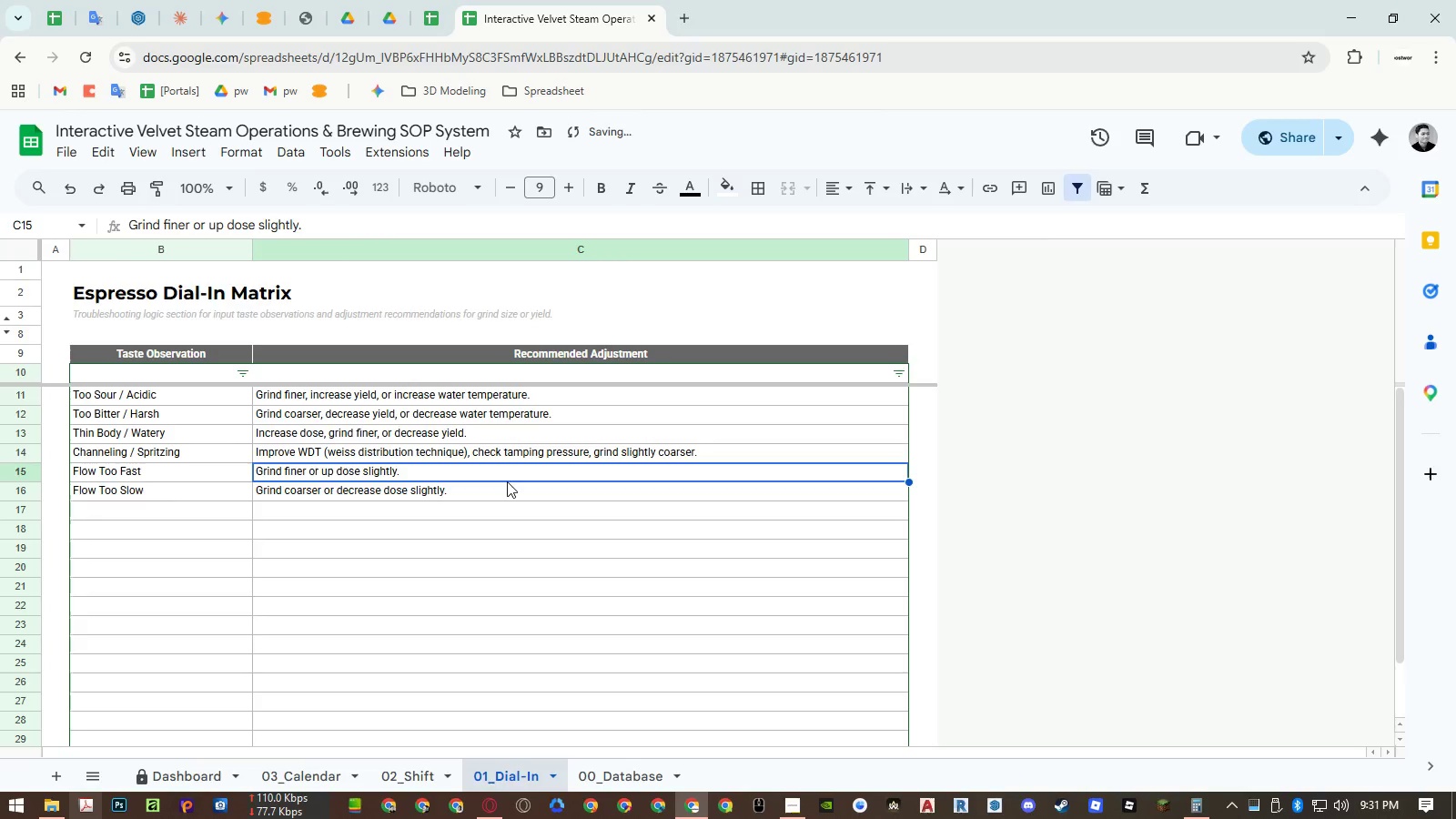 
key(Control+ControlRight)
 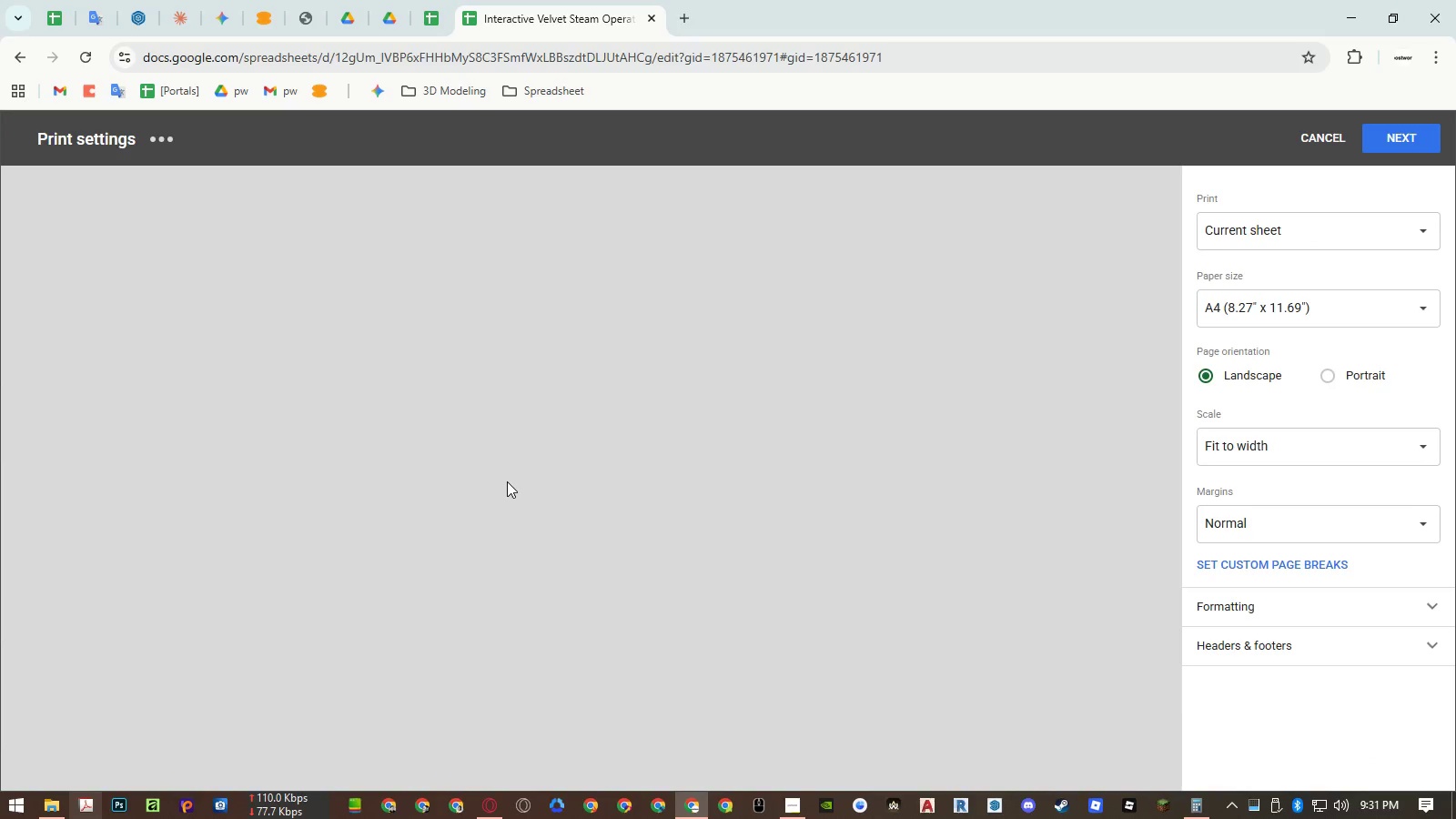 
key(Control+P)
 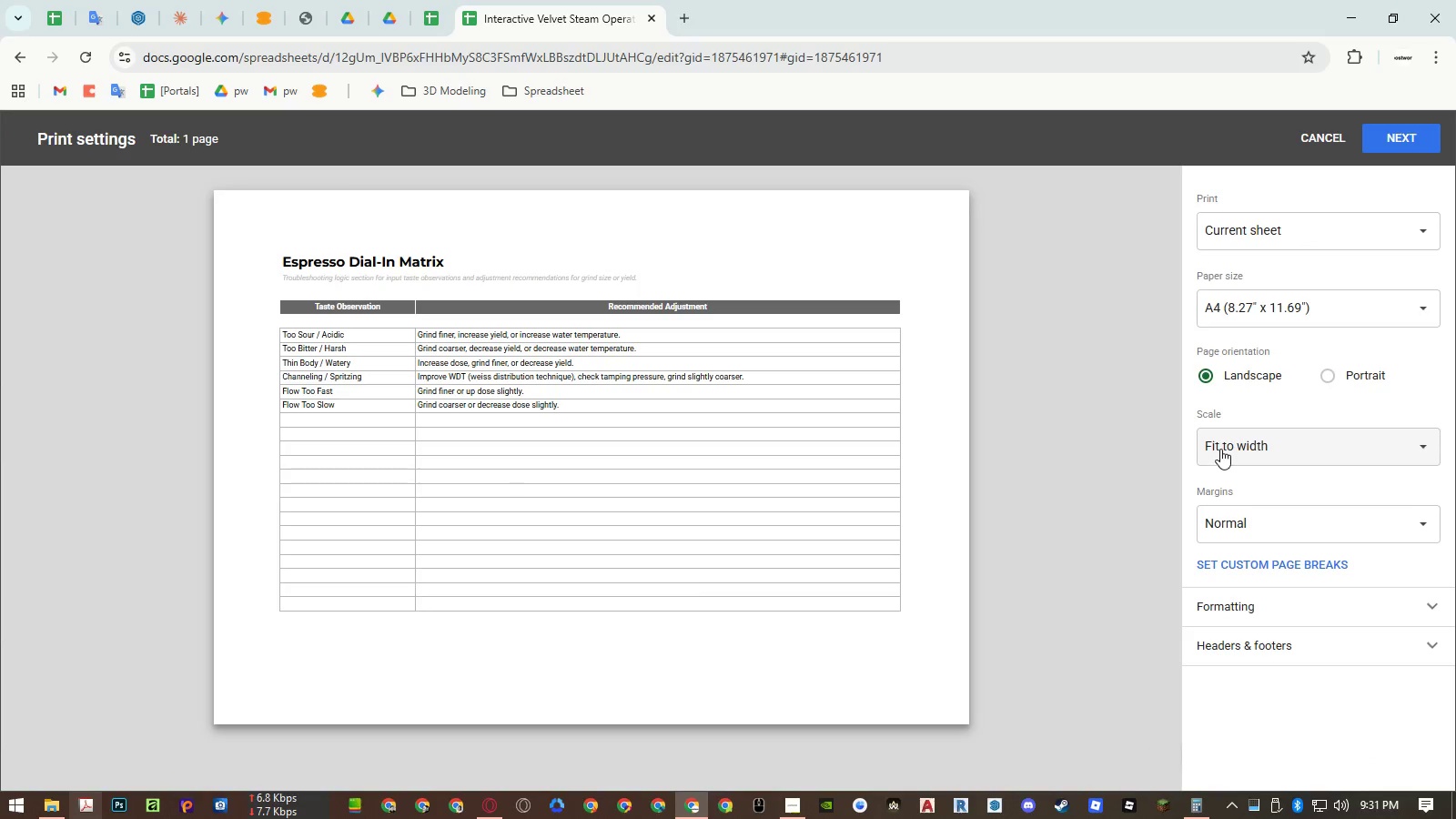 
left_click([1229, 445])
 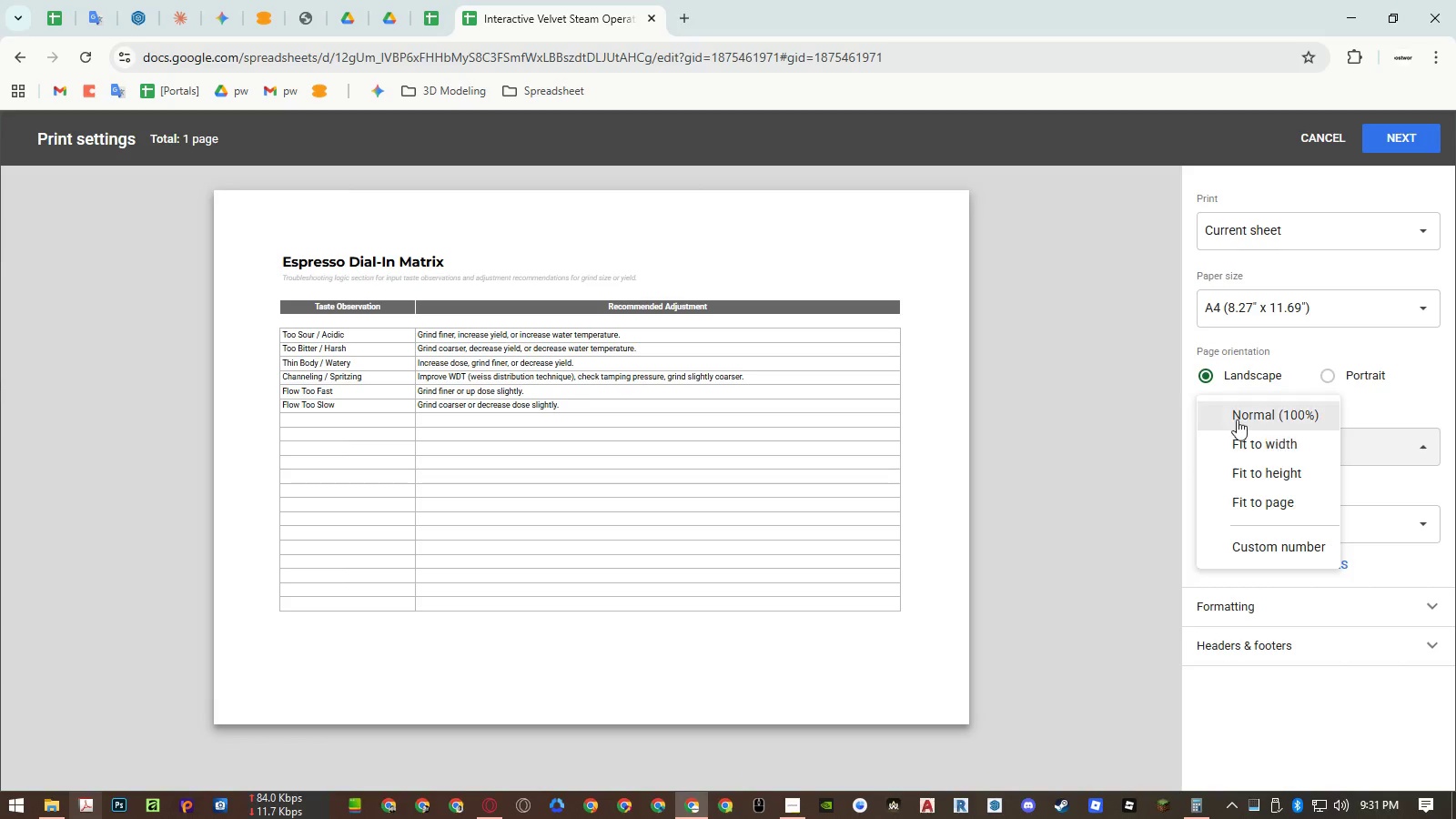 
left_click([1239, 417])
 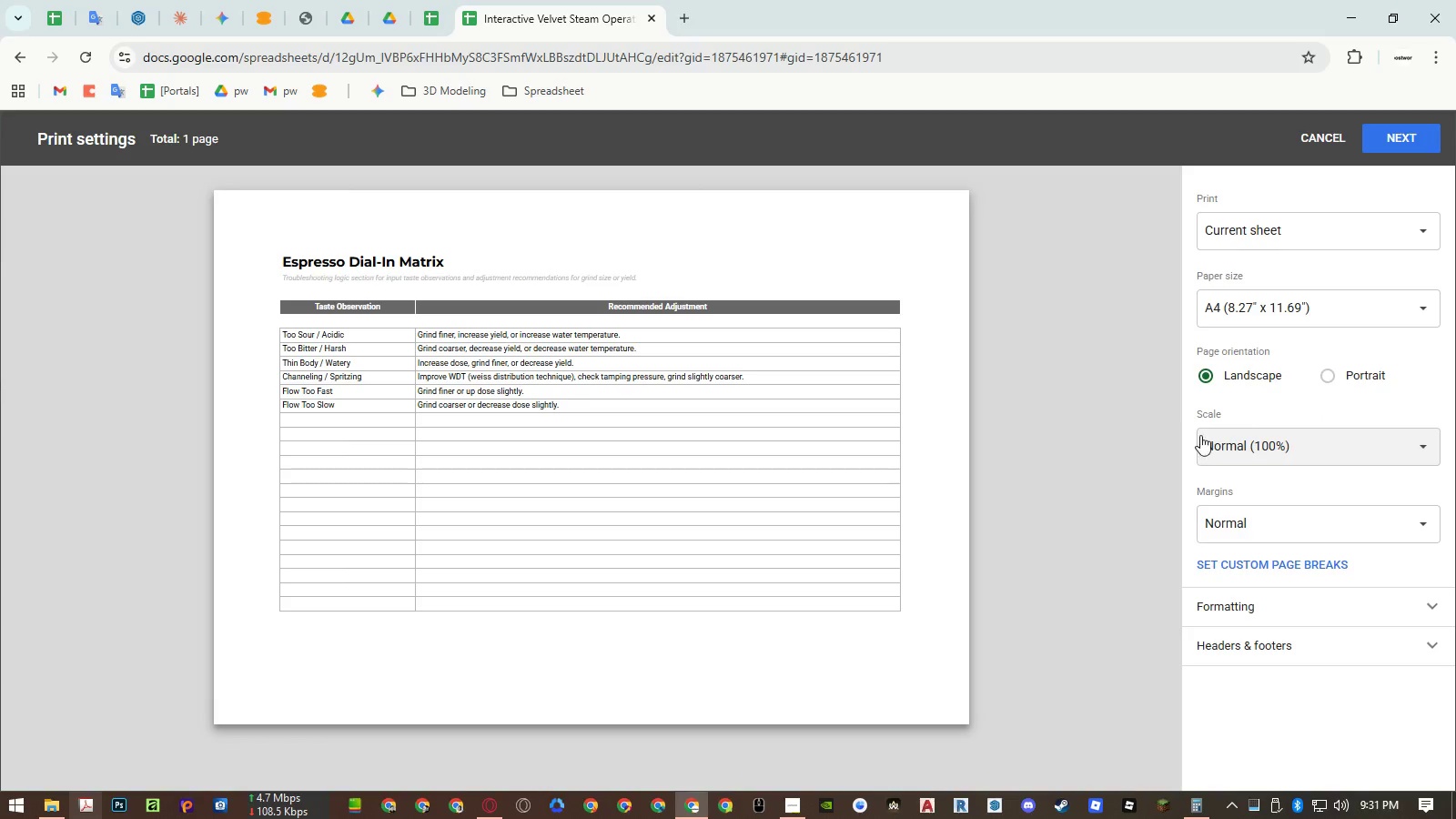 
key(Escape)
 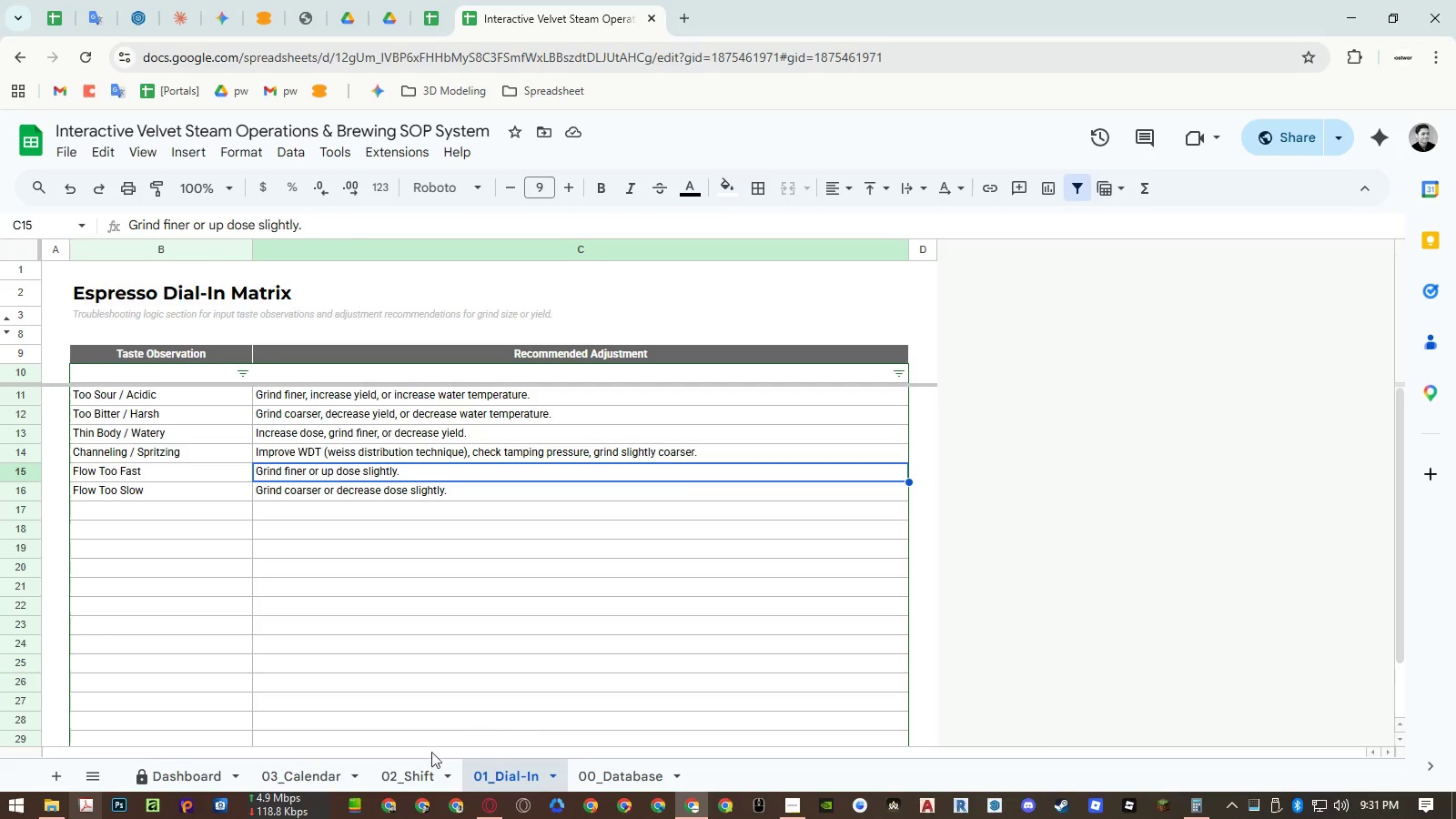 
left_click([396, 778])
 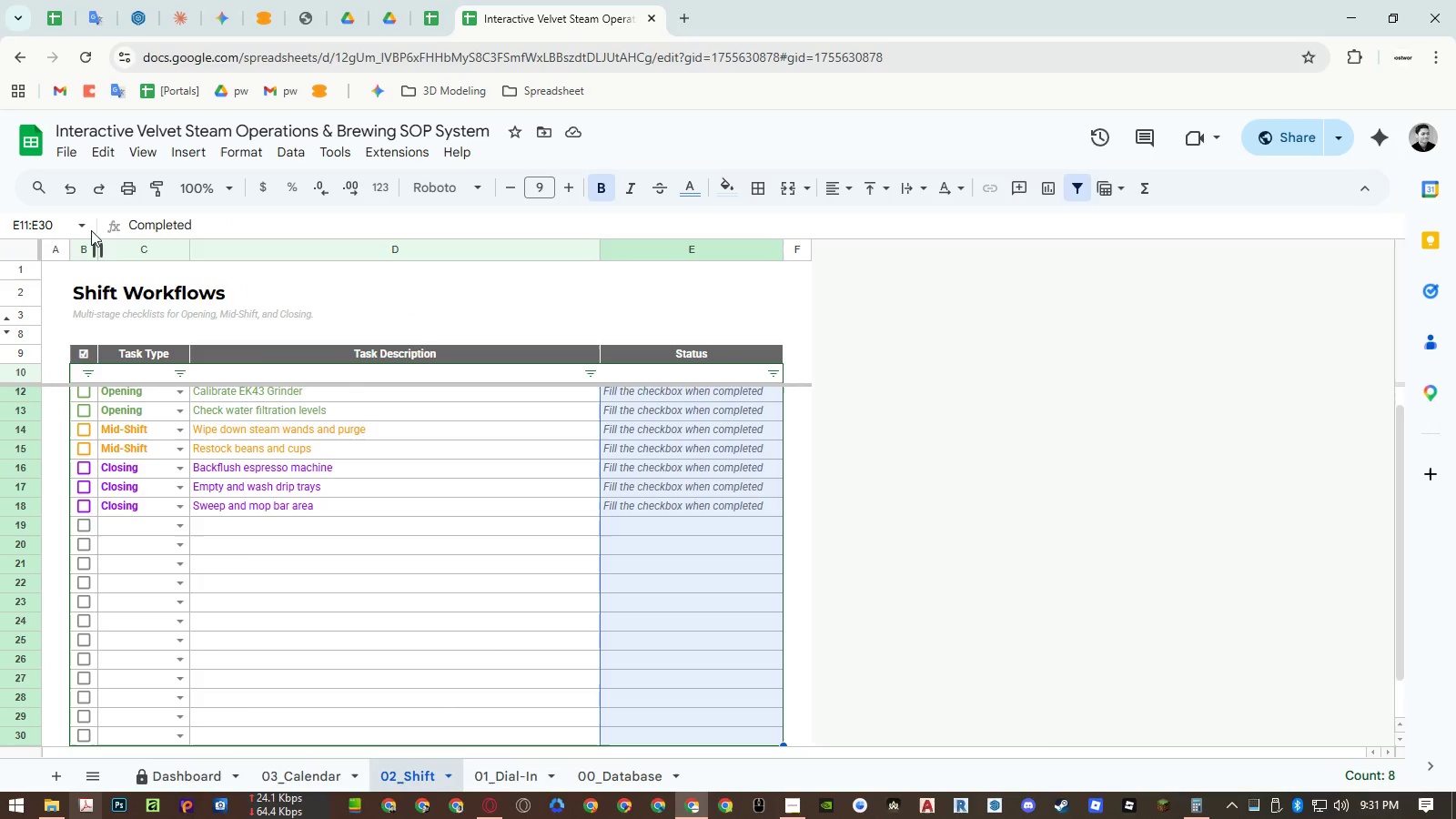 
wait(5.56)
 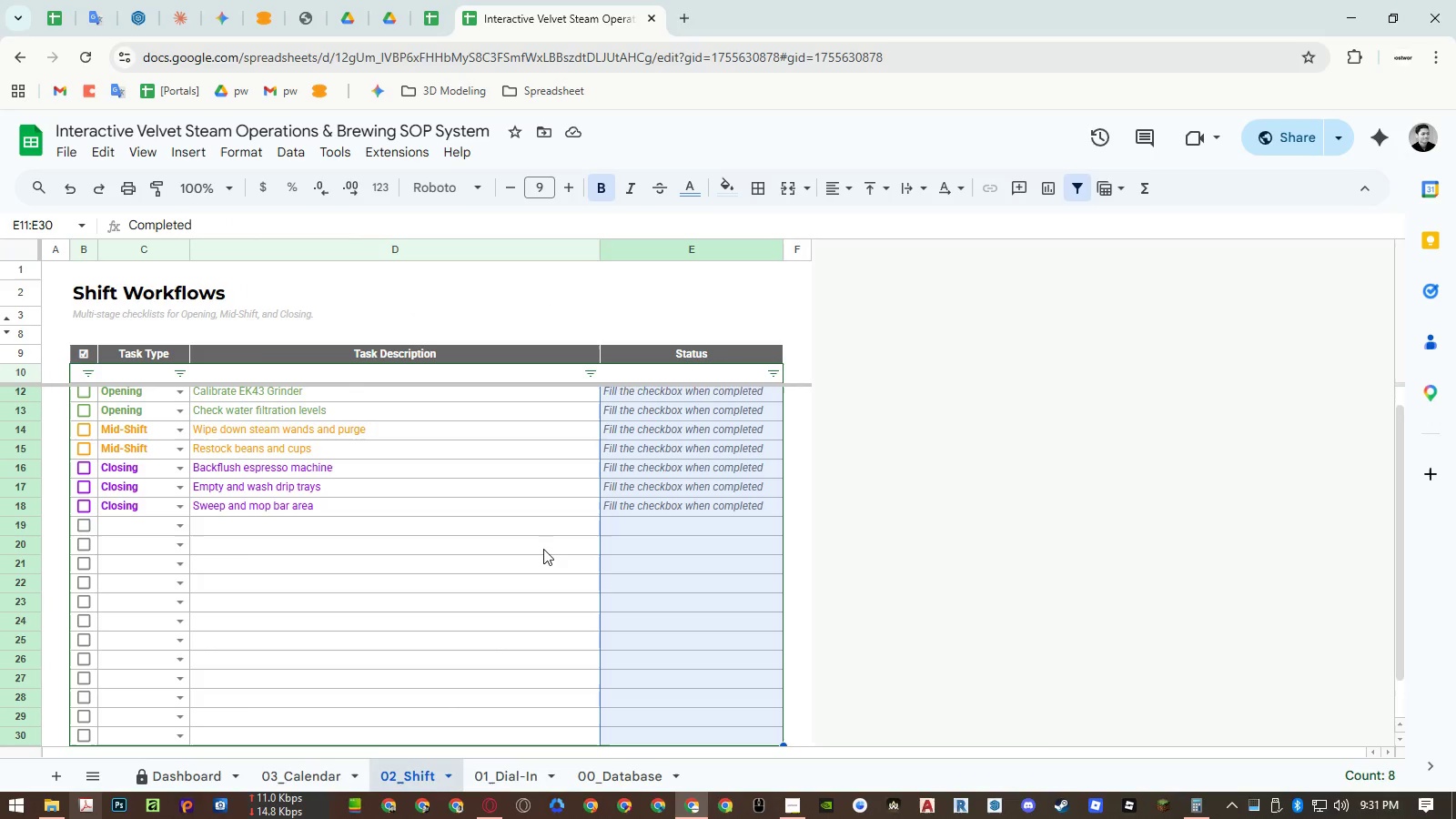 
right_click([81, 248])
 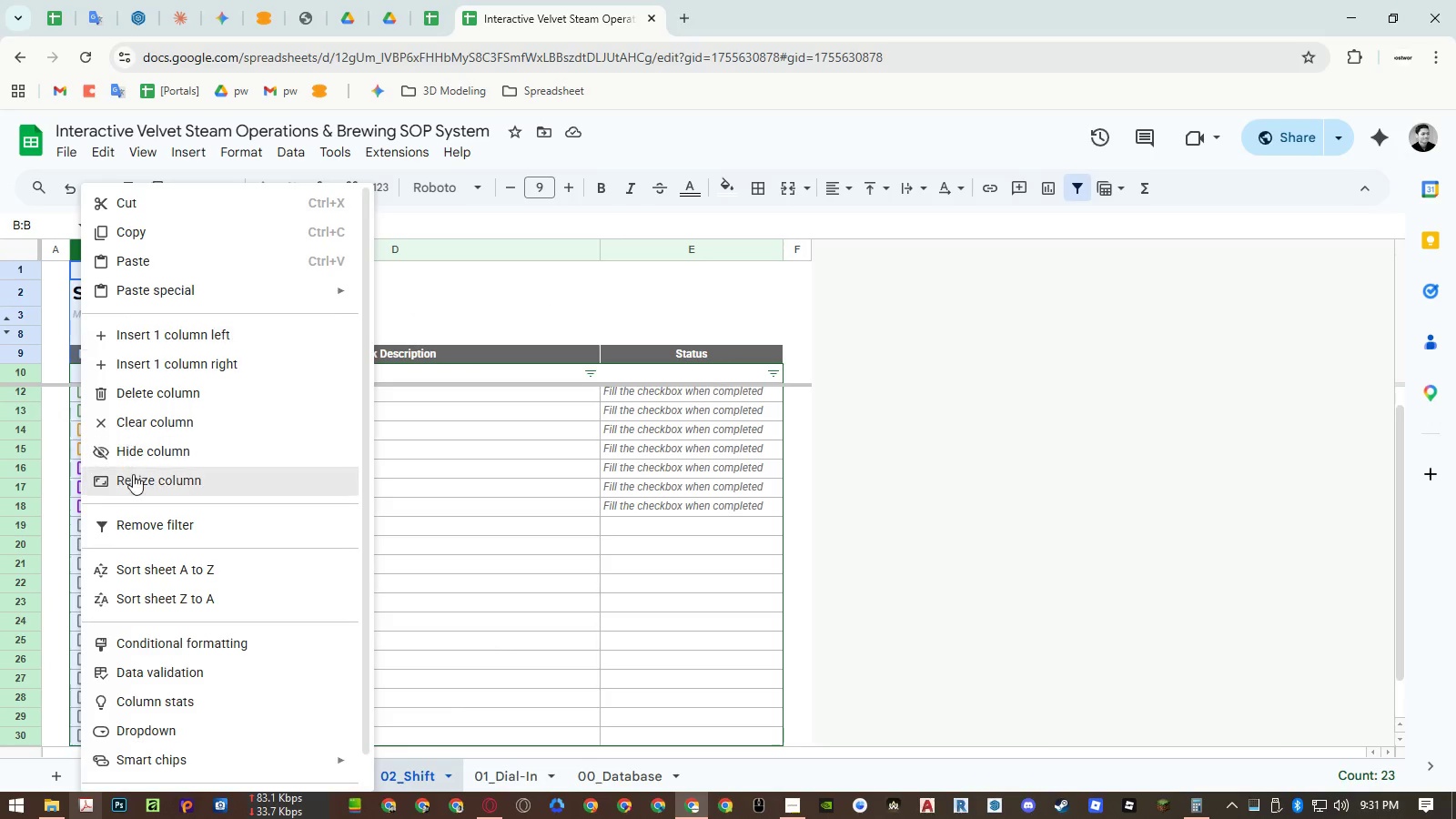 
left_click([133, 477])
 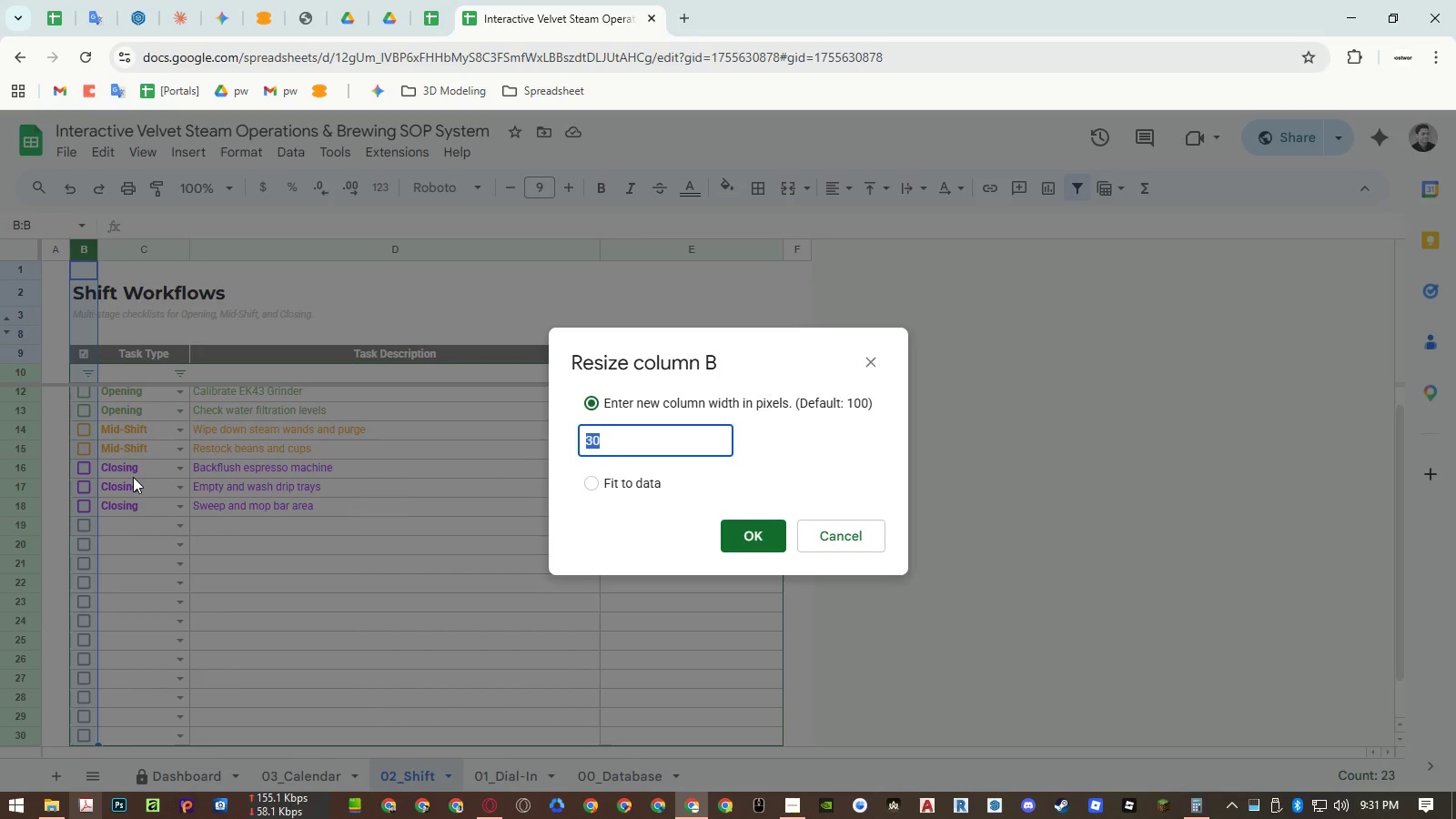 
key(Numpad2)
 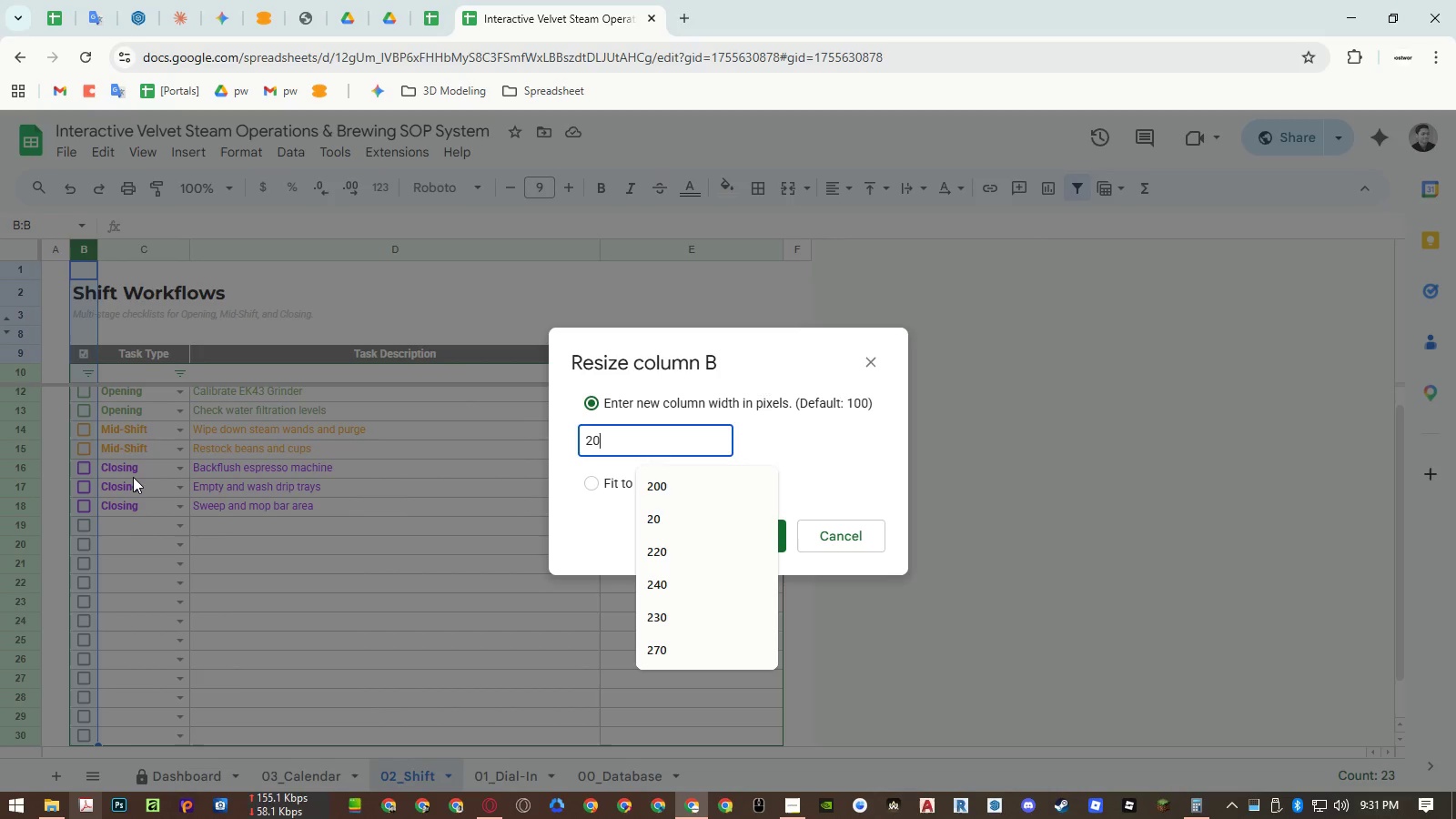 
key(Numpad0)
 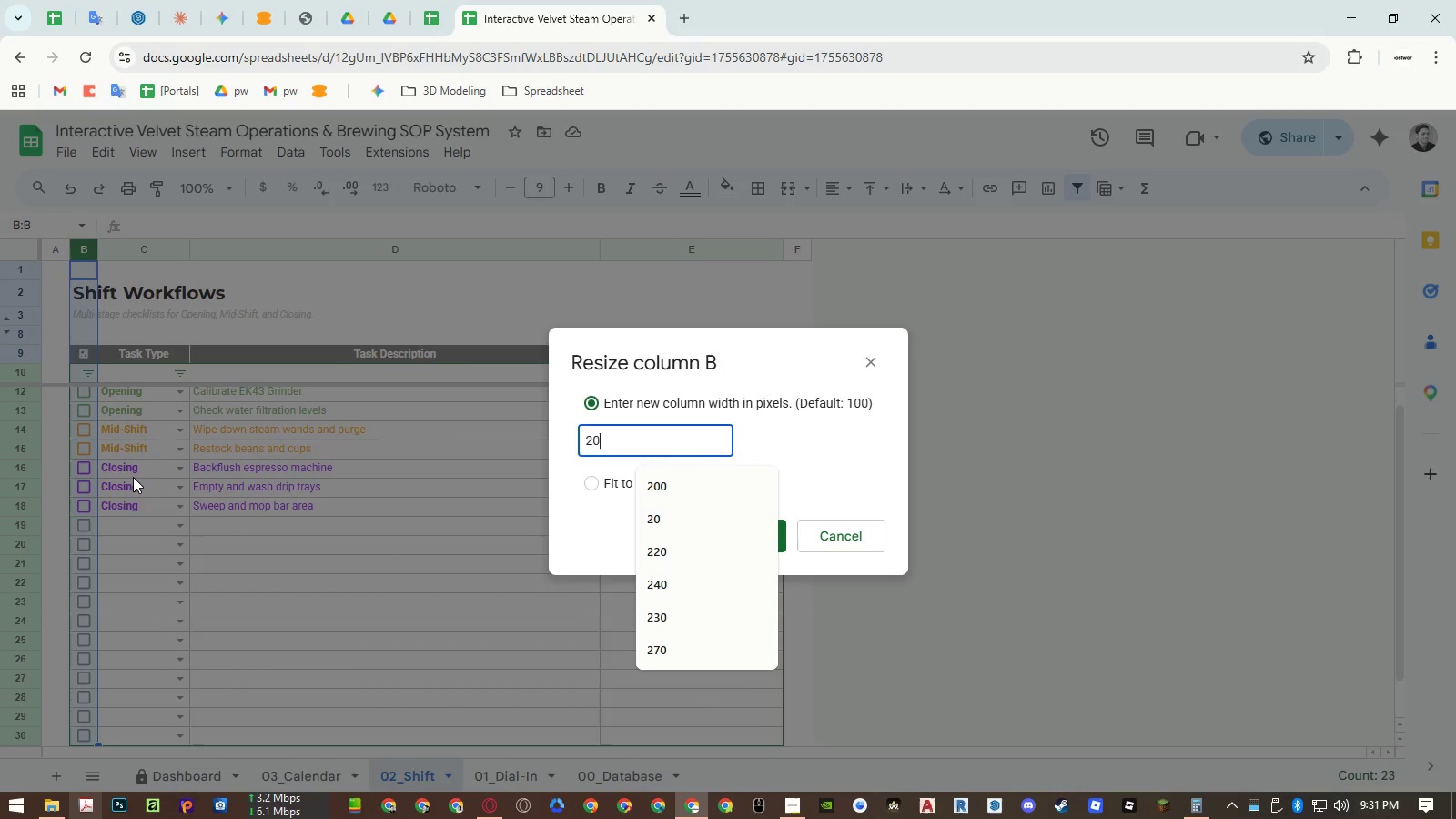 
key(NumpadEnter)
 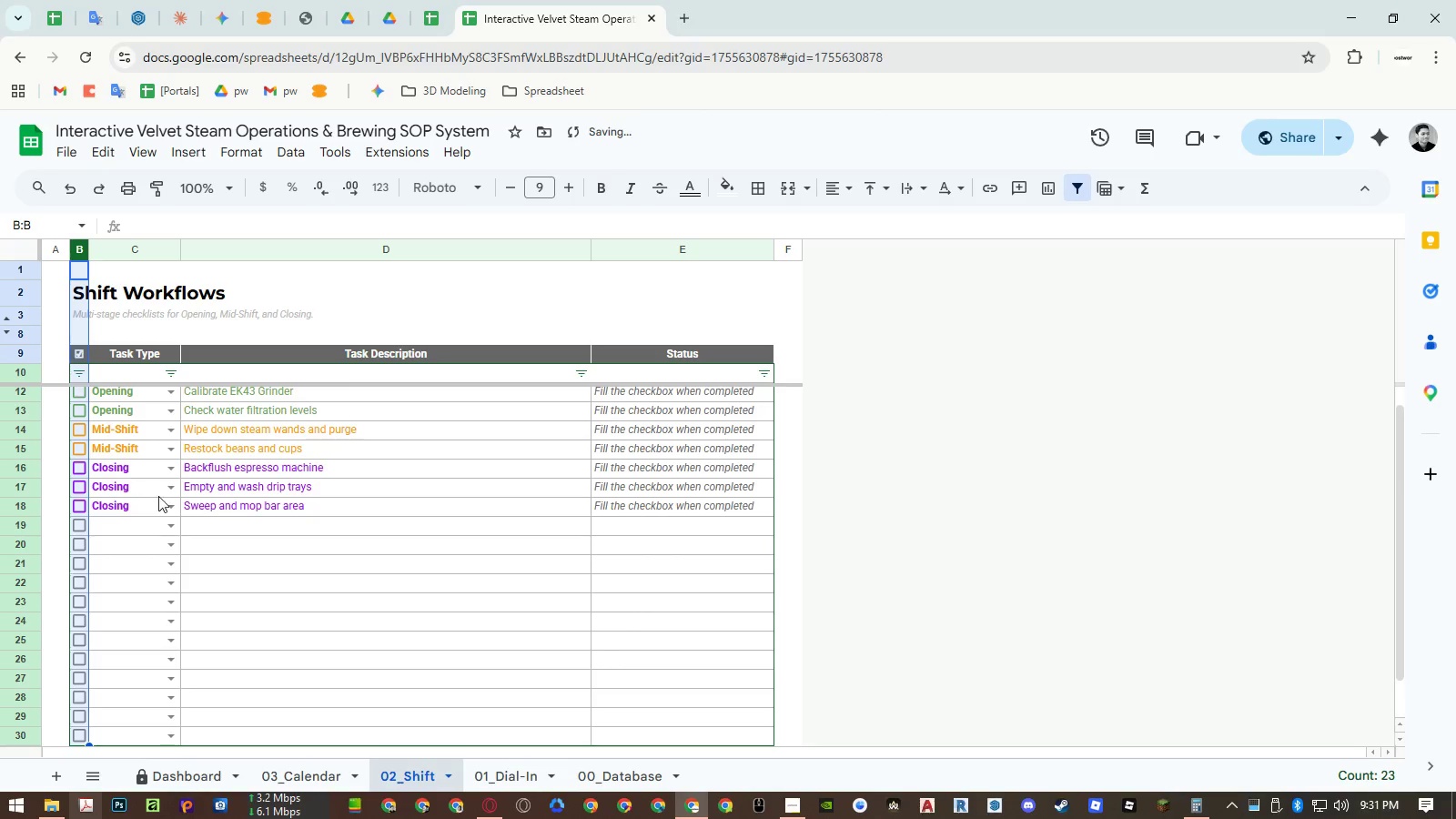 
left_click([398, 573])
 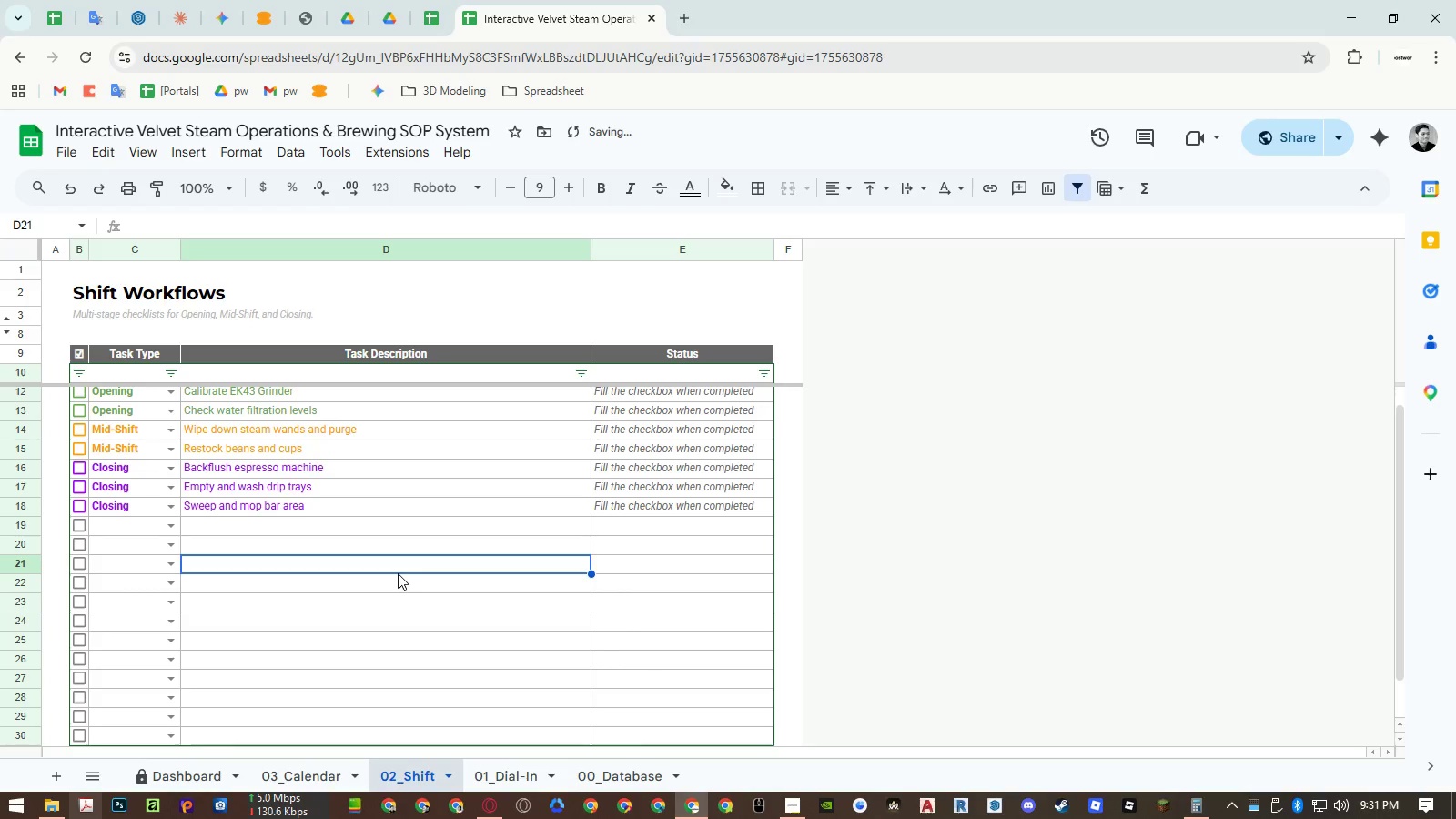 
key(Control+ControlLeft)
 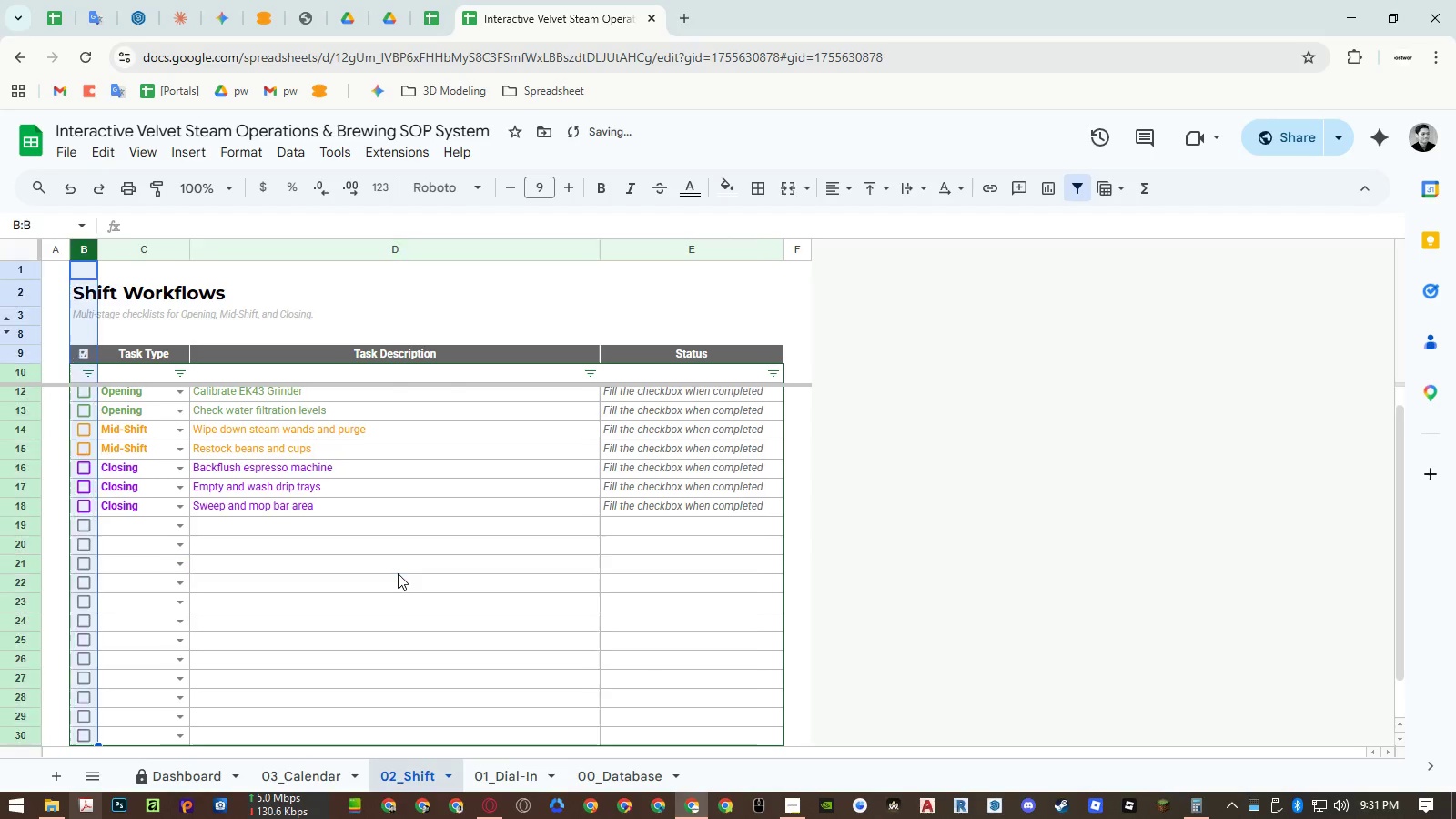 
key(Control+Z)
 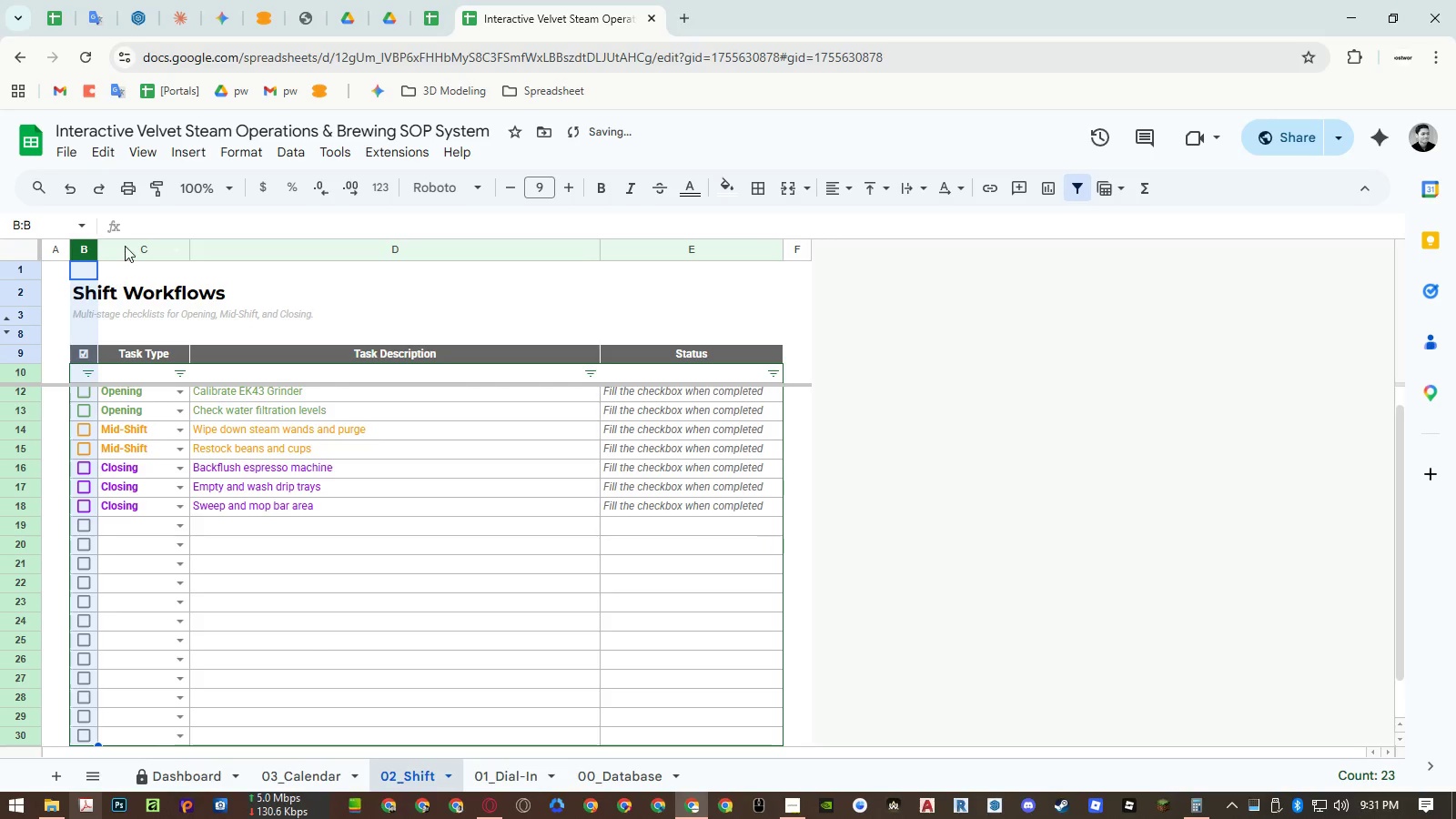 
right_click([125, 245])
 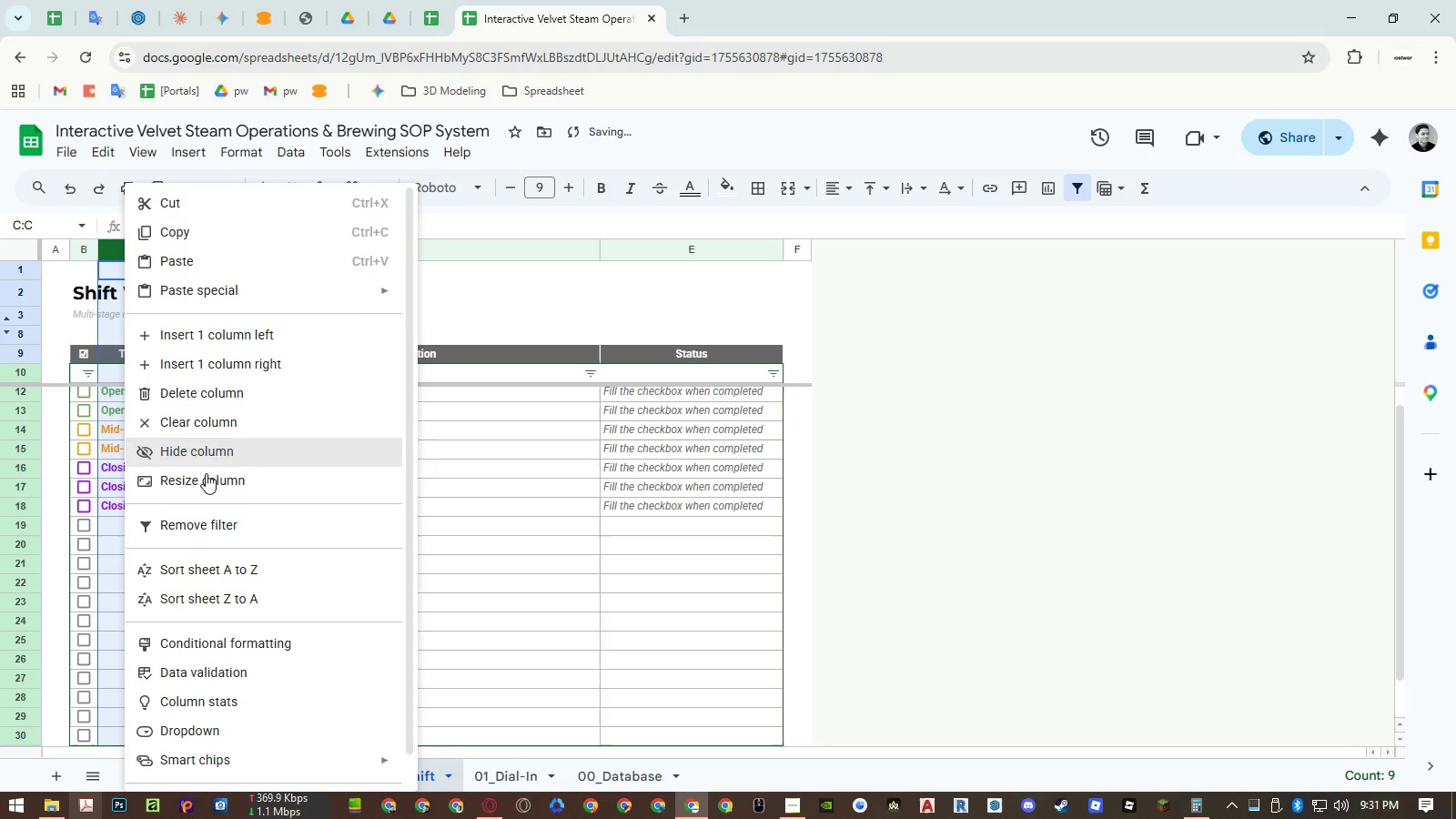 
left_click([206, 479])
 